 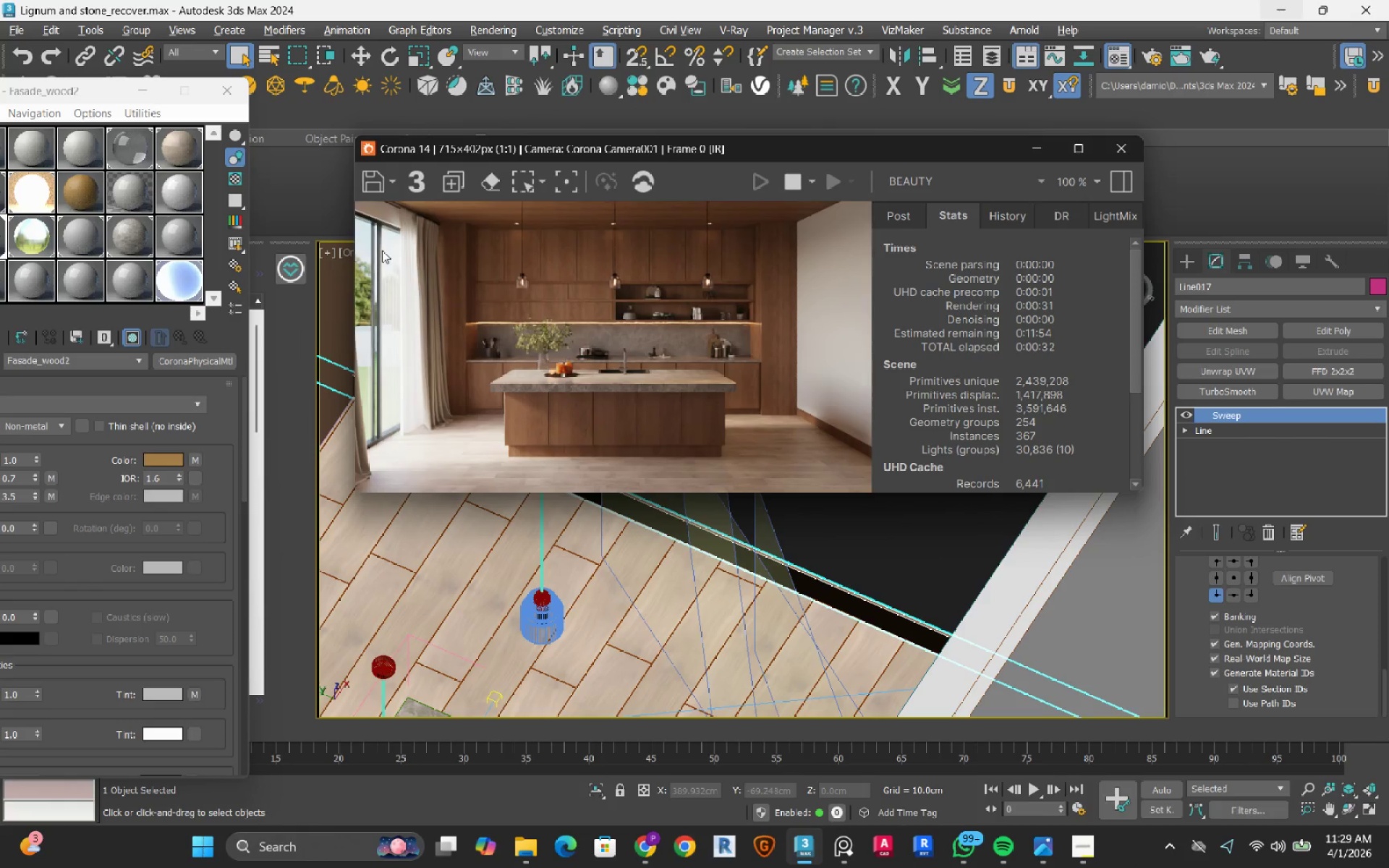 
scroll: coordinate [382, 250], scroll_direction: up, amount: 1.0
 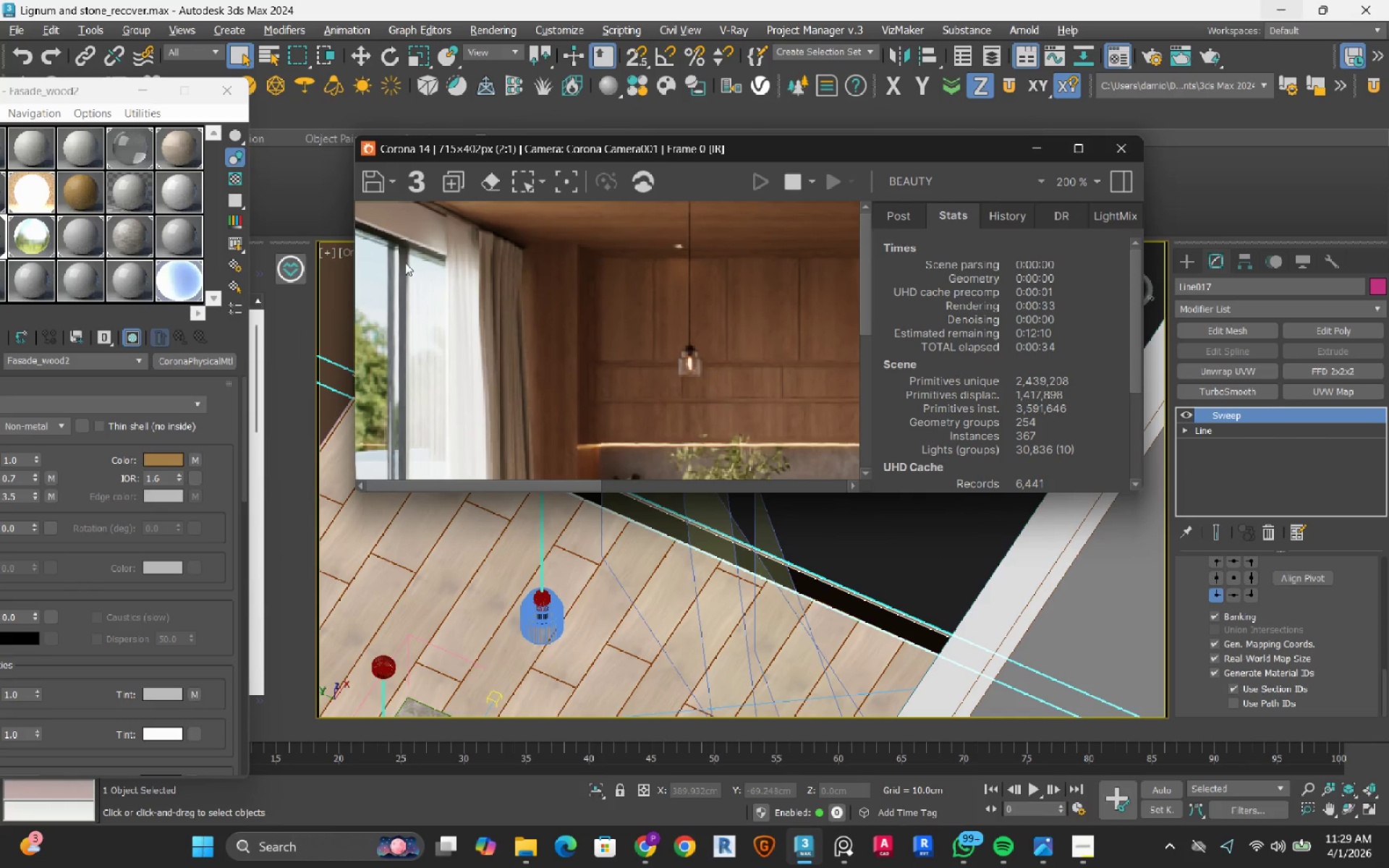 
scroll: coordinate [393, 248], scroll_direction: down, amount: 1.0
 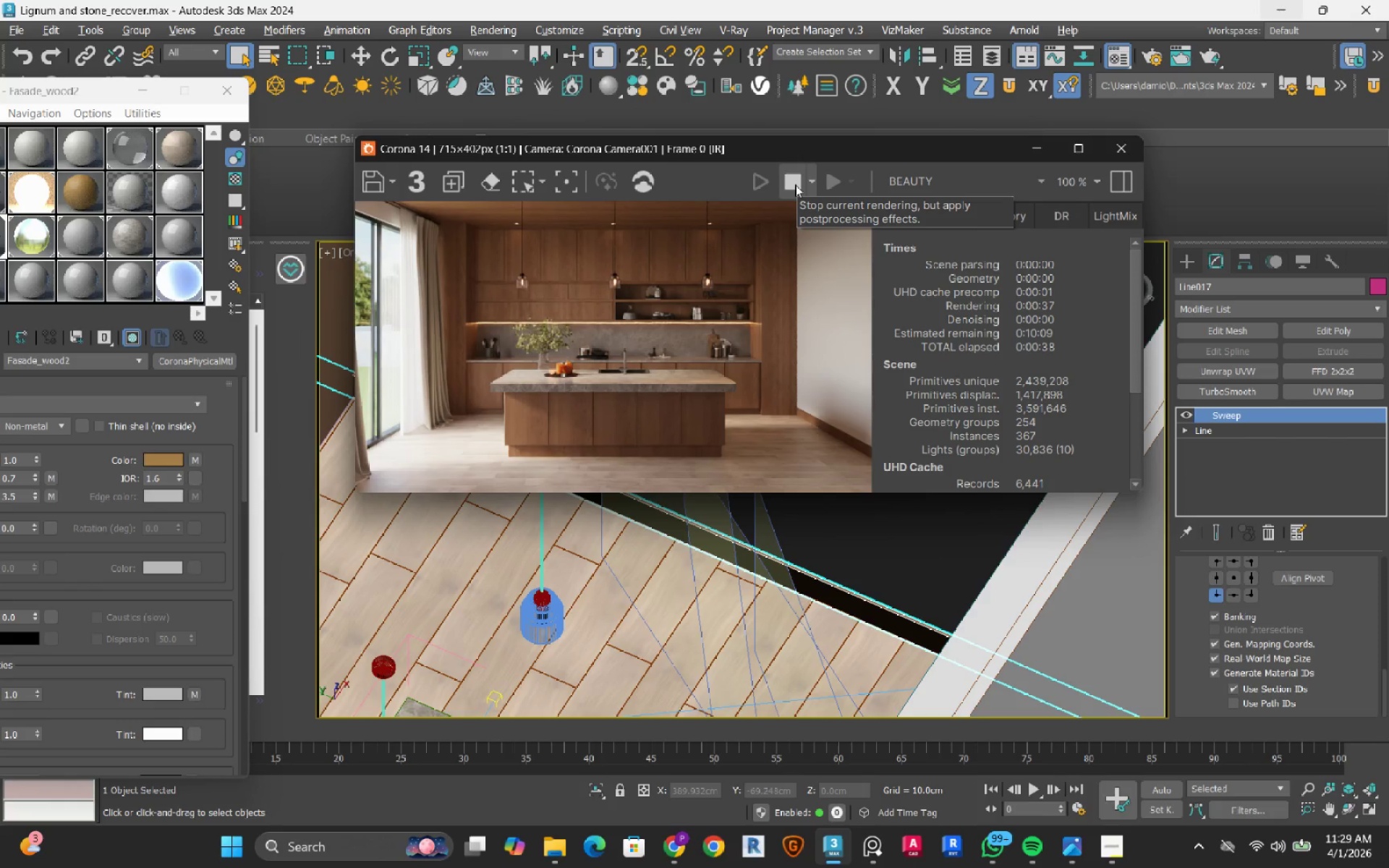 
left_click([795, 184])
 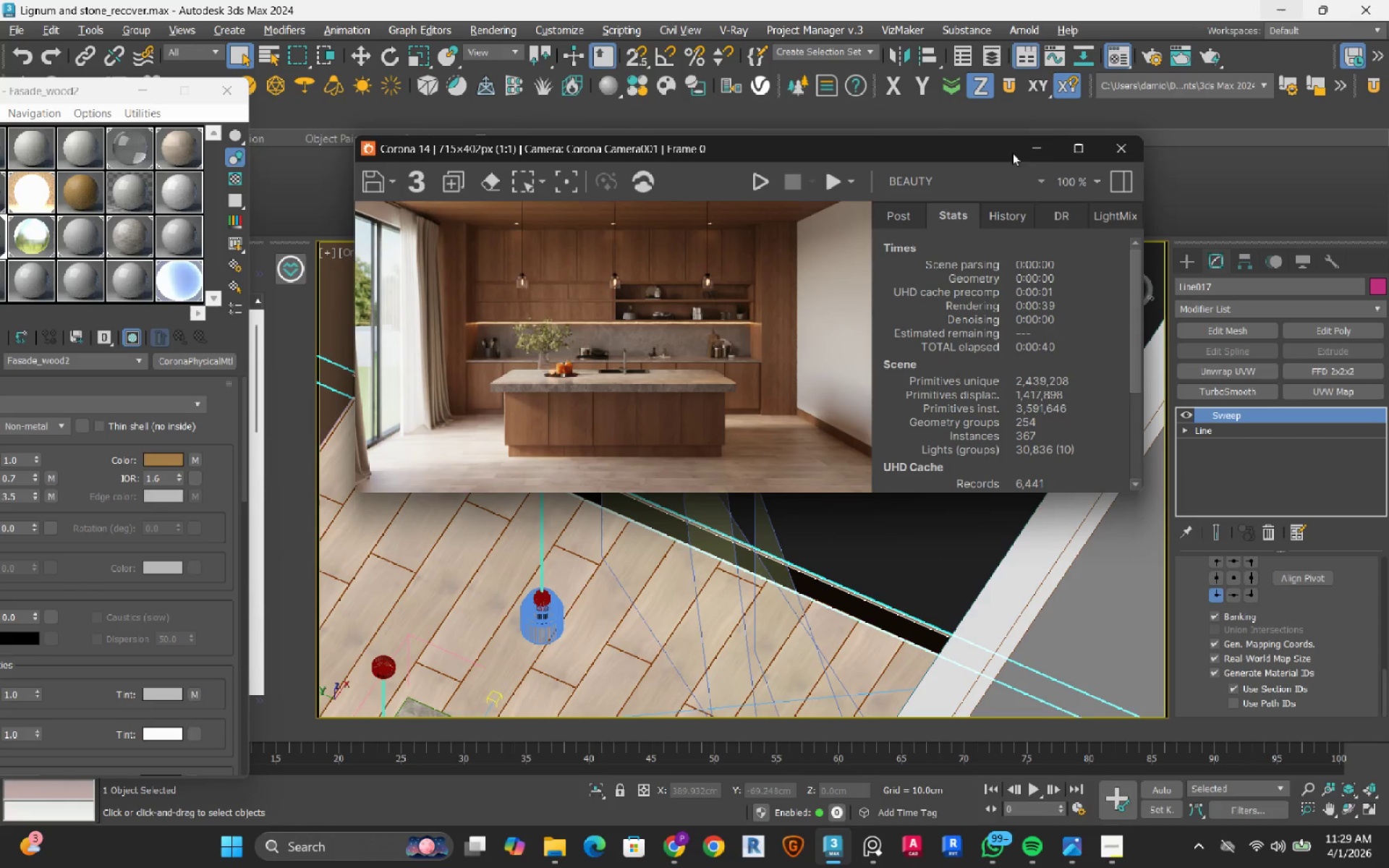 
left_click([1036, 153])
 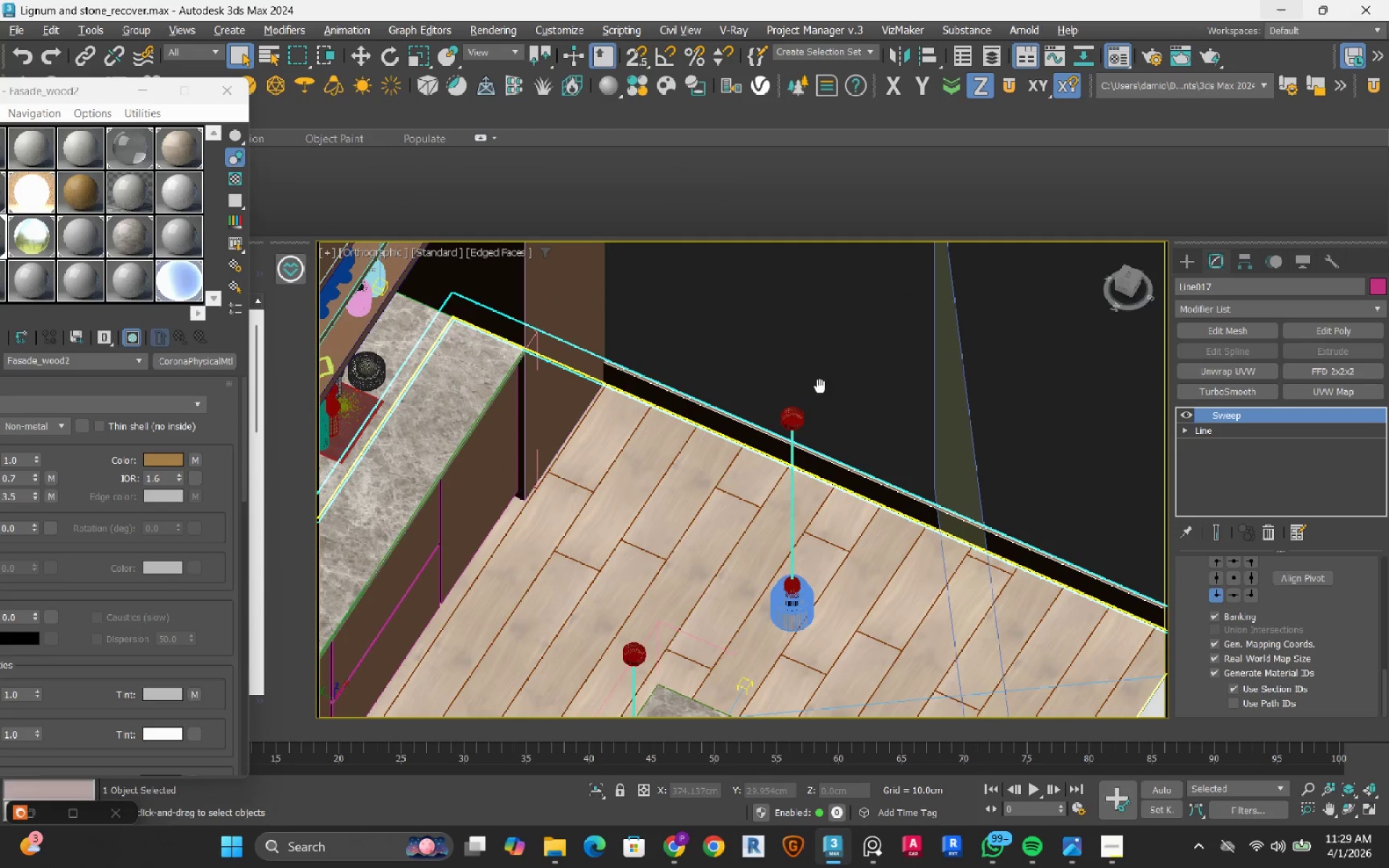 
scroll: coordinate [820, 386], scroll_direction: down, amount: 5.0
 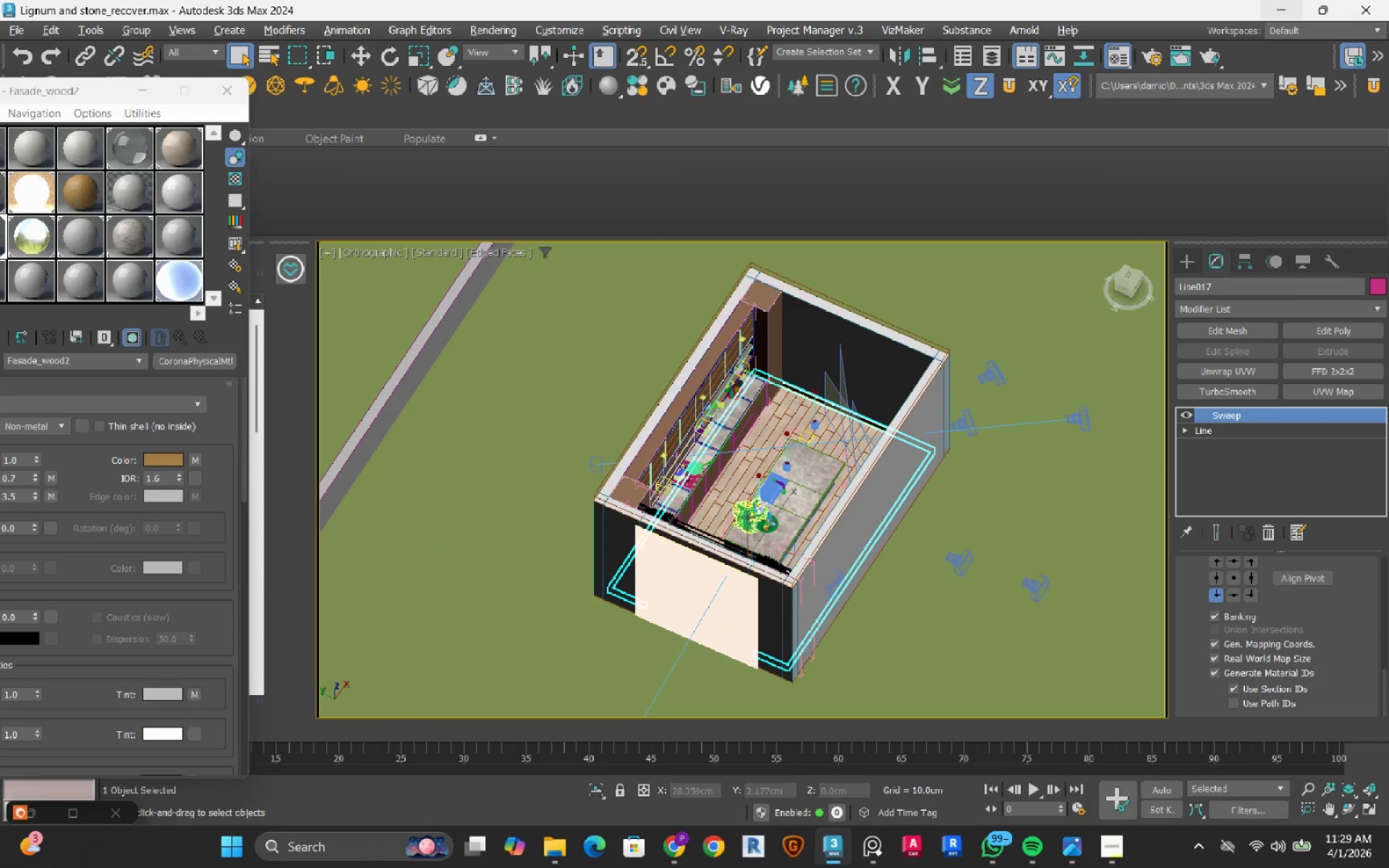 
hold_key(key=AltLeft, duration=0.58)
 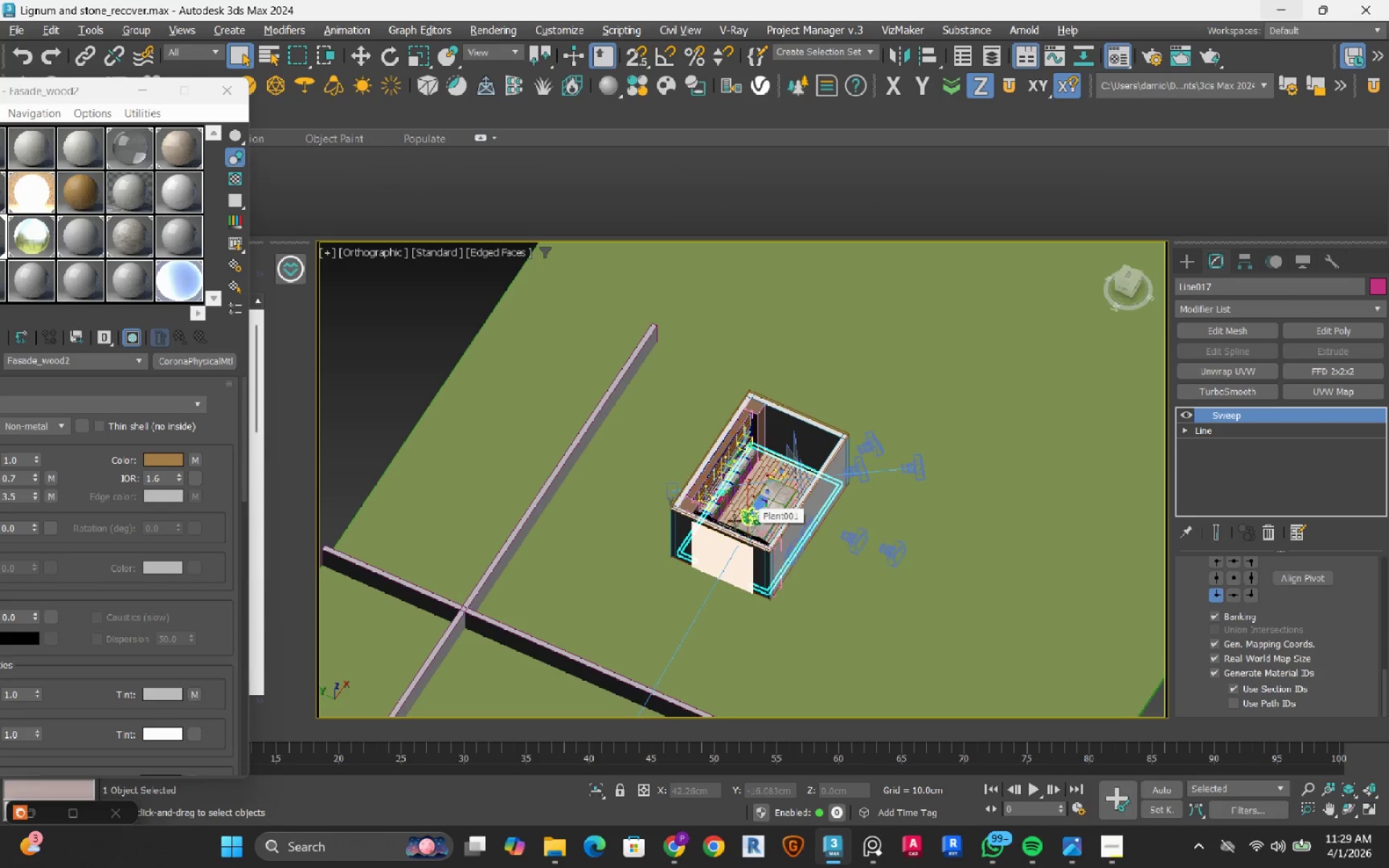 
scroll: coordinate [748, 517], scroll_direction: down, amount: 2.0
 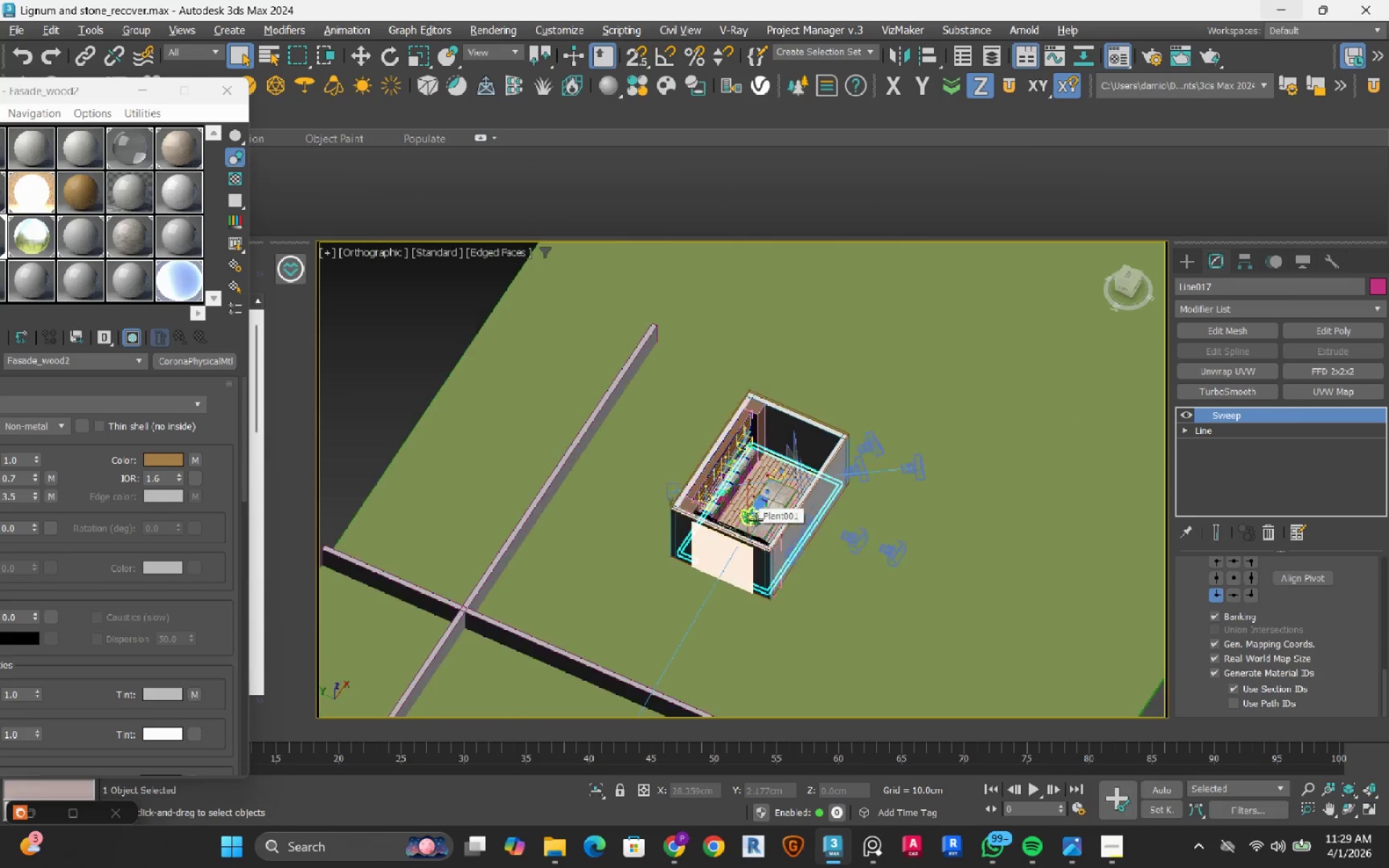 
hold_key(key=AltLeft, duration=0.58)
 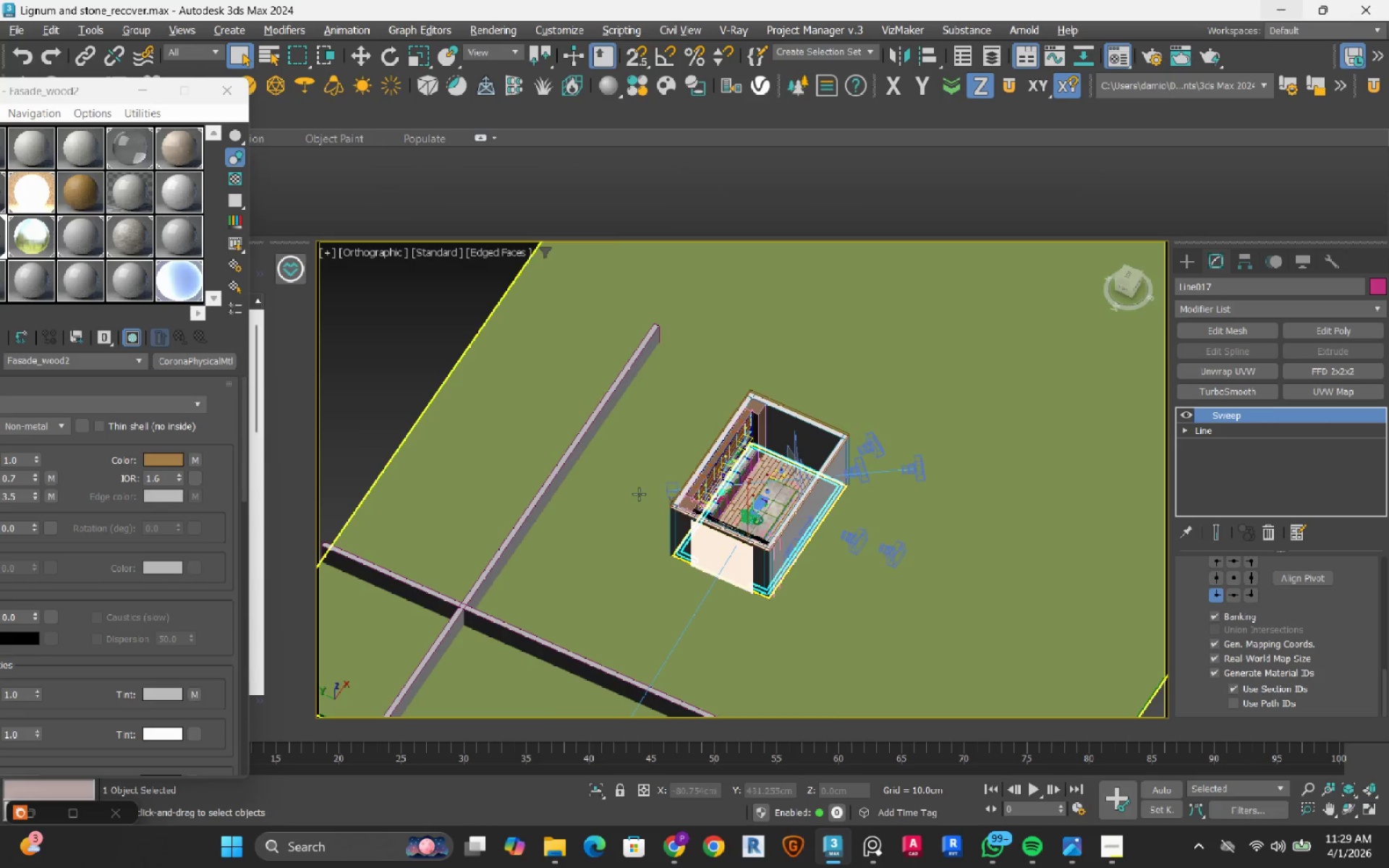 
hold_key(key=AltLeft, duration=0.95)
 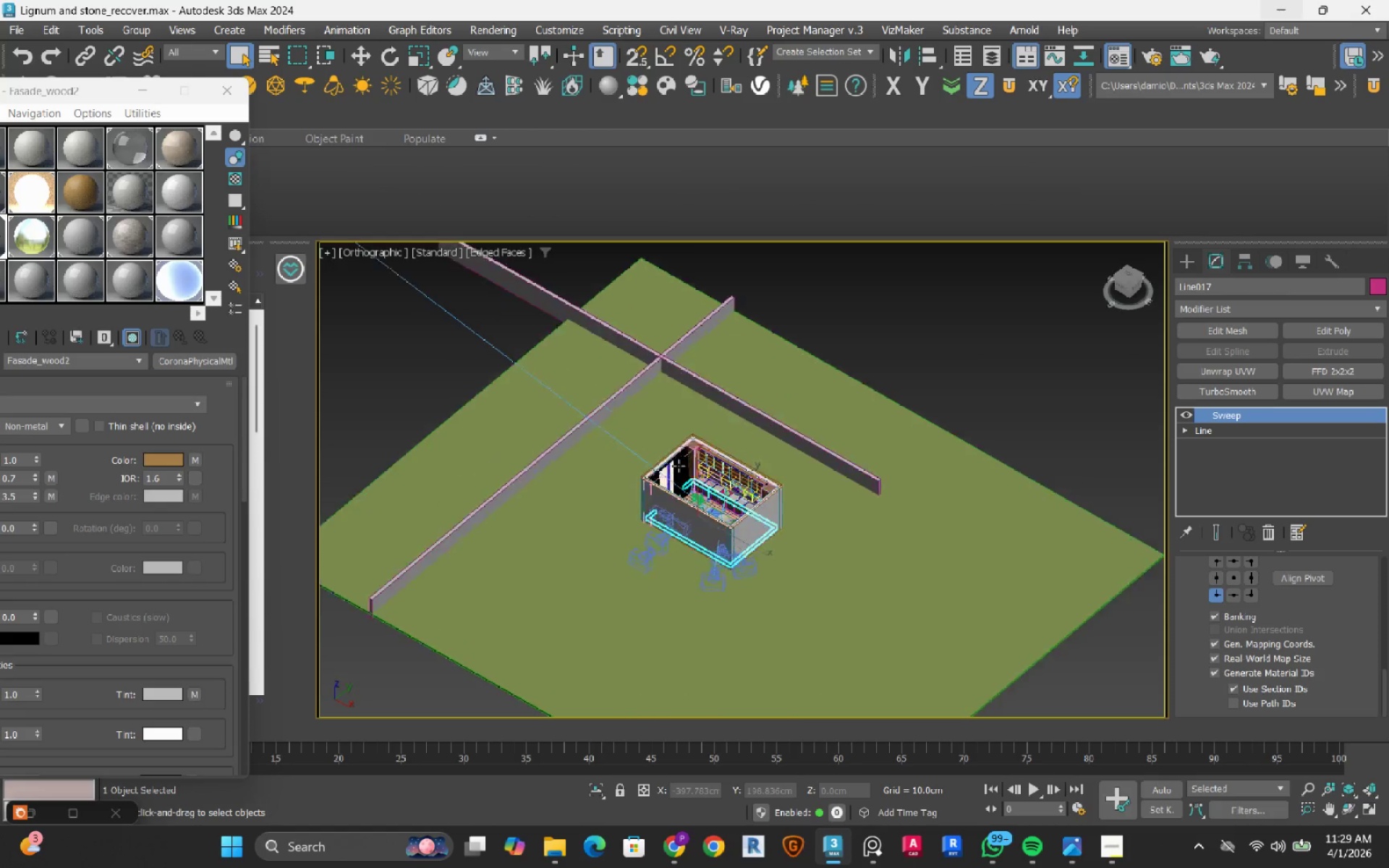 
scroll: coordinate [644, 494], scroll_direction: down, amount: 2.0
 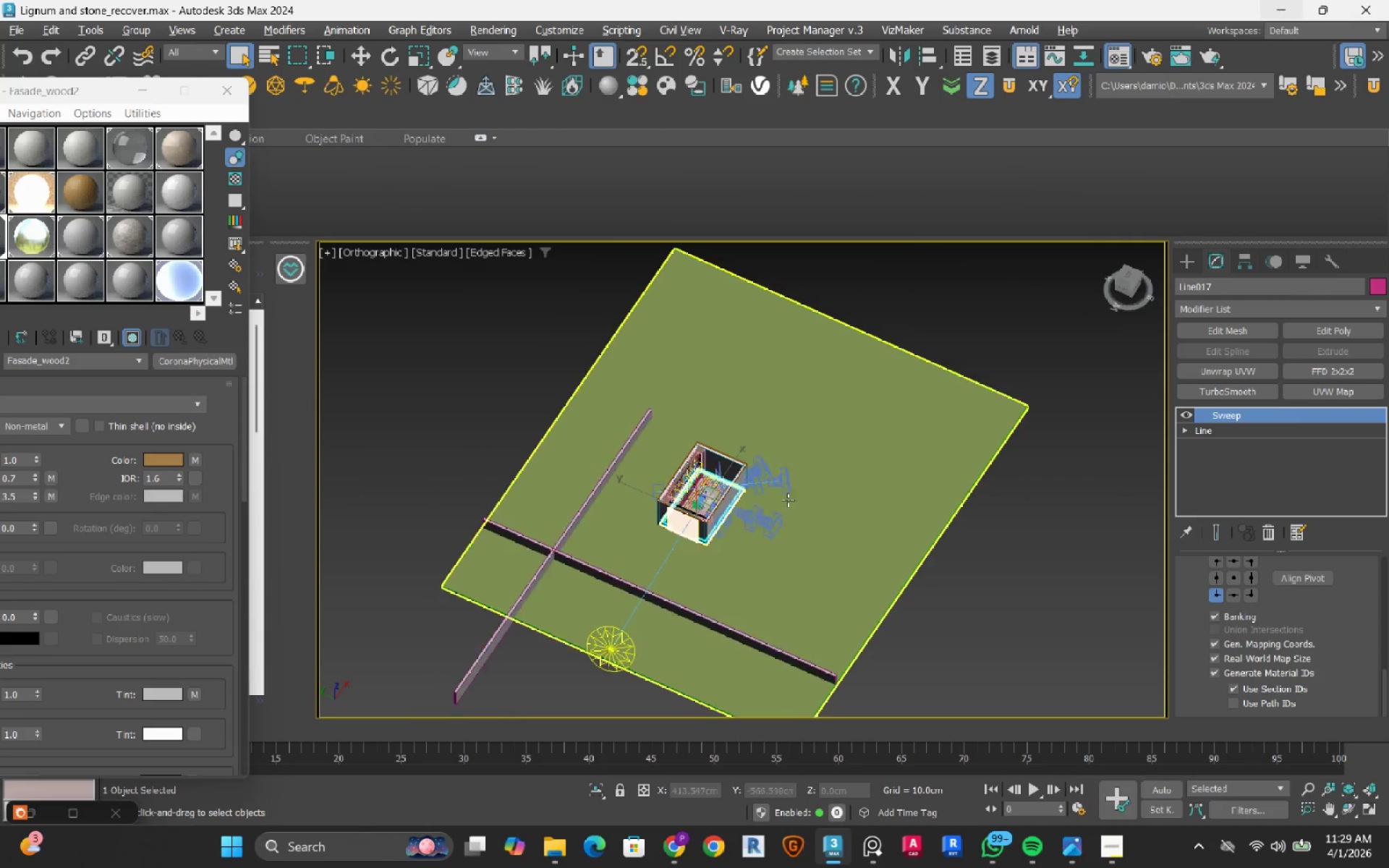 
scroll: coordinate [674, 476], scroll_direction: up, amount: 7.0
 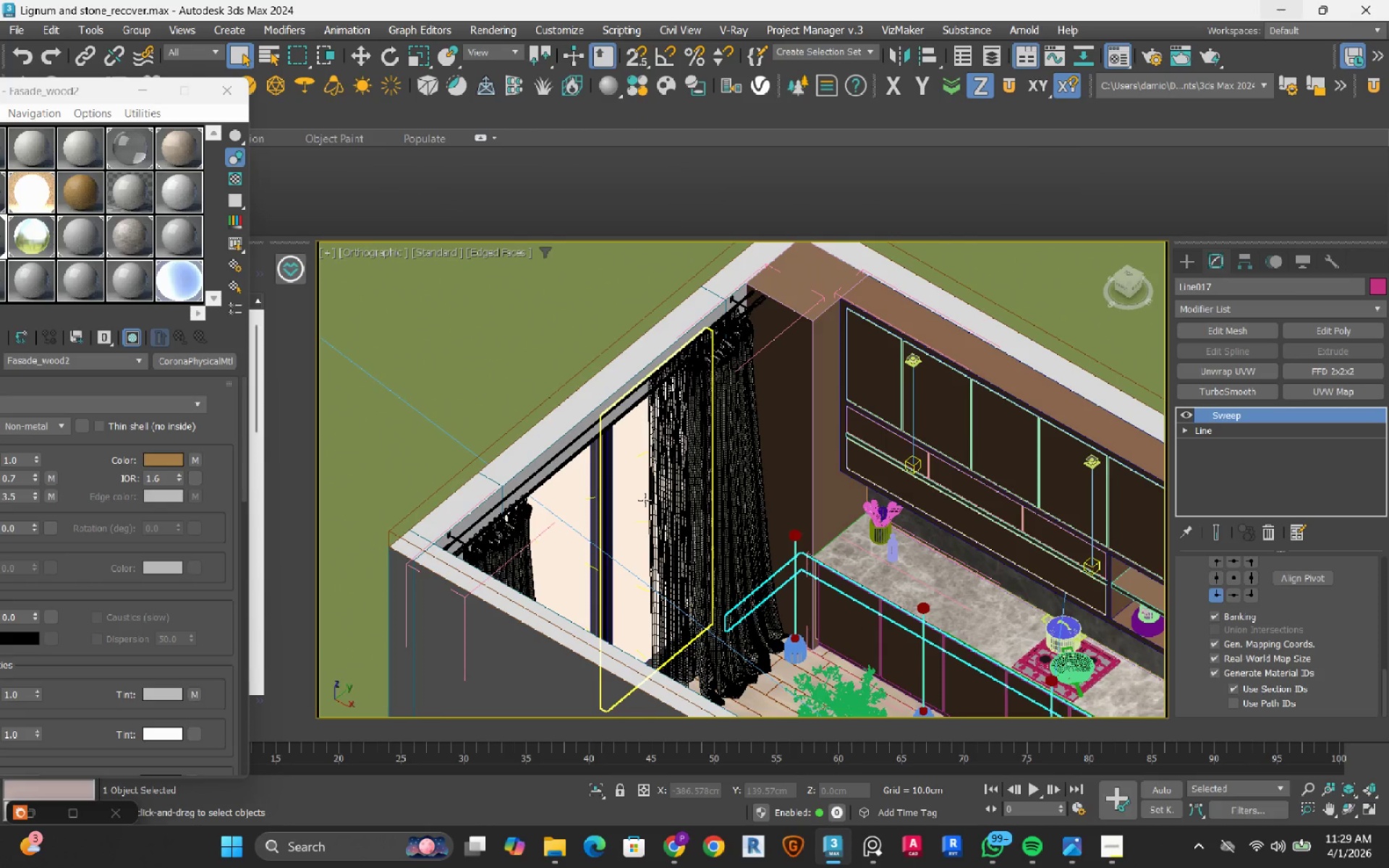 
left_click([645, 500])
 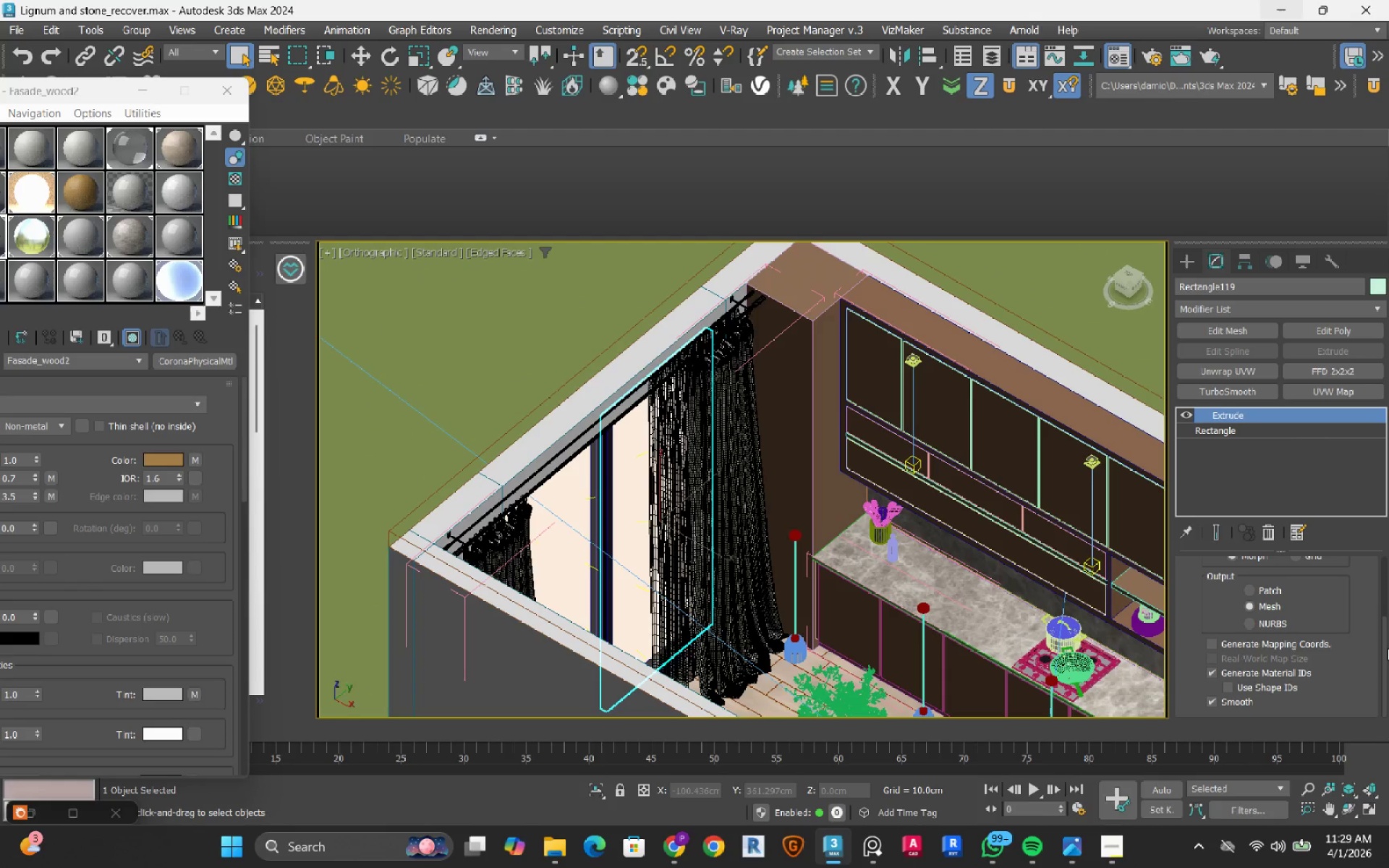 
left_click_drag(start_coordinate=[1388, 642], to_coordinate=[1388, 613])
 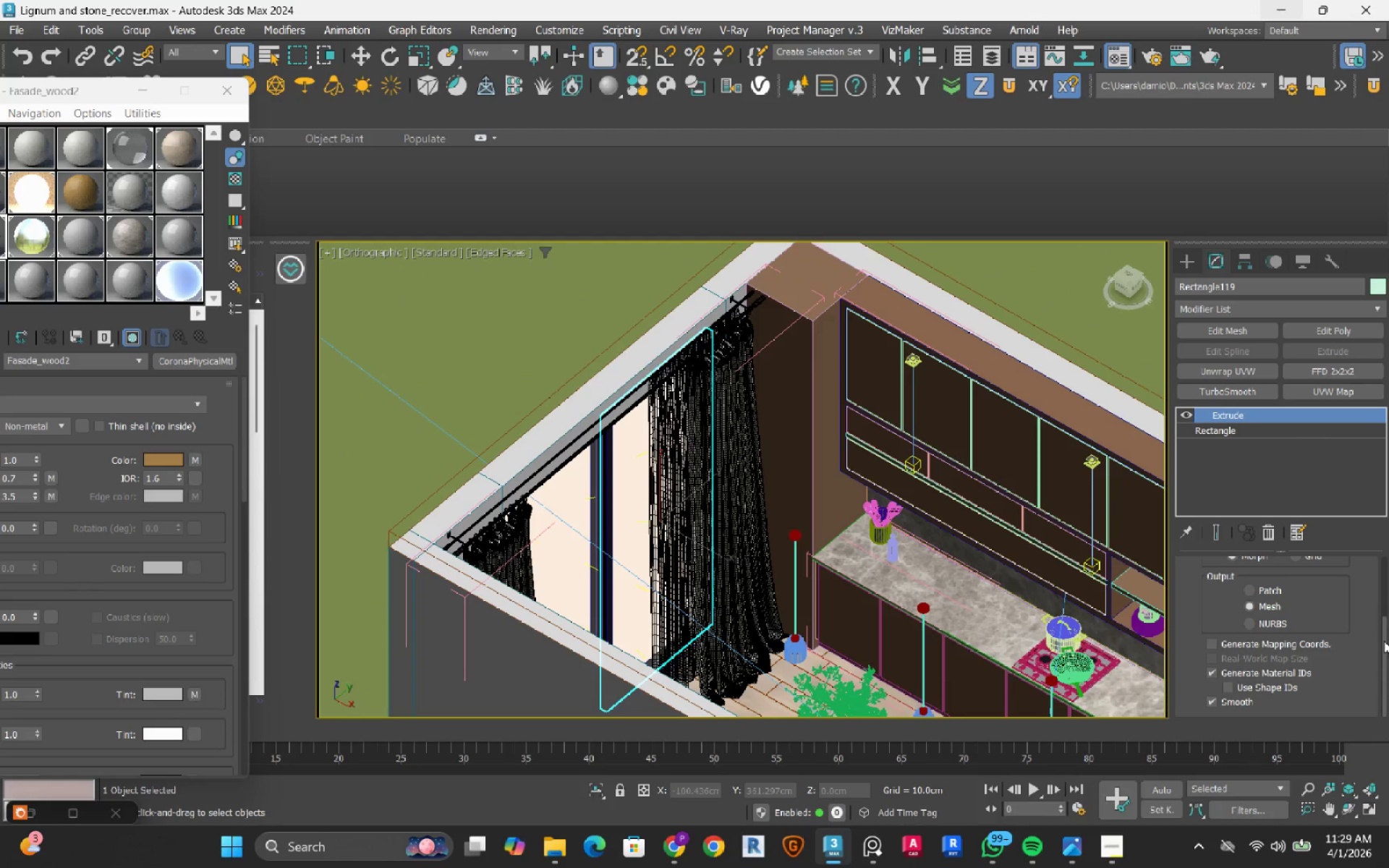 
left_click_drag(start_coordinate=[1384, 641], to_coordinate=[1376, 540])
 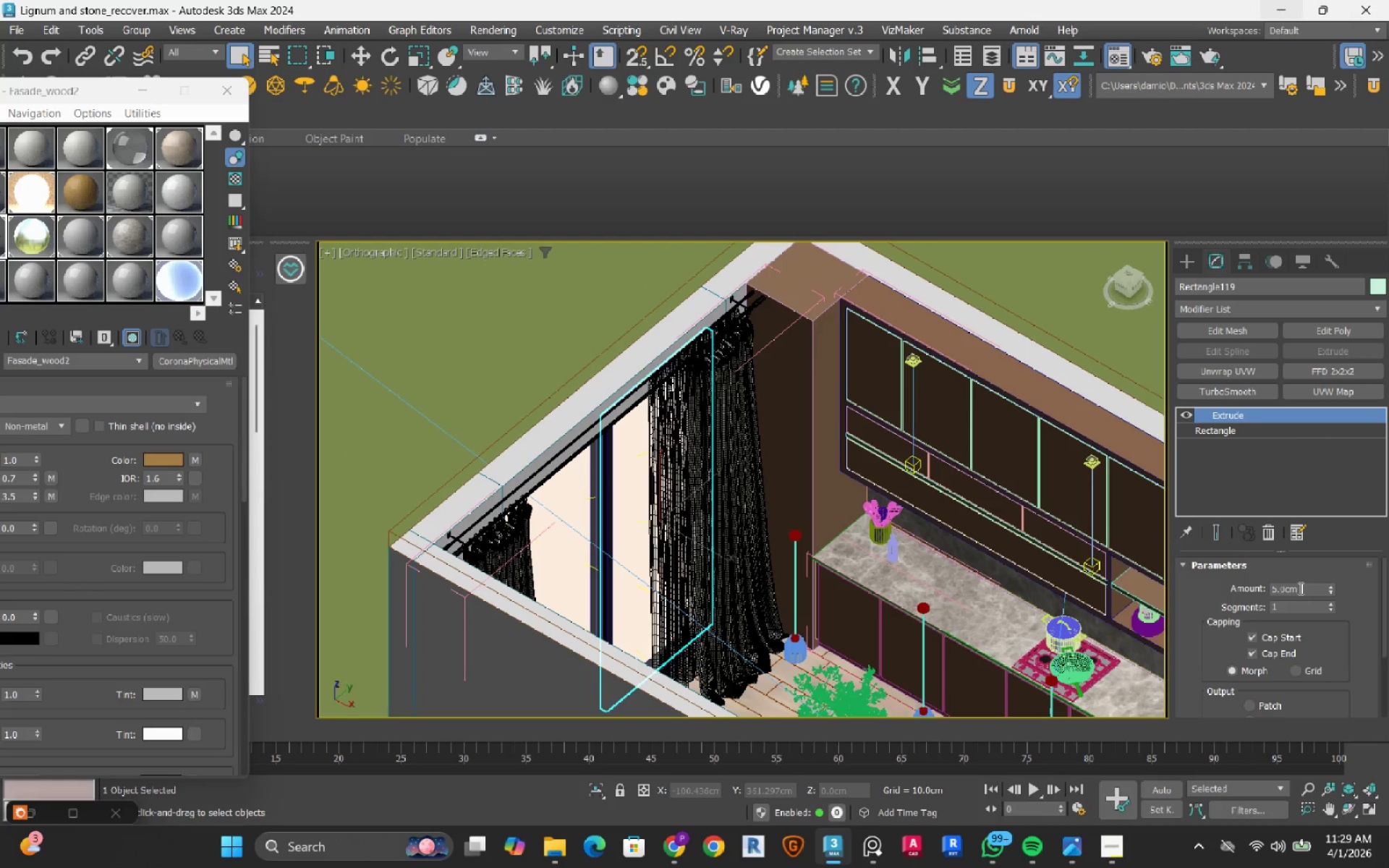 
double_click([1299, 588])
 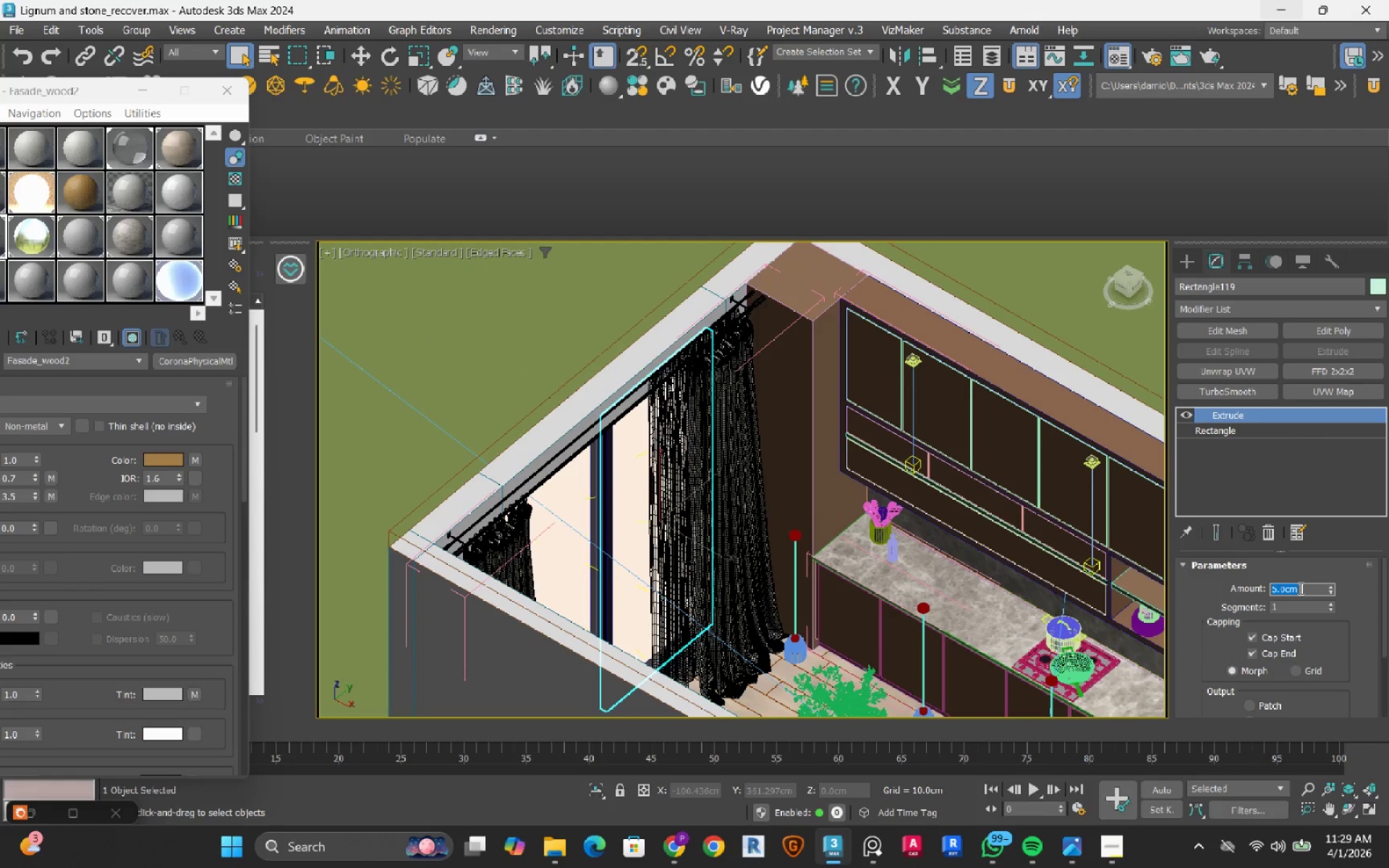 
key(Numpad1)
 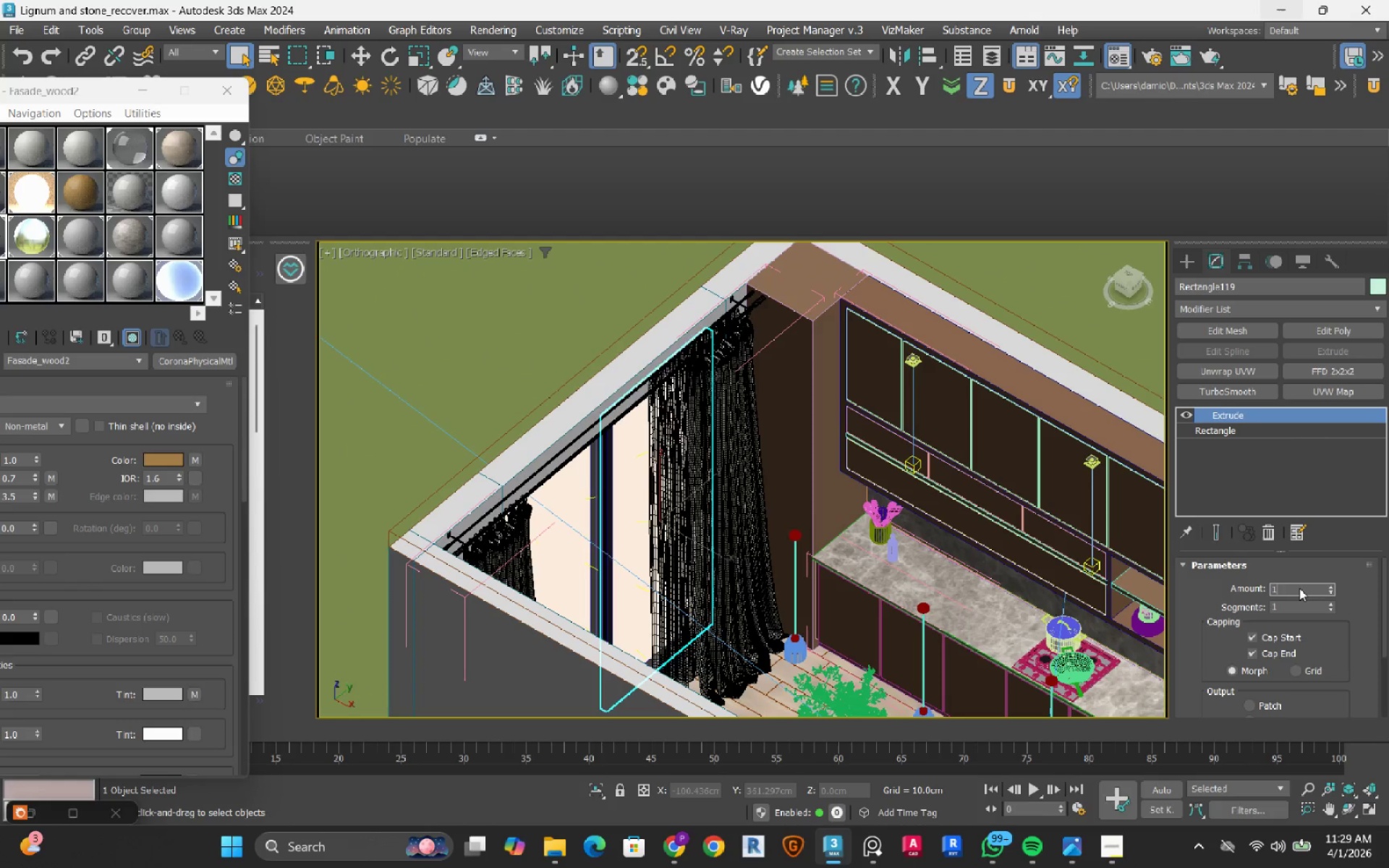 
key(NumpadEnter)
 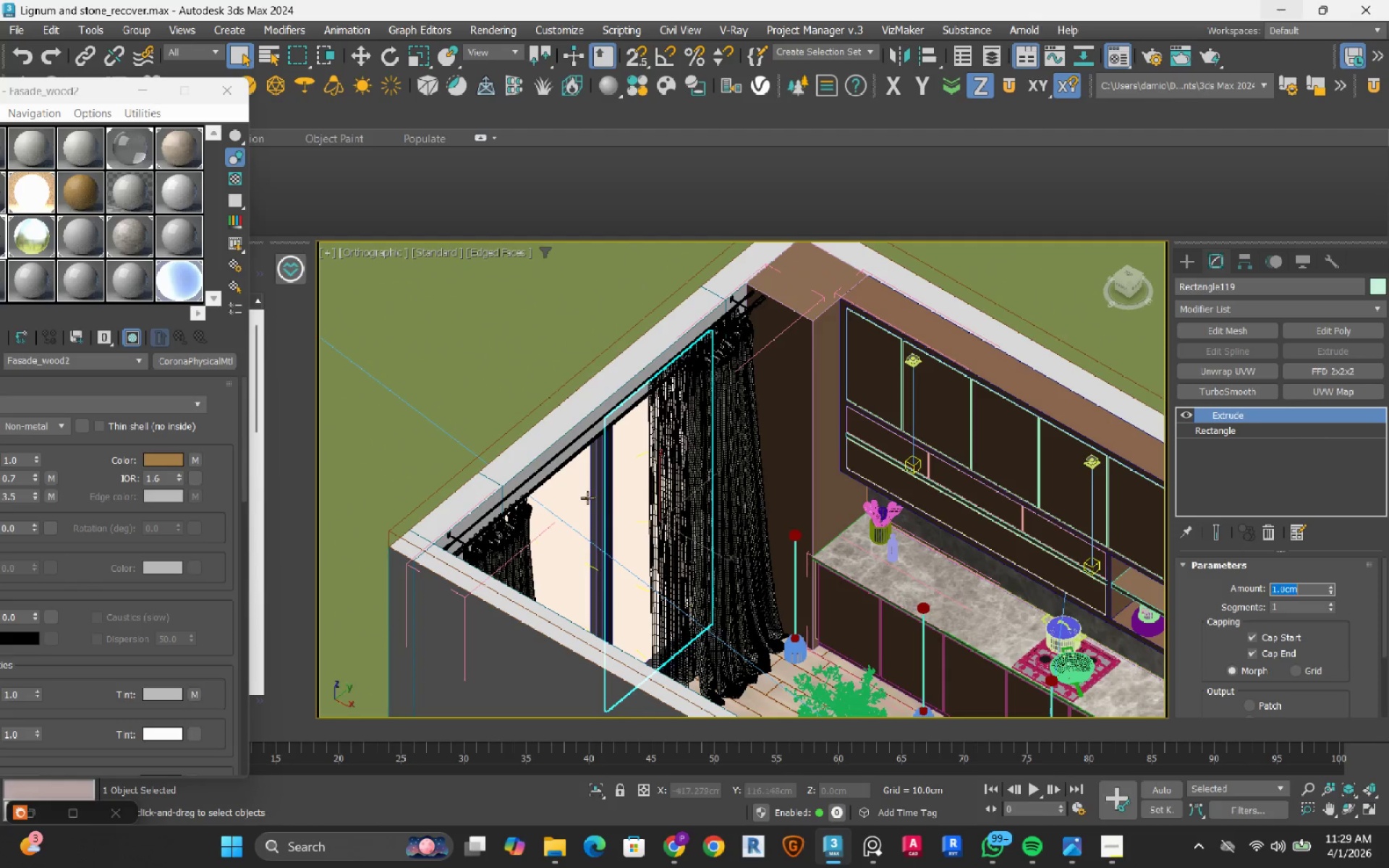 
left_click([589, 487])
 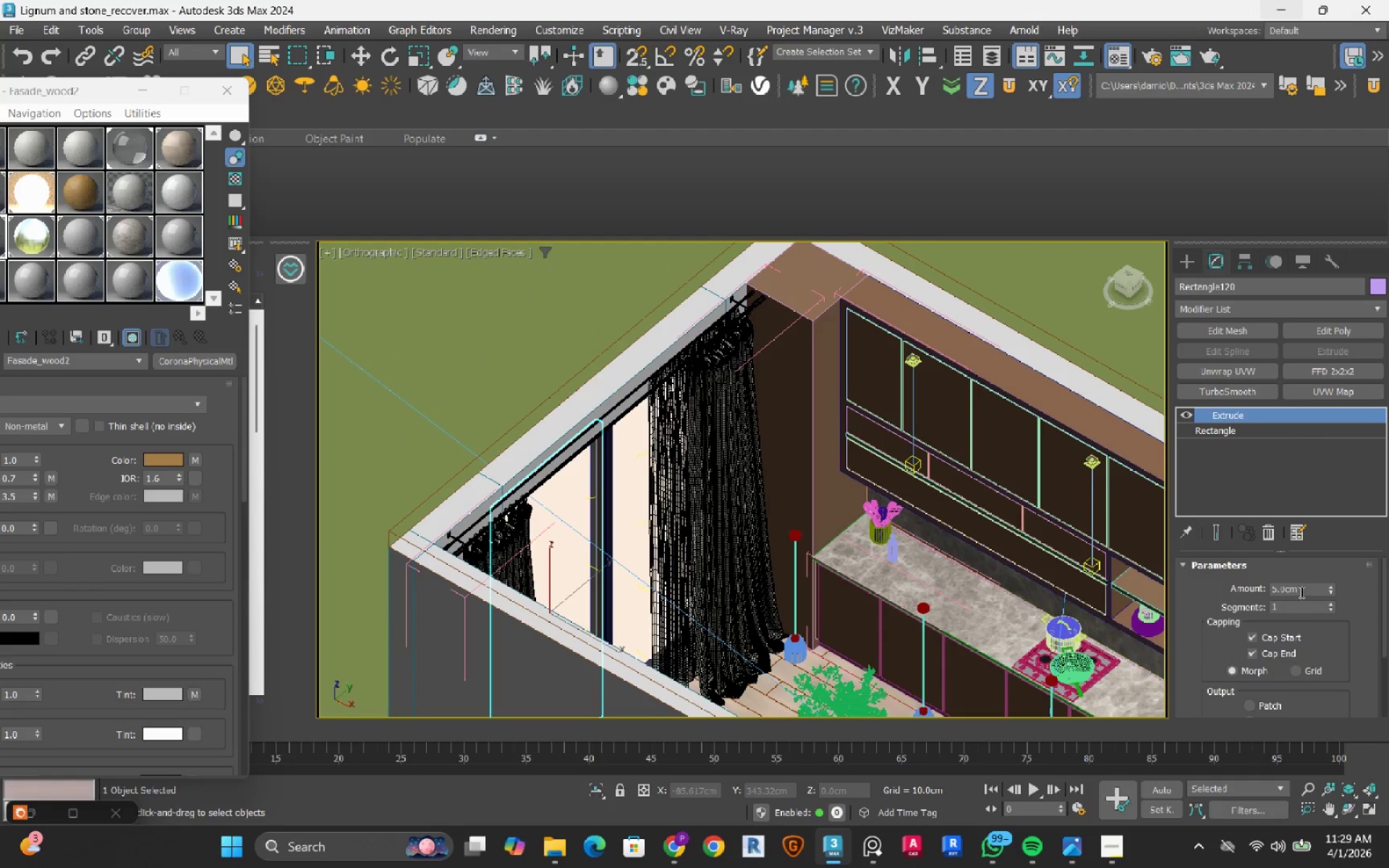 
double_click([1300, 592])
 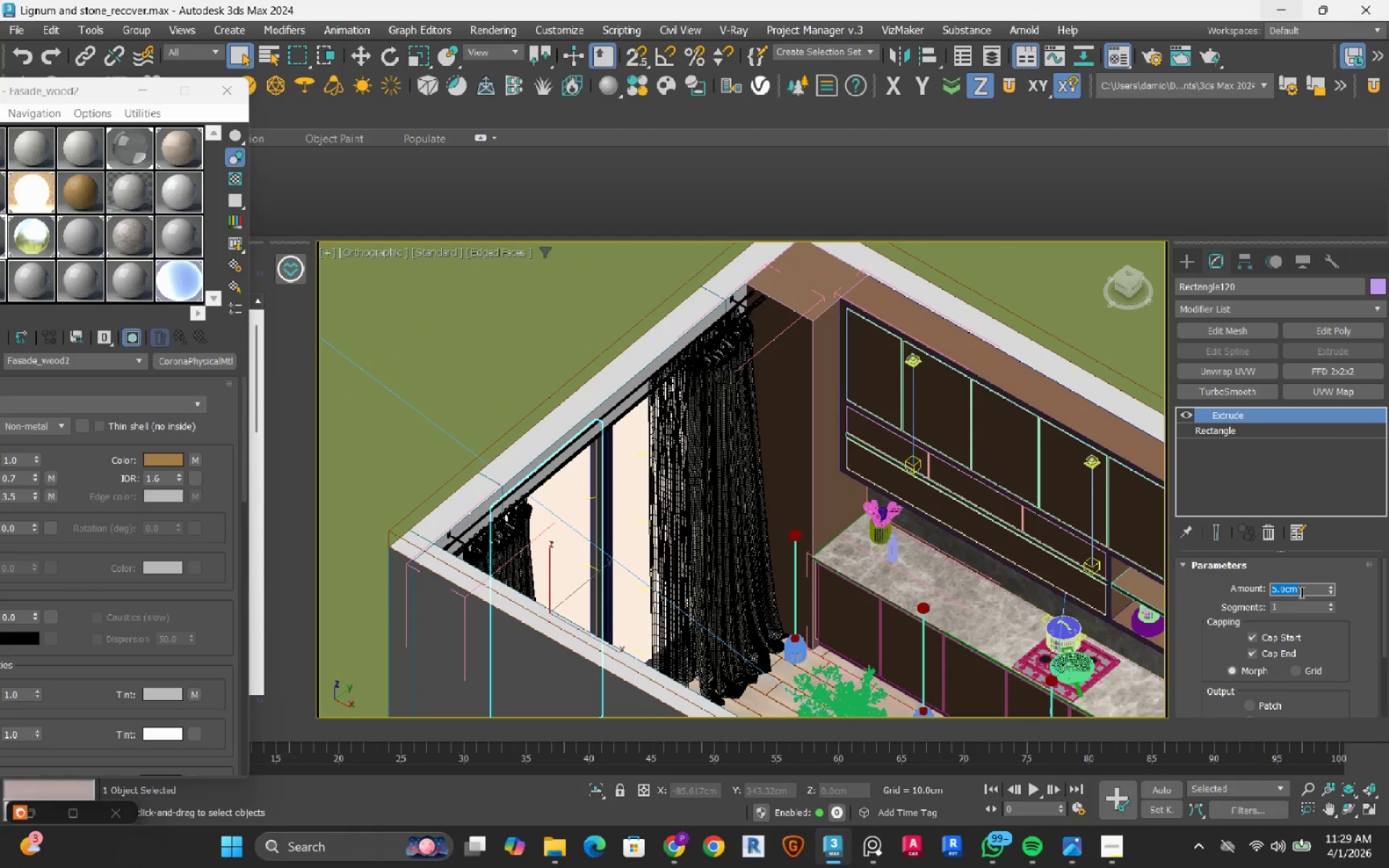 
key(Numpad1)
 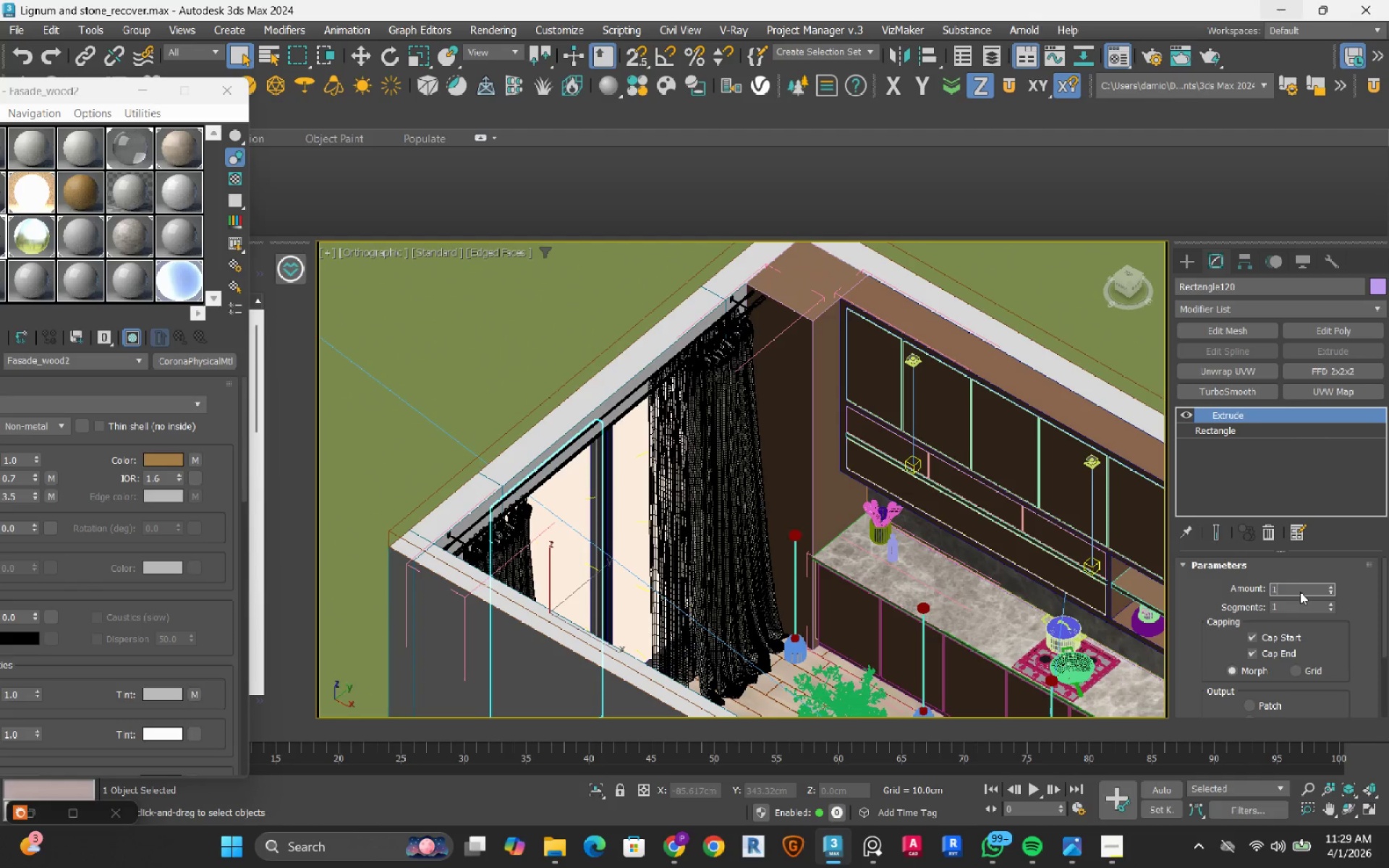 
key(NumpadEnter)
 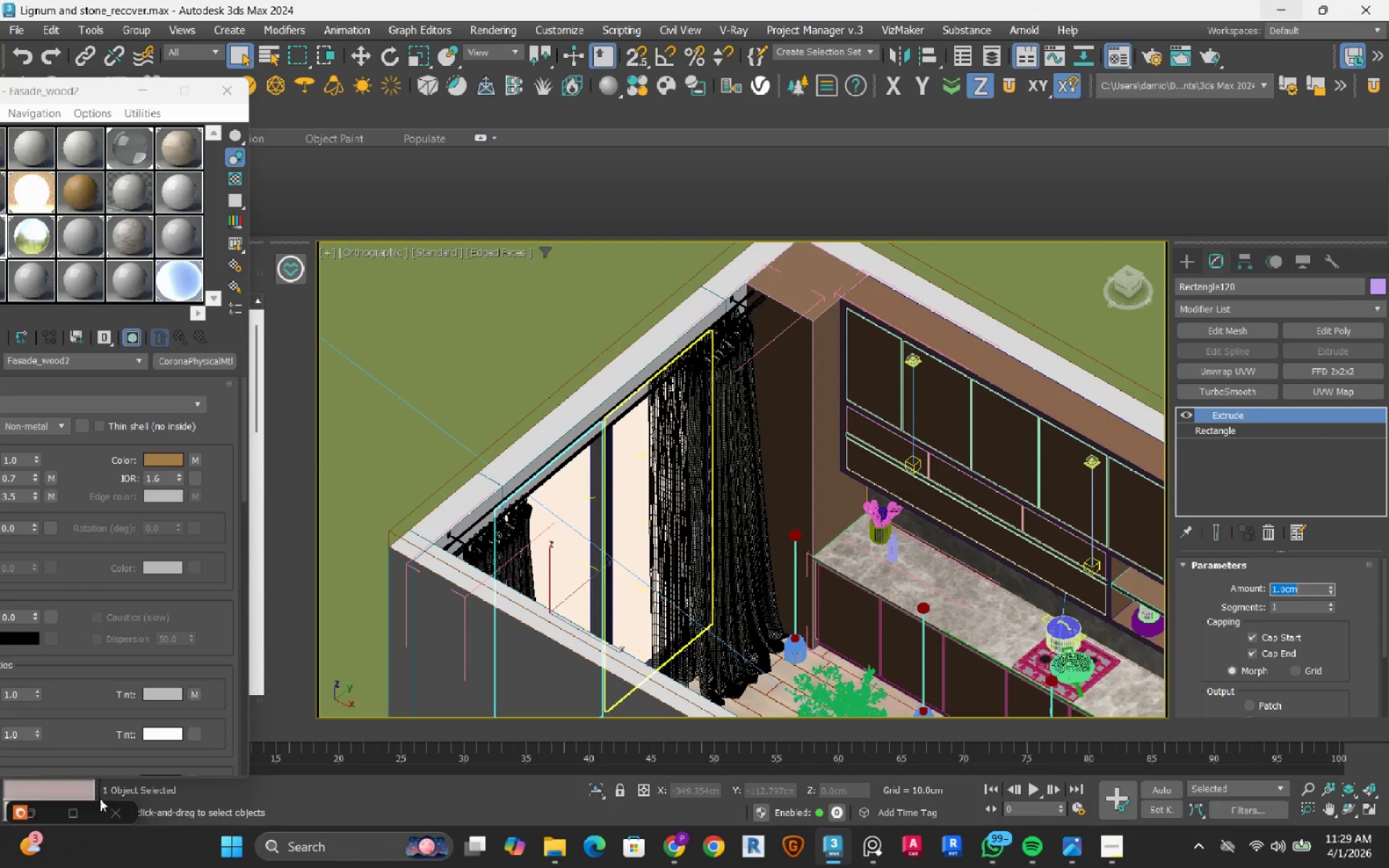 
left_click([48, 815])
 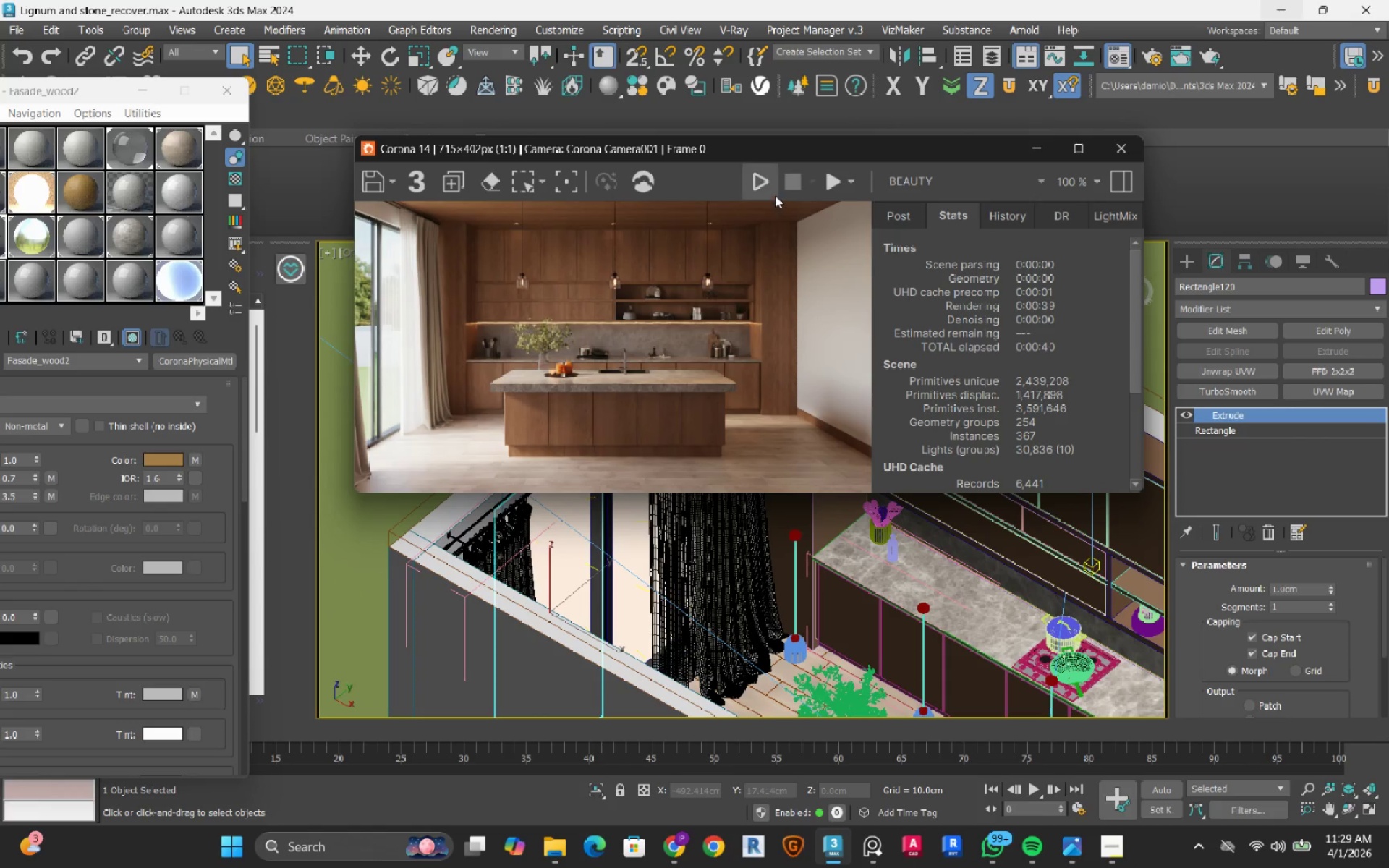 
left_click([770, 188])
 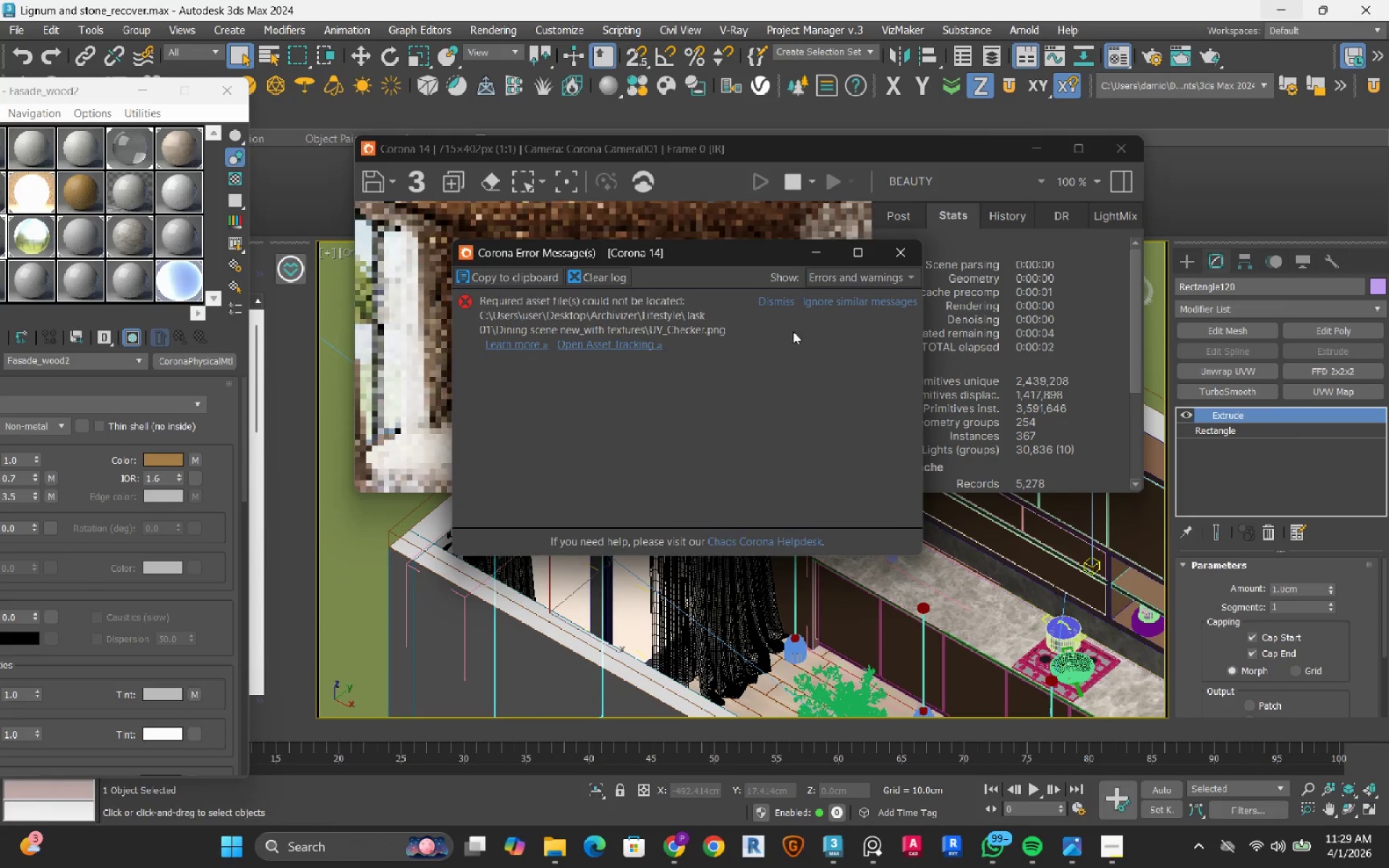 
left_click([833, 302])
 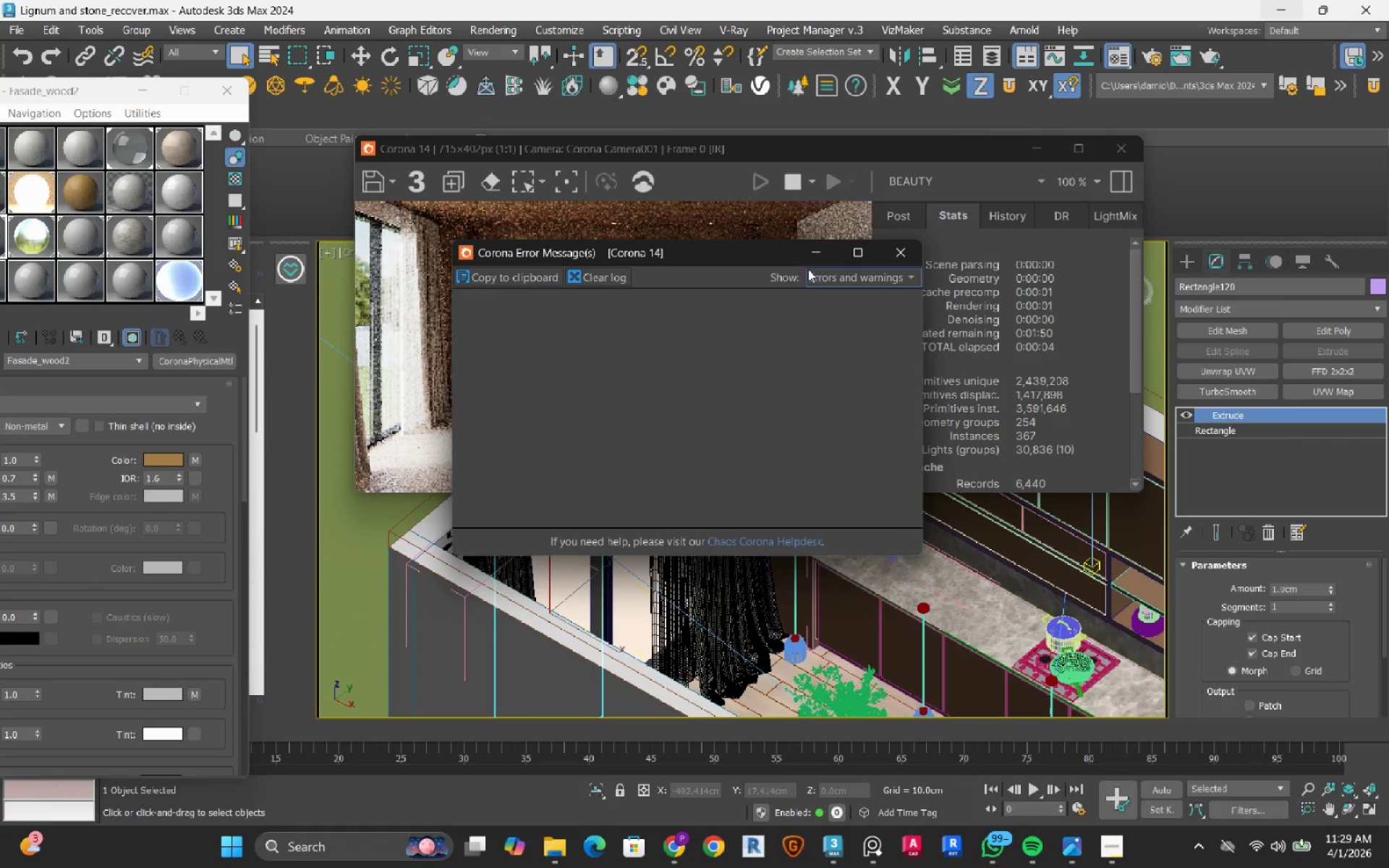 
left_click([816, 256])
 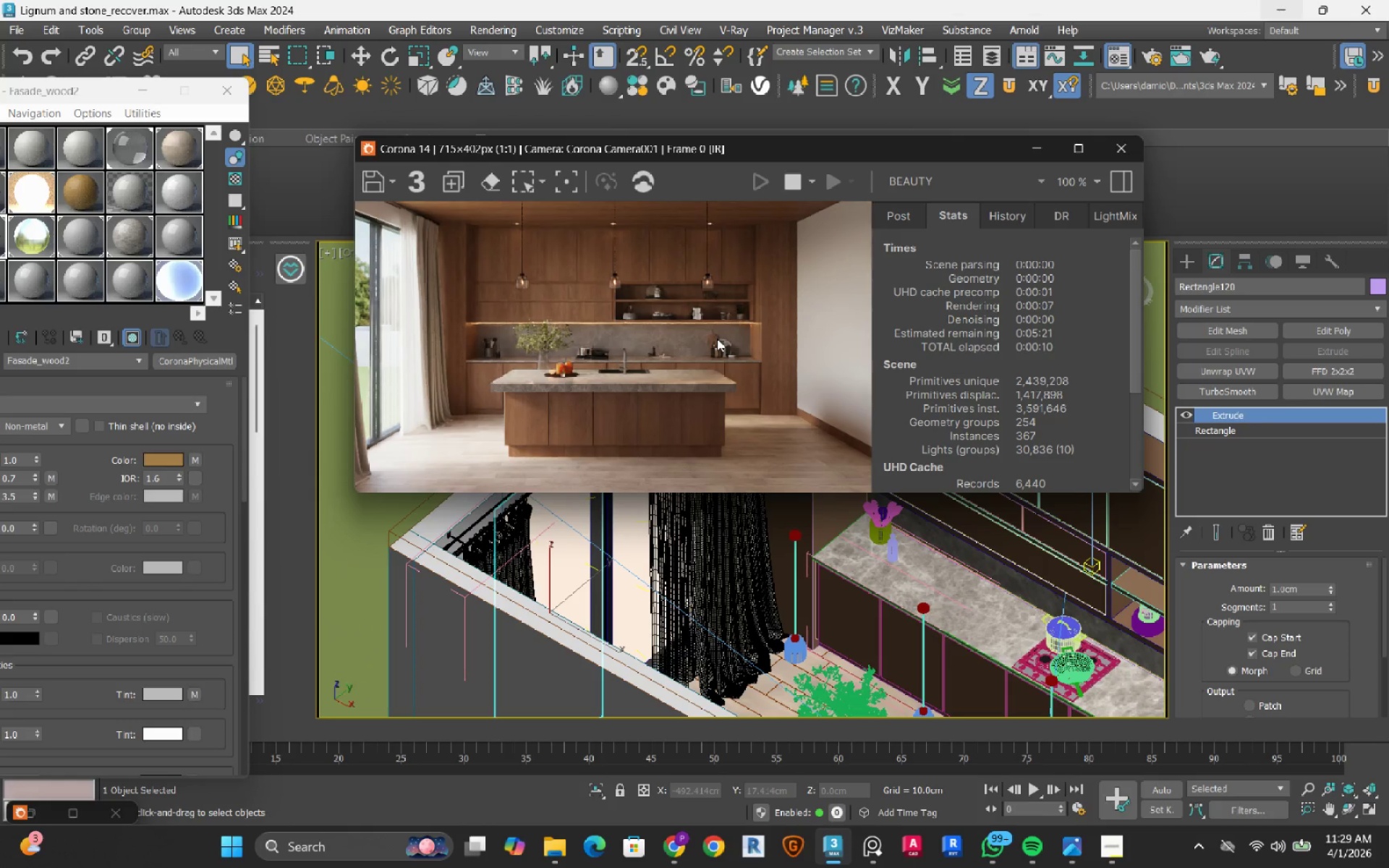 
wait(11.14)
 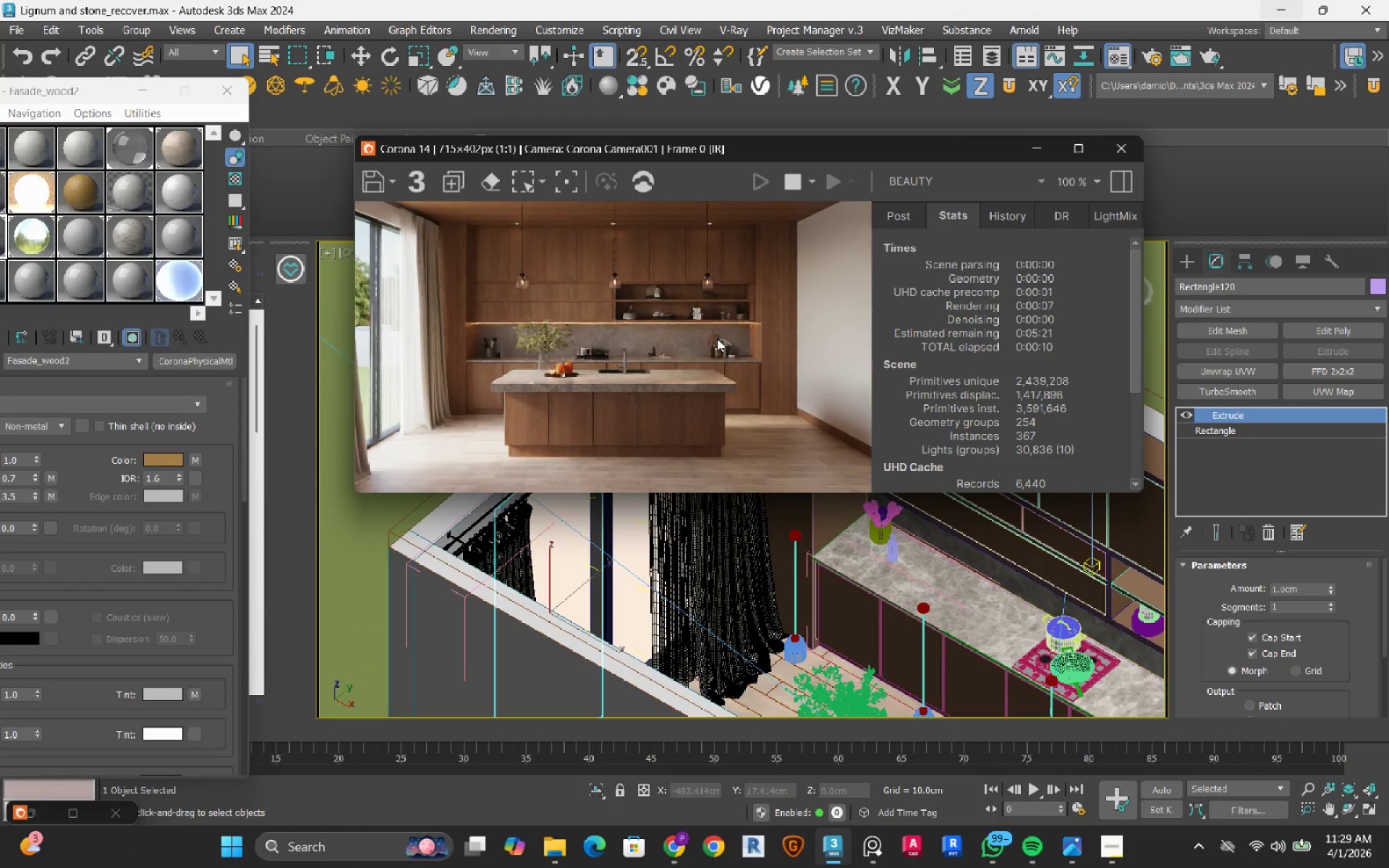 
left_click([892, 203])
 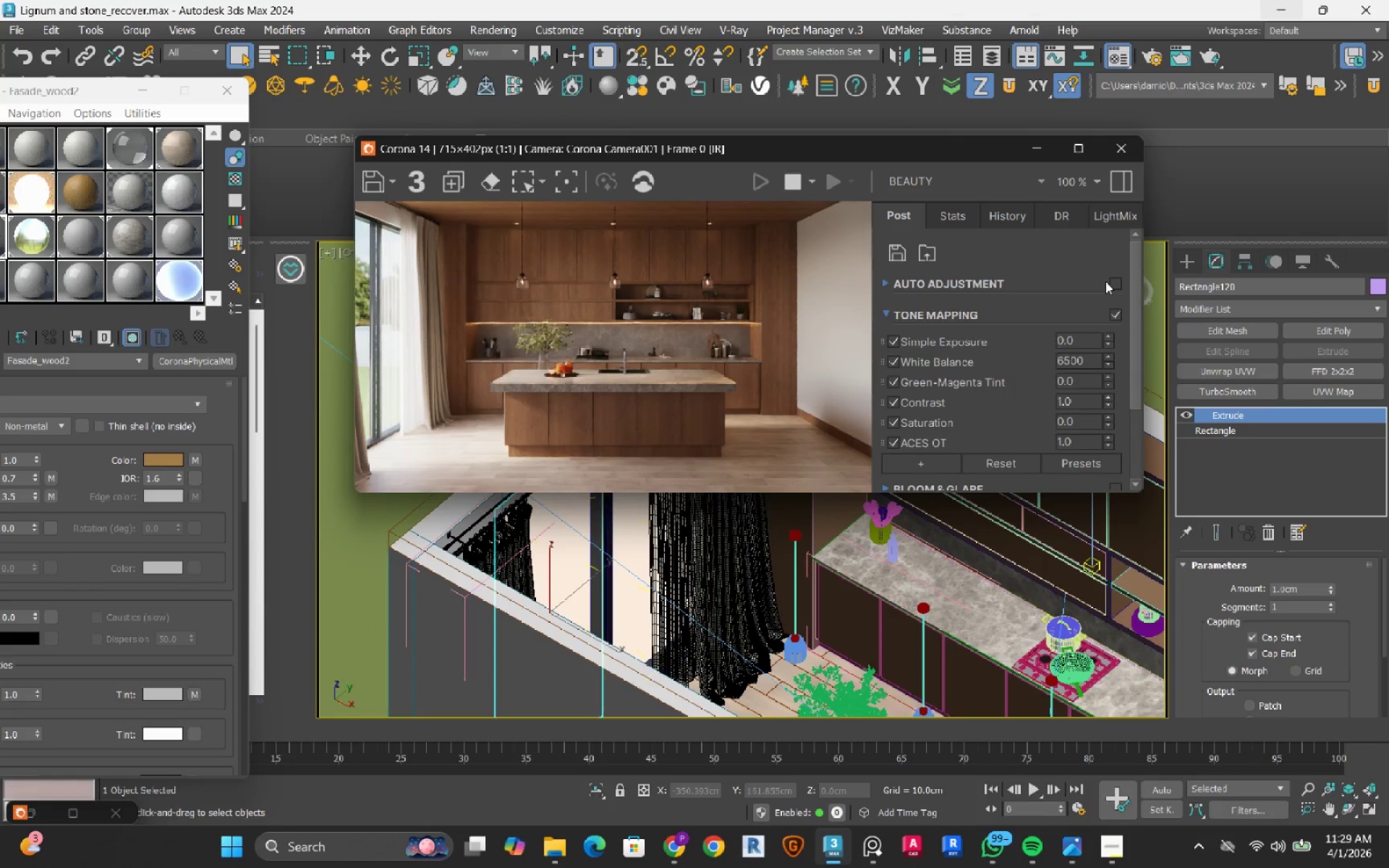 
left_click([1115, 283])
 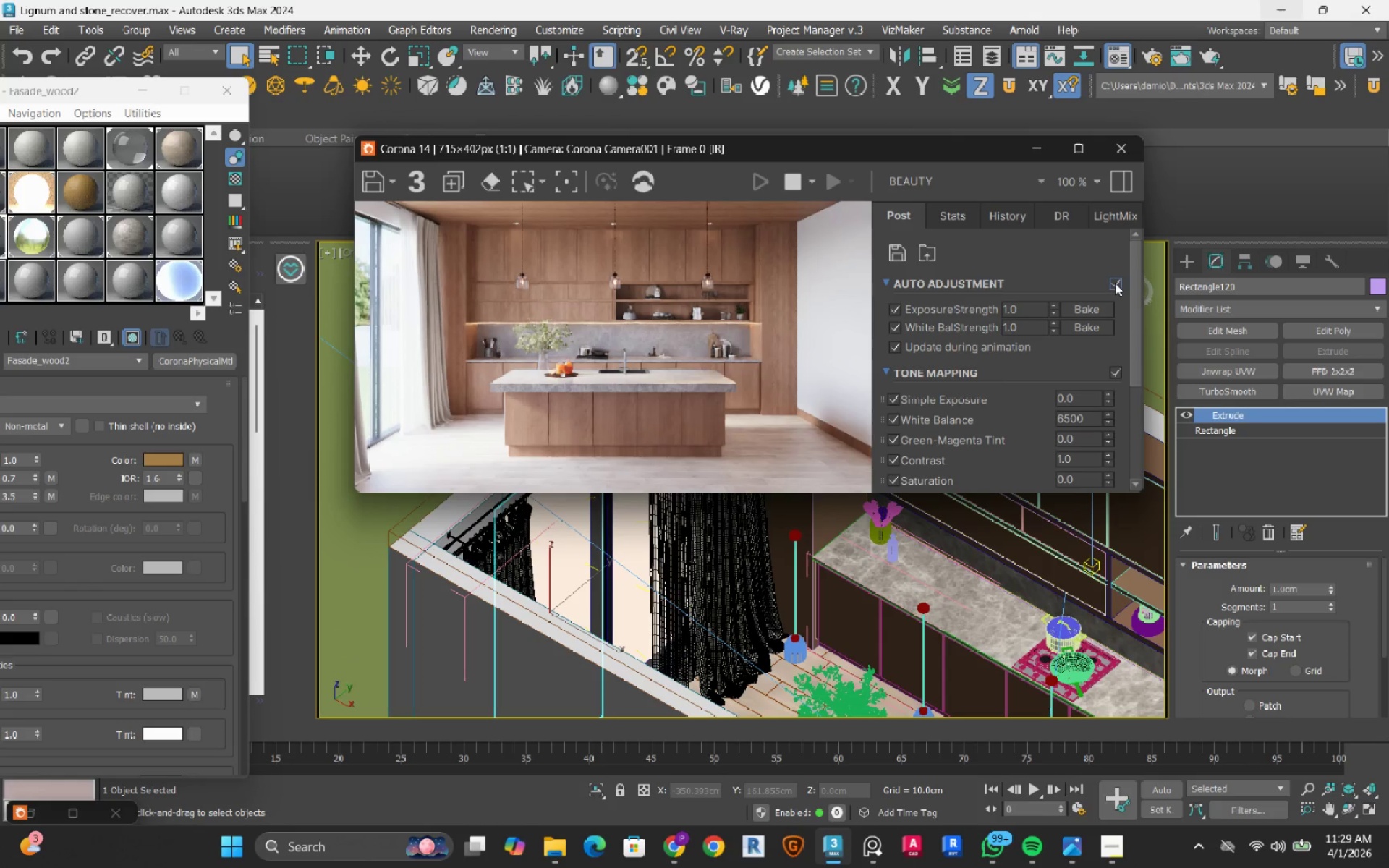 
left_click([1115, 283])
 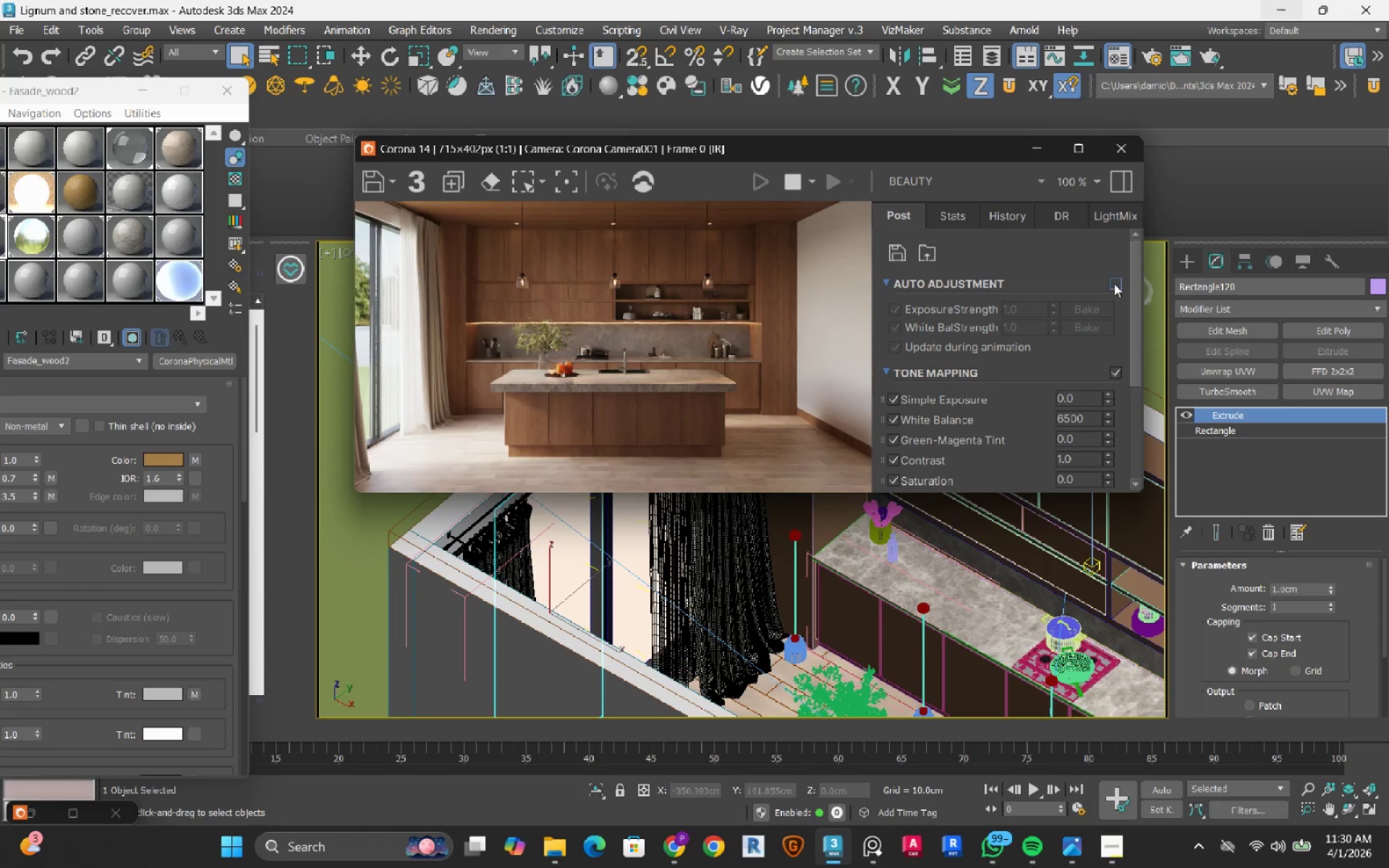 
wait(5.19)
 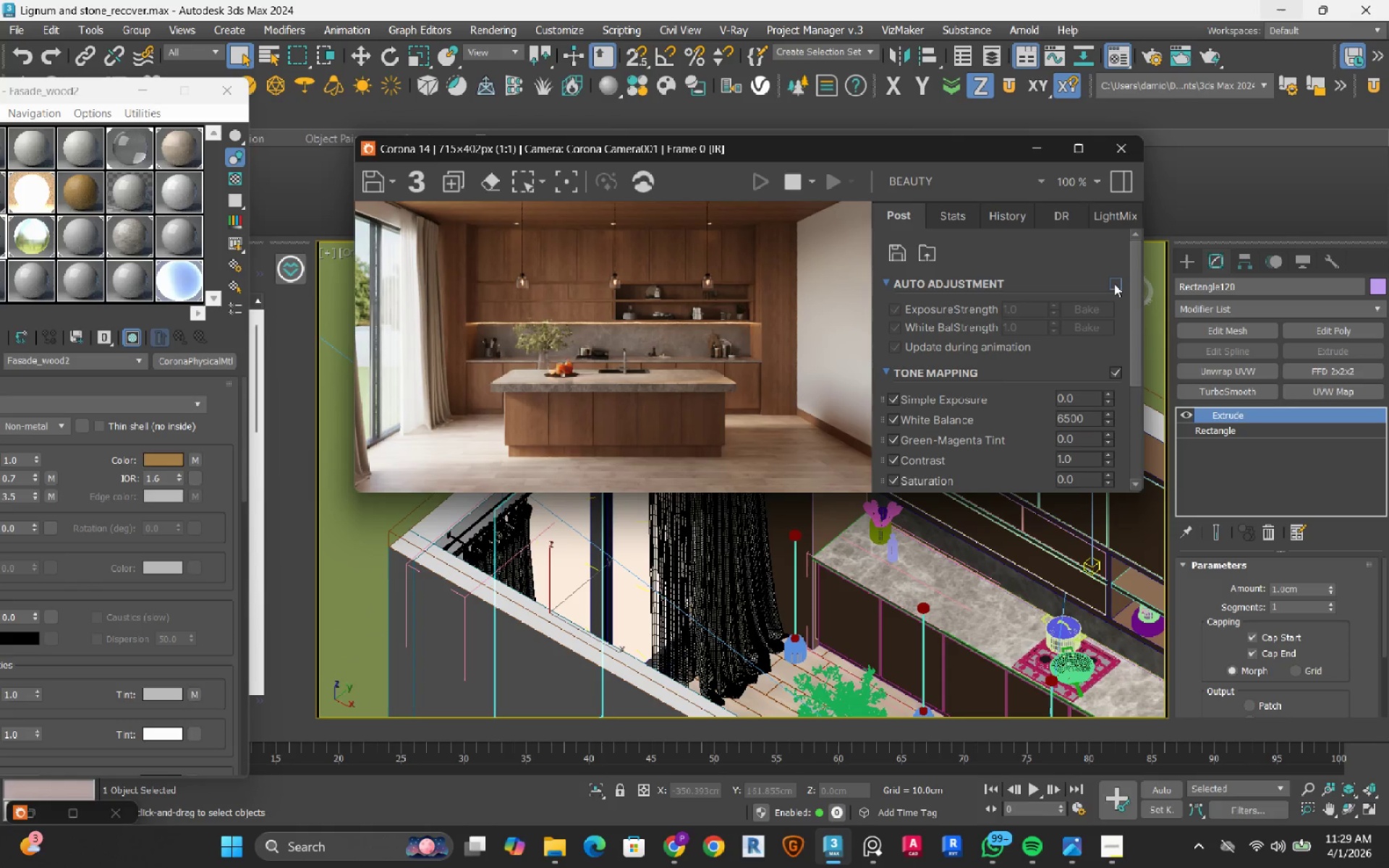 
scroll: coordinate [490, 373], scroll_direction: up, amount: 1.0
 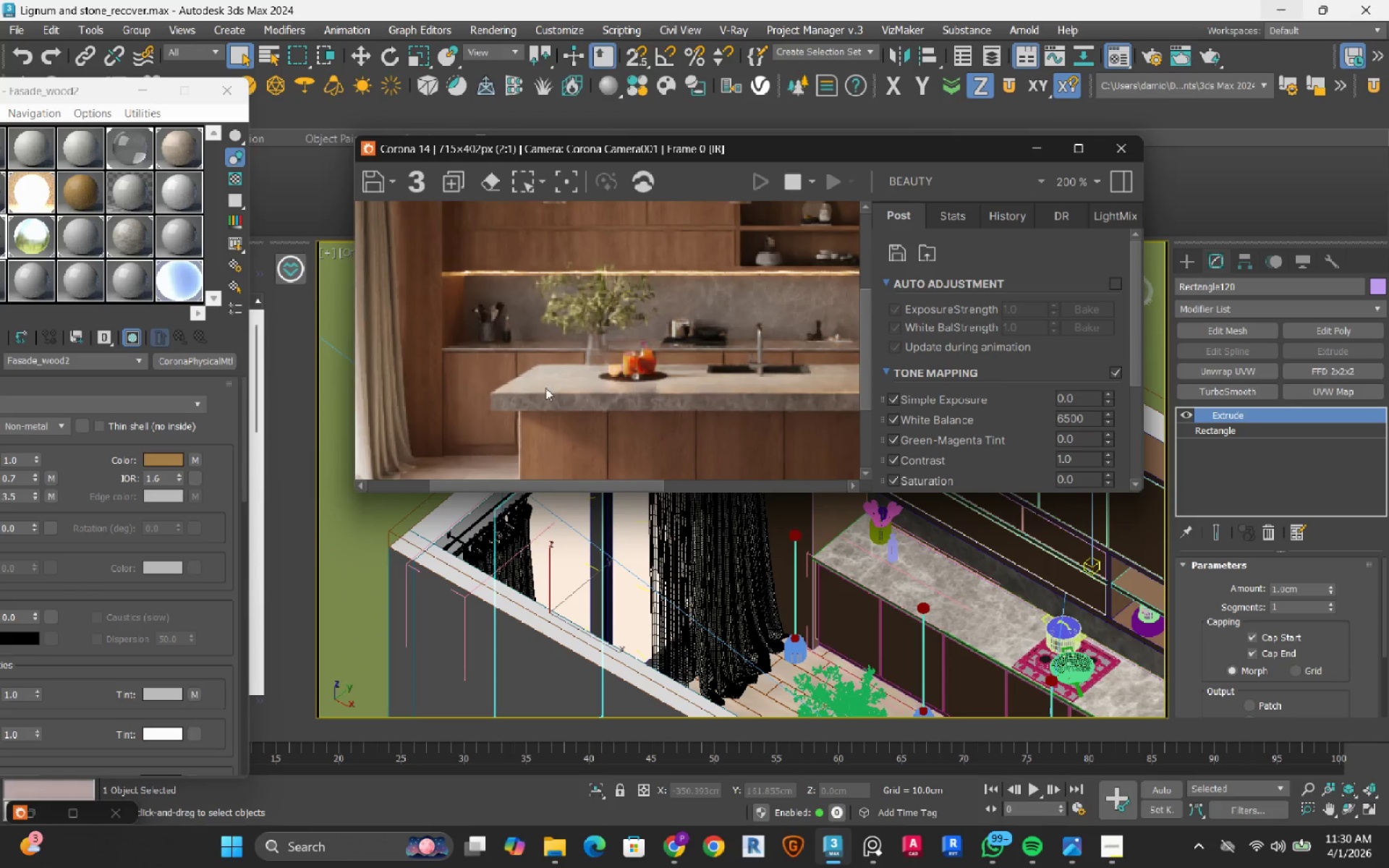 
scroll: coordinate [545, 388], scroll_direction: down, amount: 1.0
 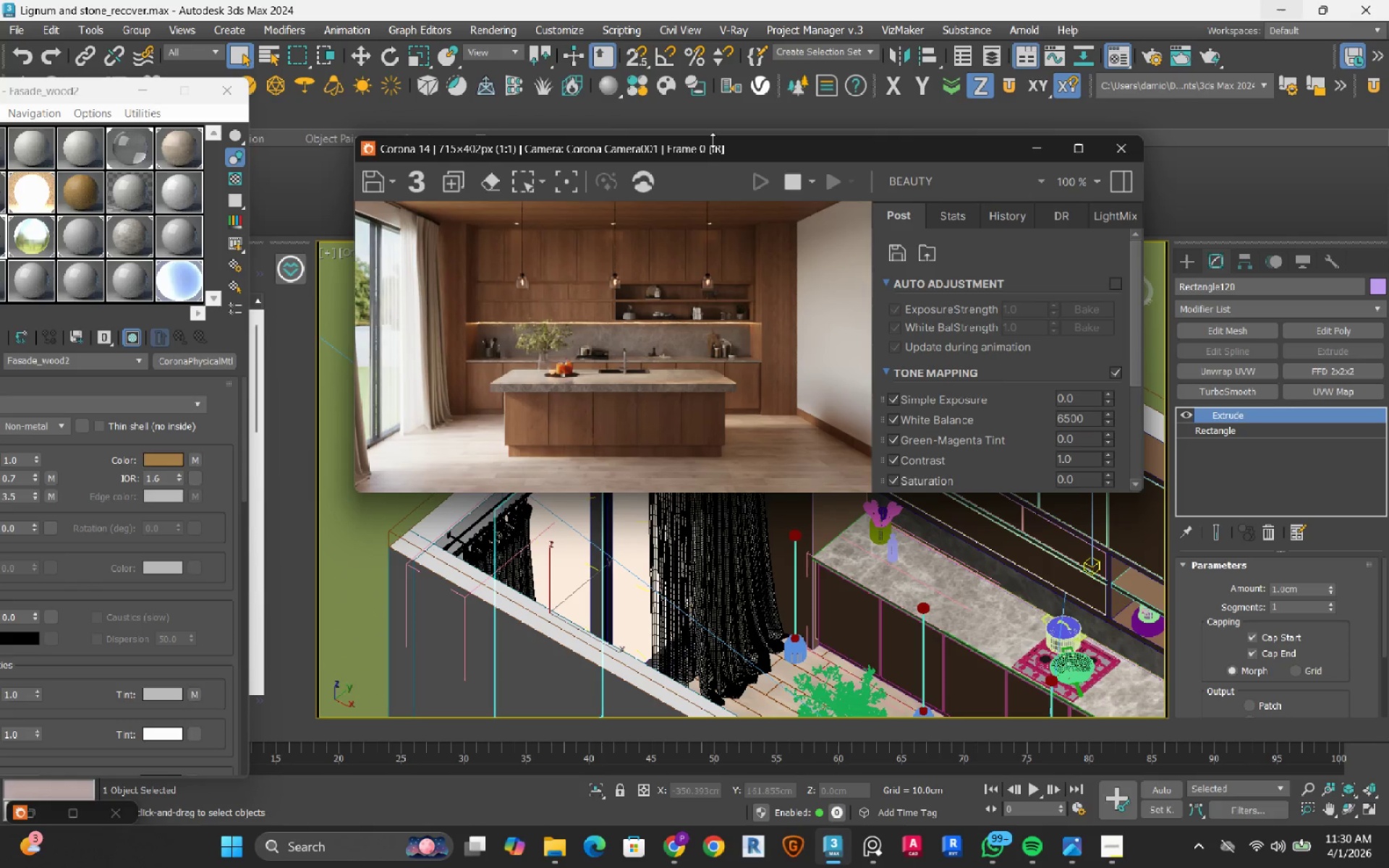 
left_click_drag(start_coordinate=[713, 150], to_coordinate=[687, 296])
 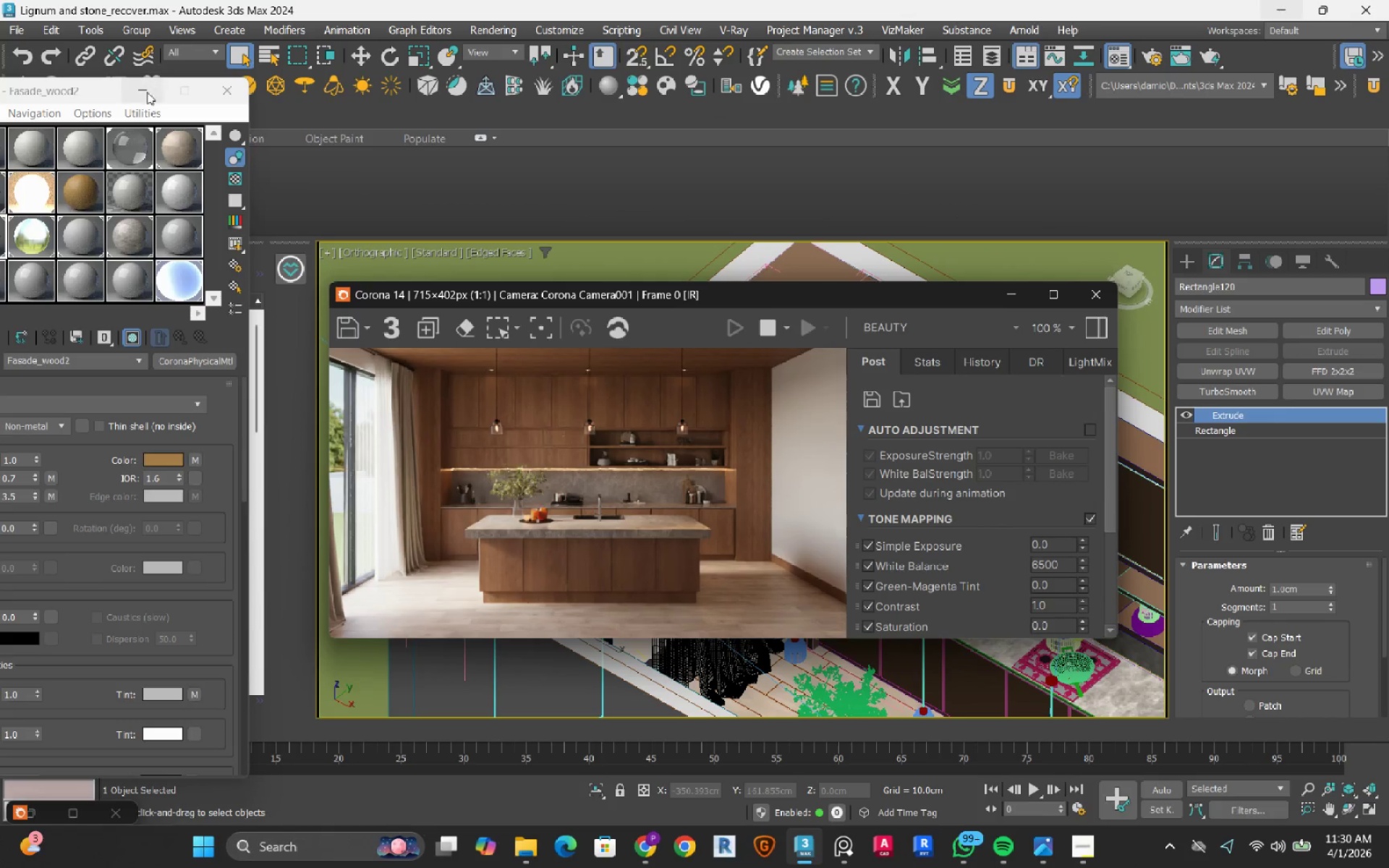 
left_click([145, 93])
 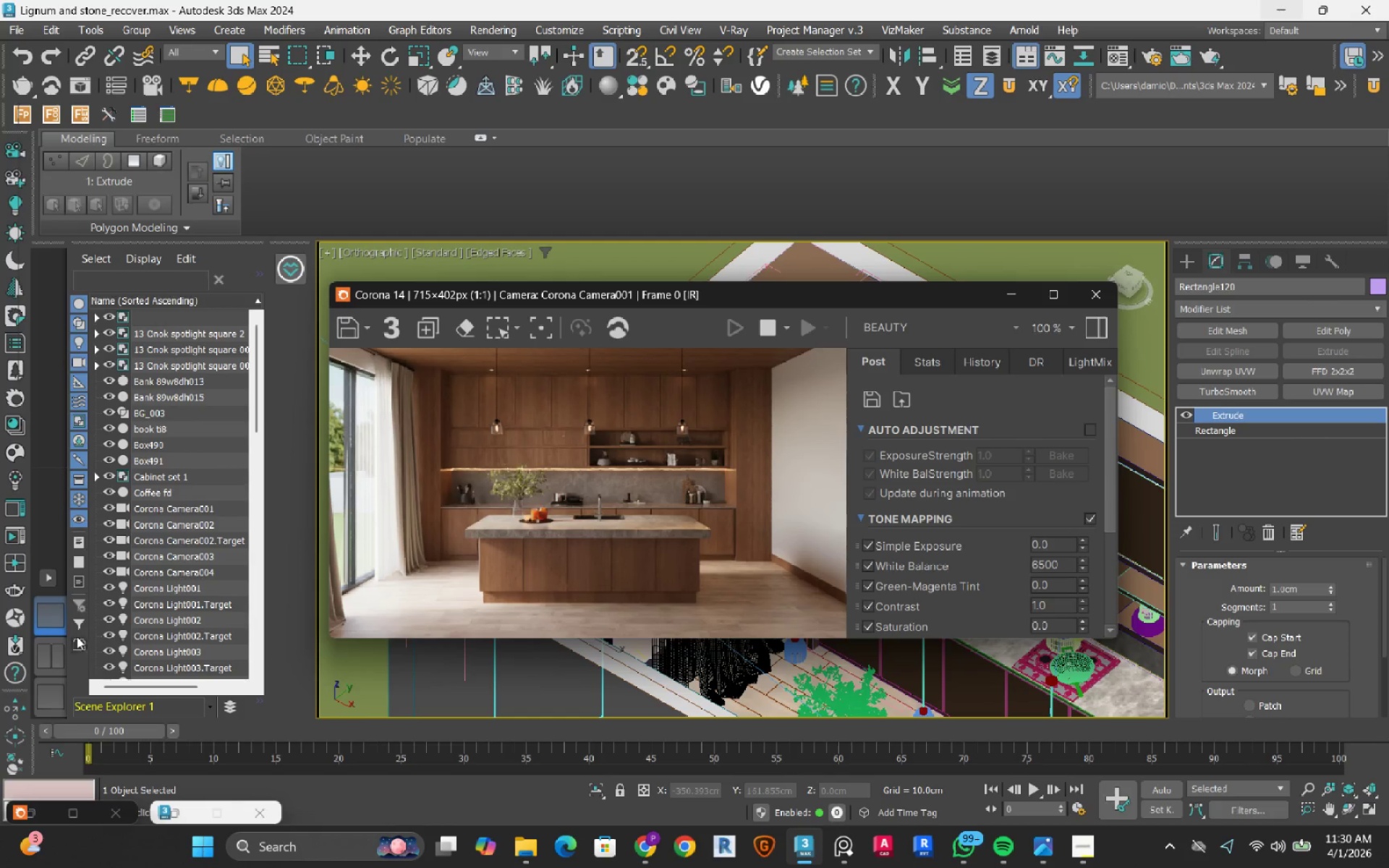 
left_click([54, 653])
 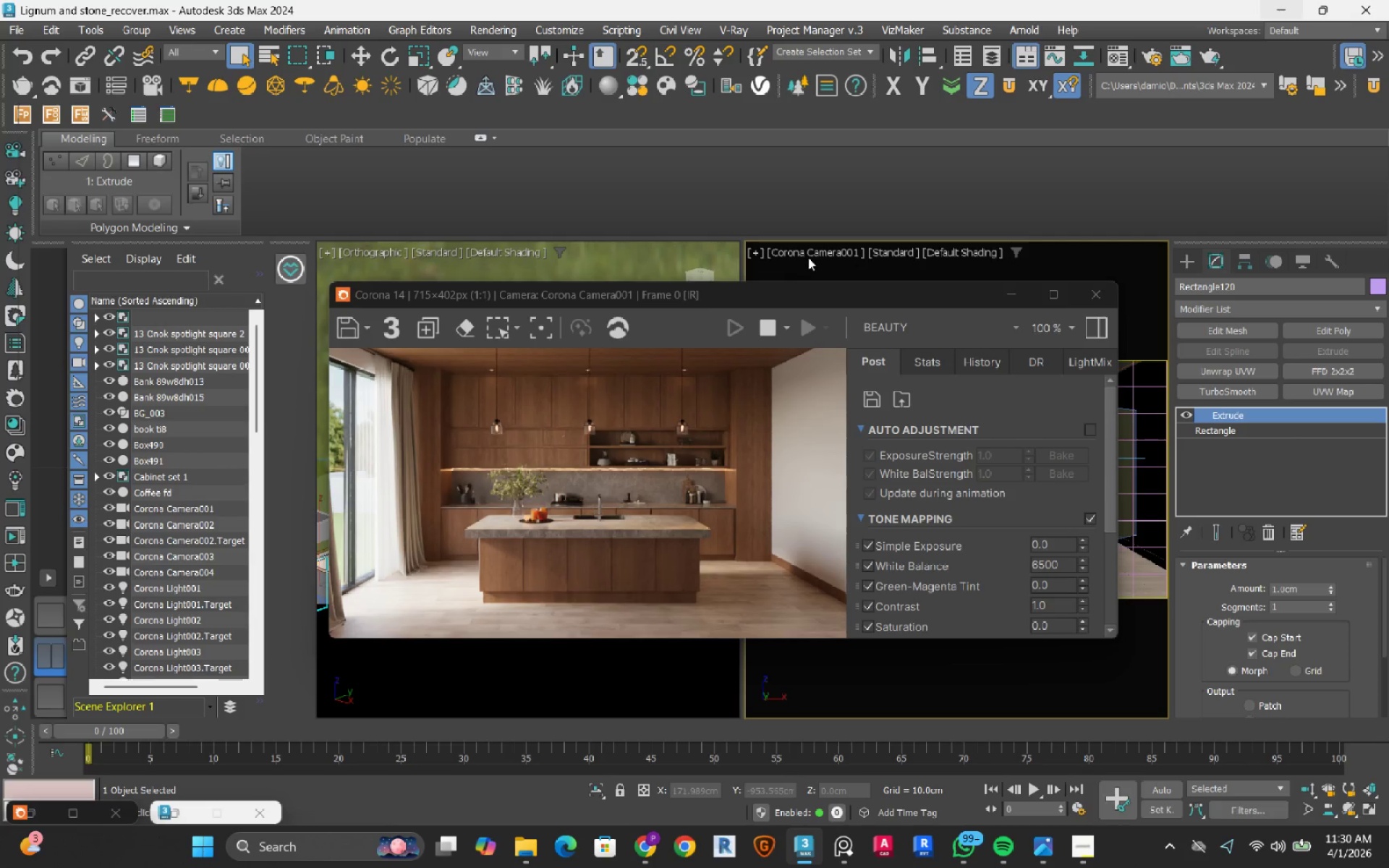 
left_click([811, 250])
 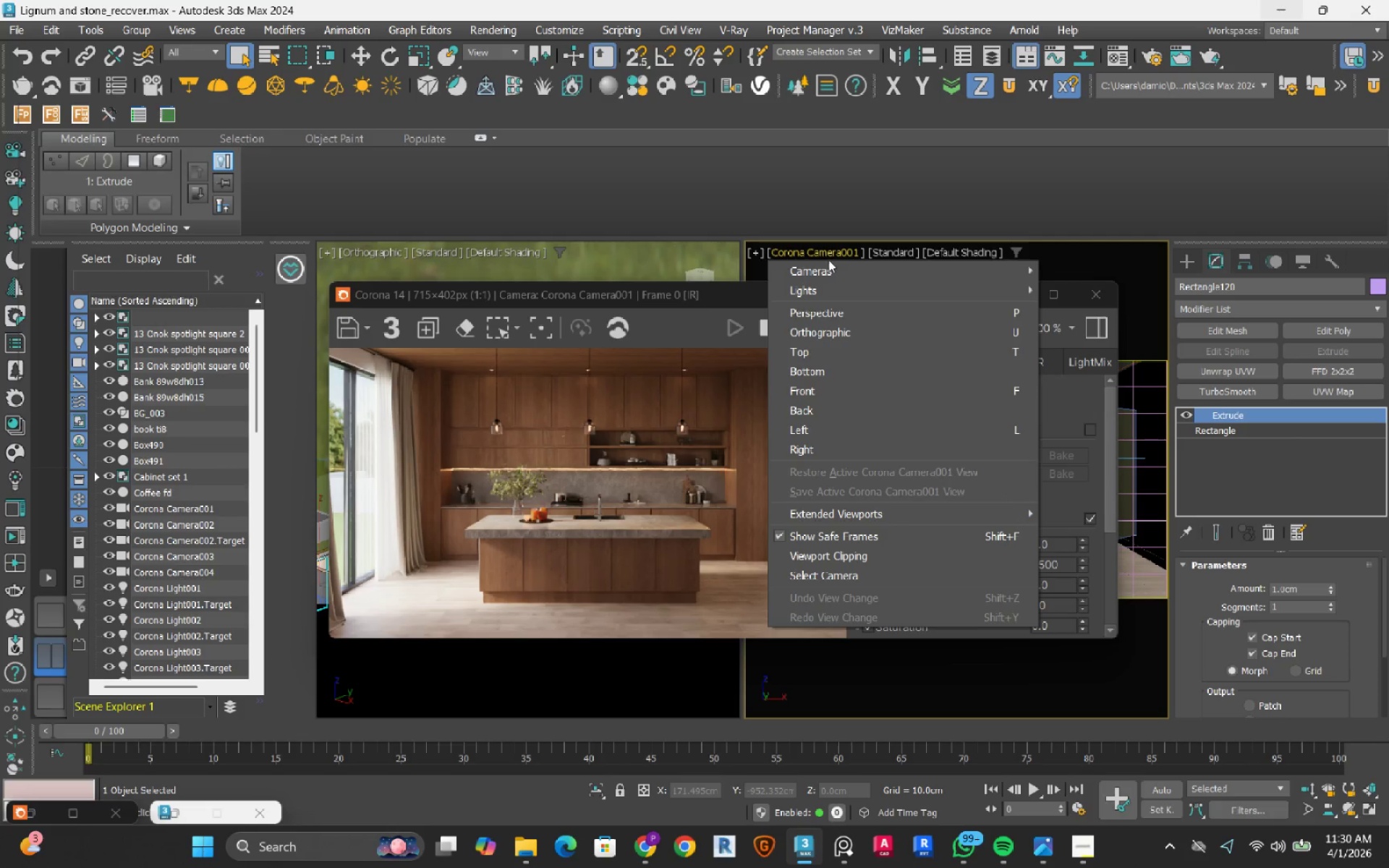 
left_click([831, 263])
 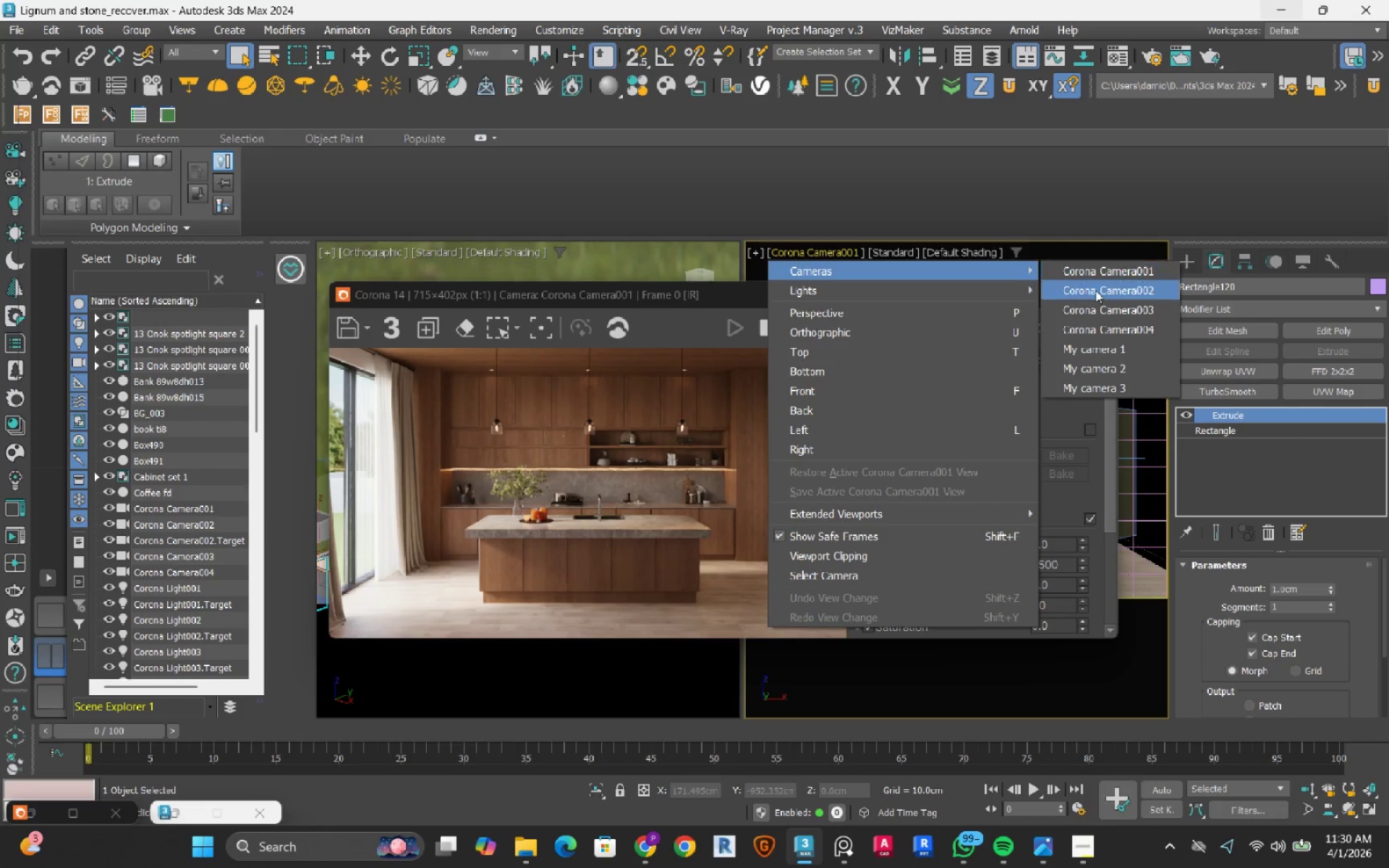 
left_click([1098, 291])
 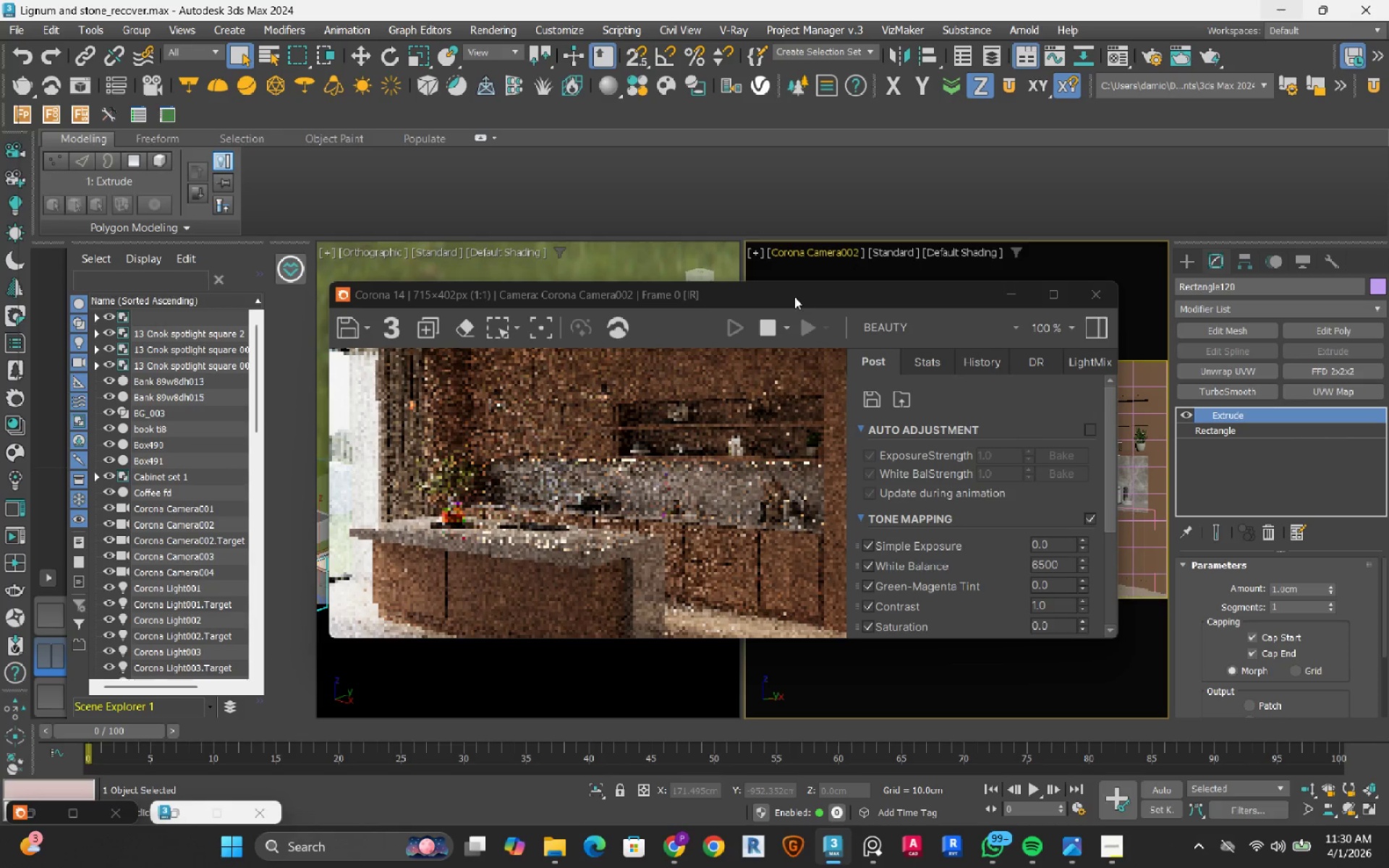 
left_click_drag(start_coordinate=[794, 297], to_coordinate=[750, 184])
 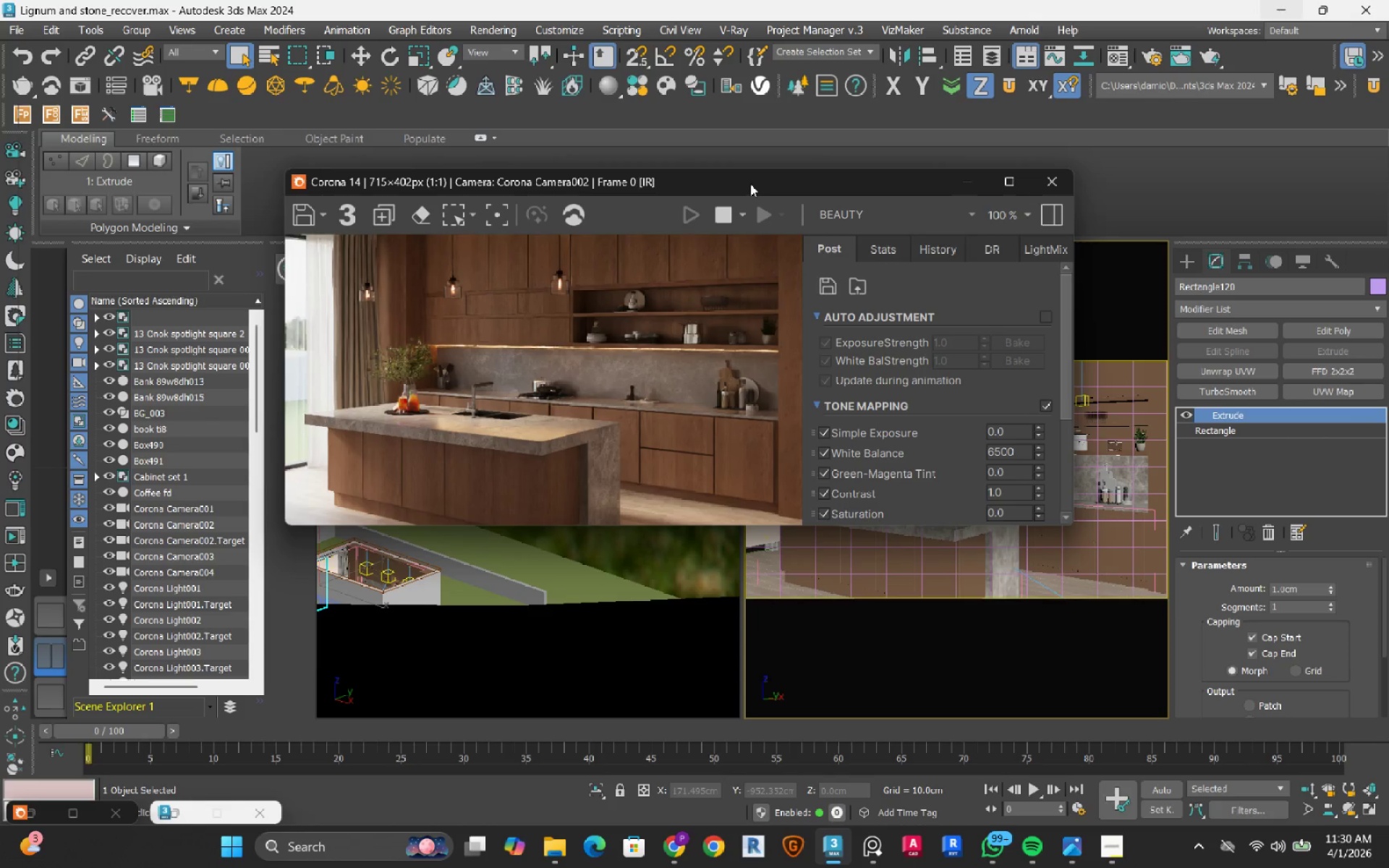 
wait(6.19)
 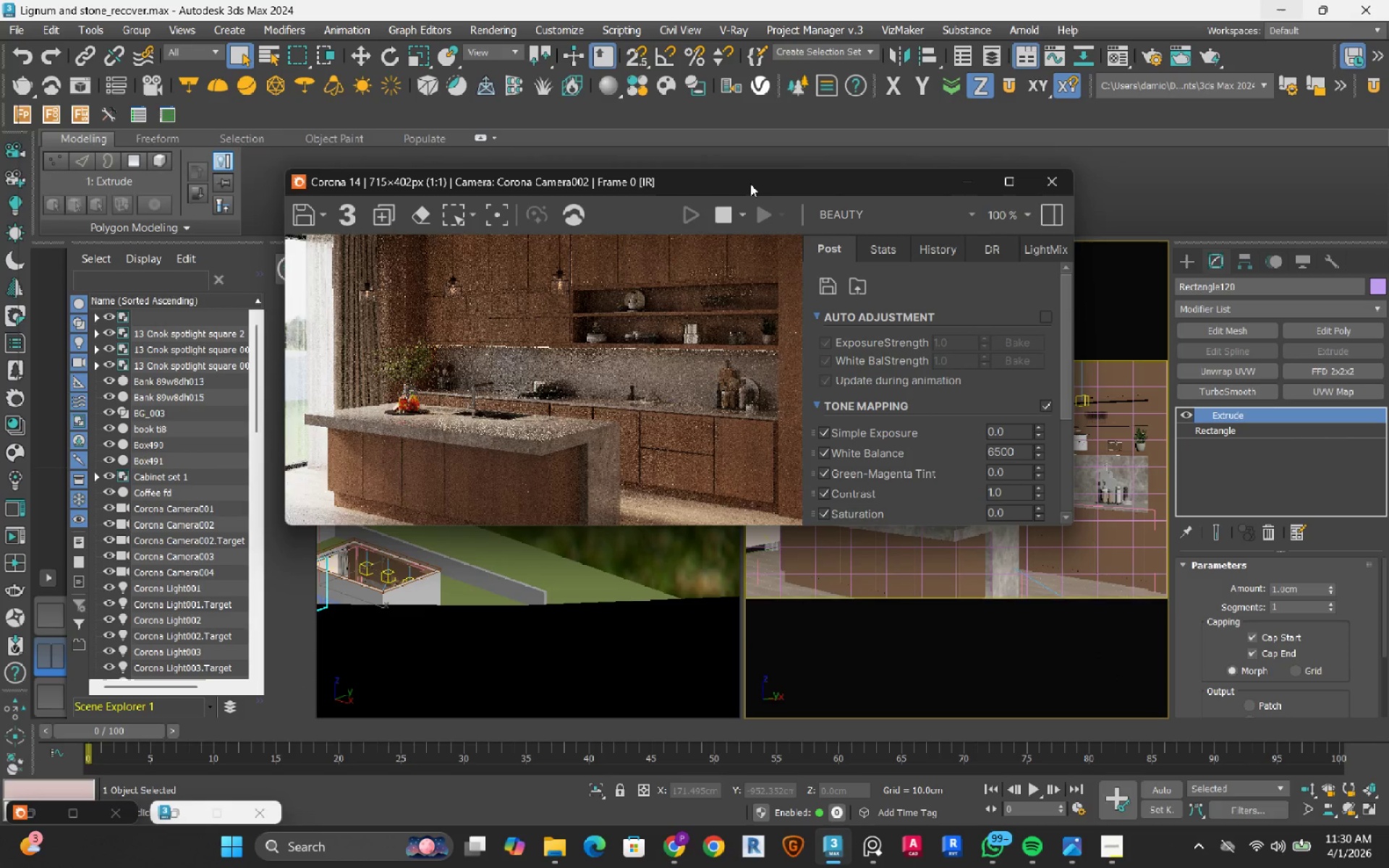 
left_click_drag(start_coordinate=[777, 175], to_coordinate=[639, 294])
 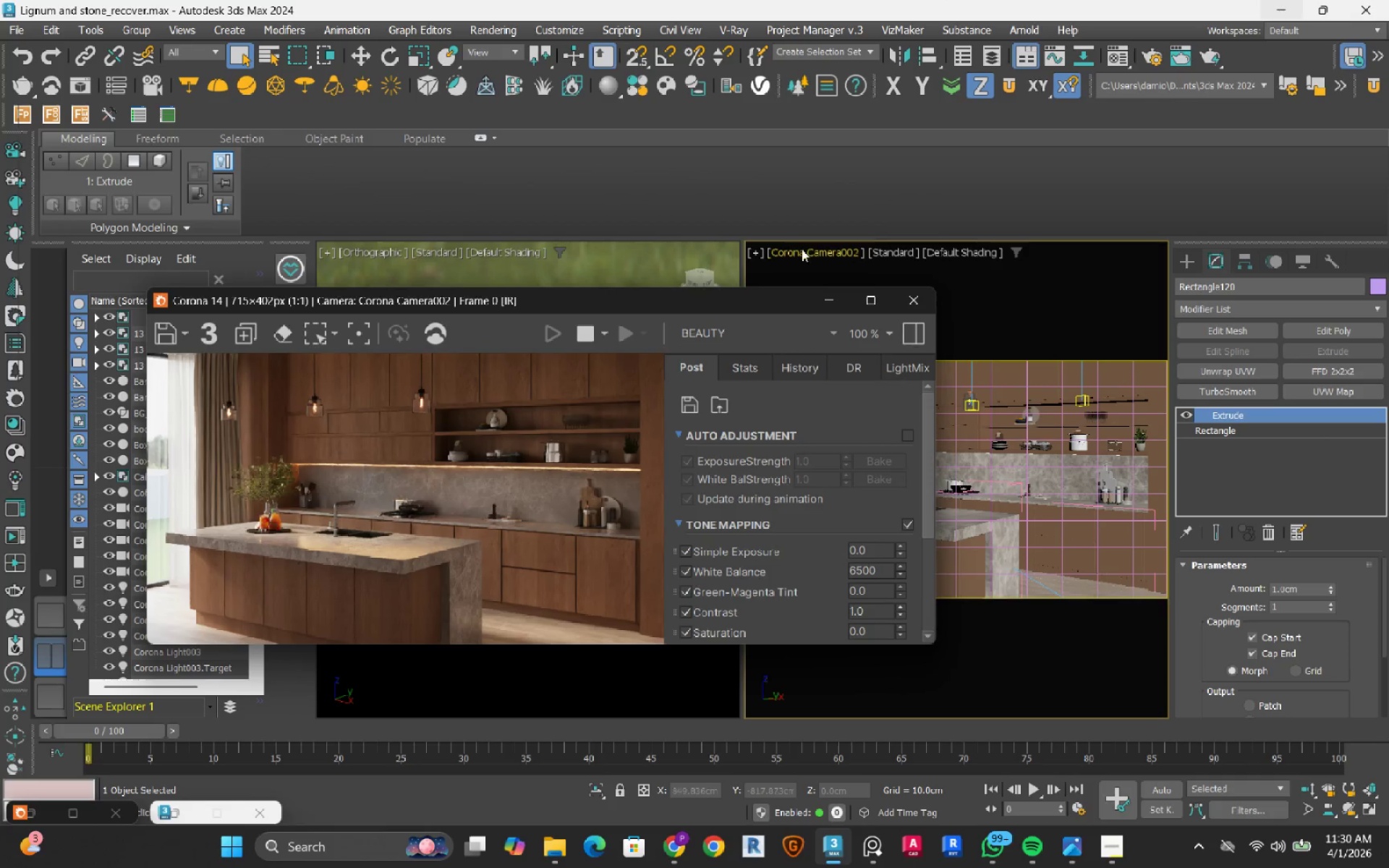 
left_click([805, 247])
 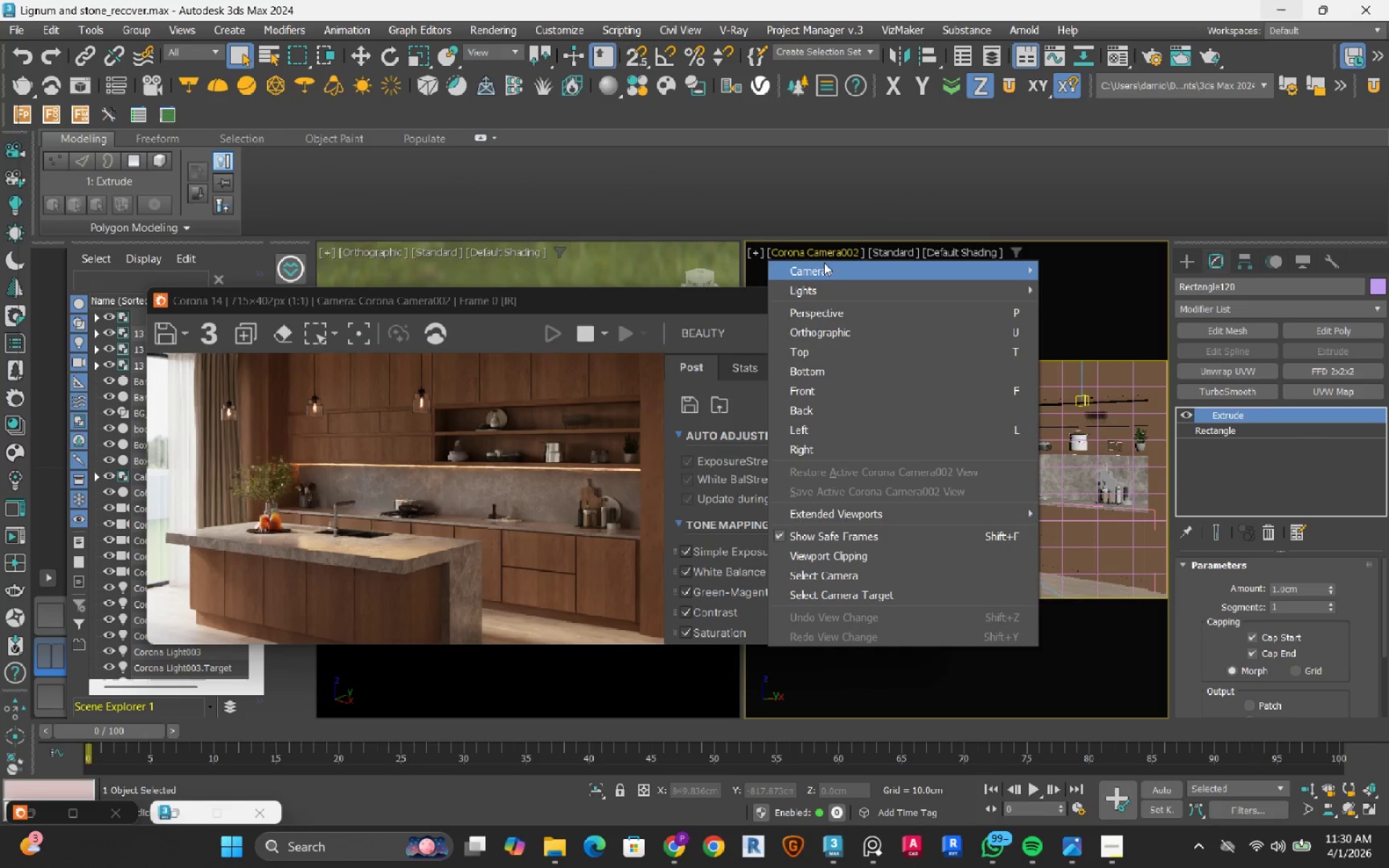 
left_click([826, 265])
 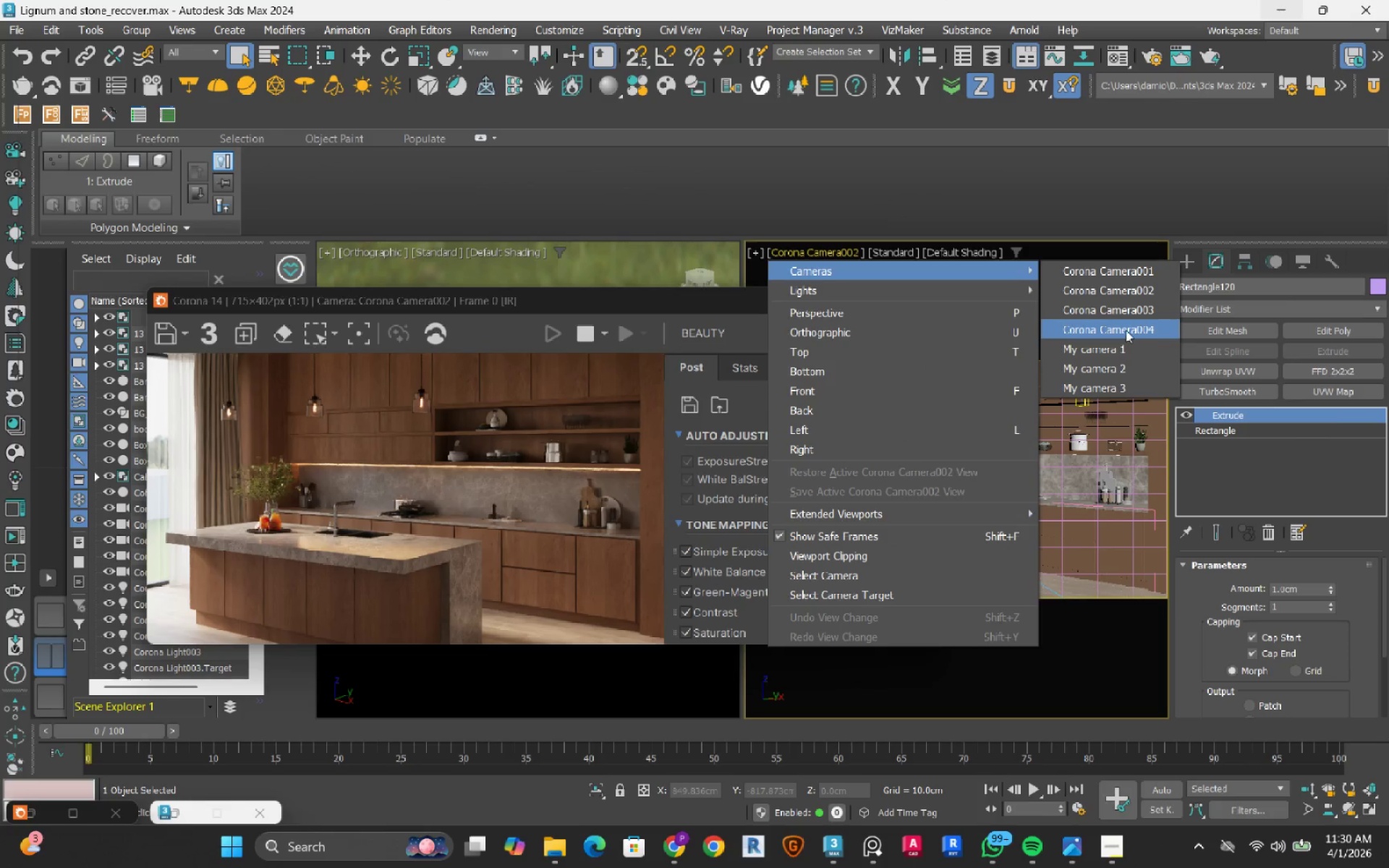 
left_click([1126, 329])
 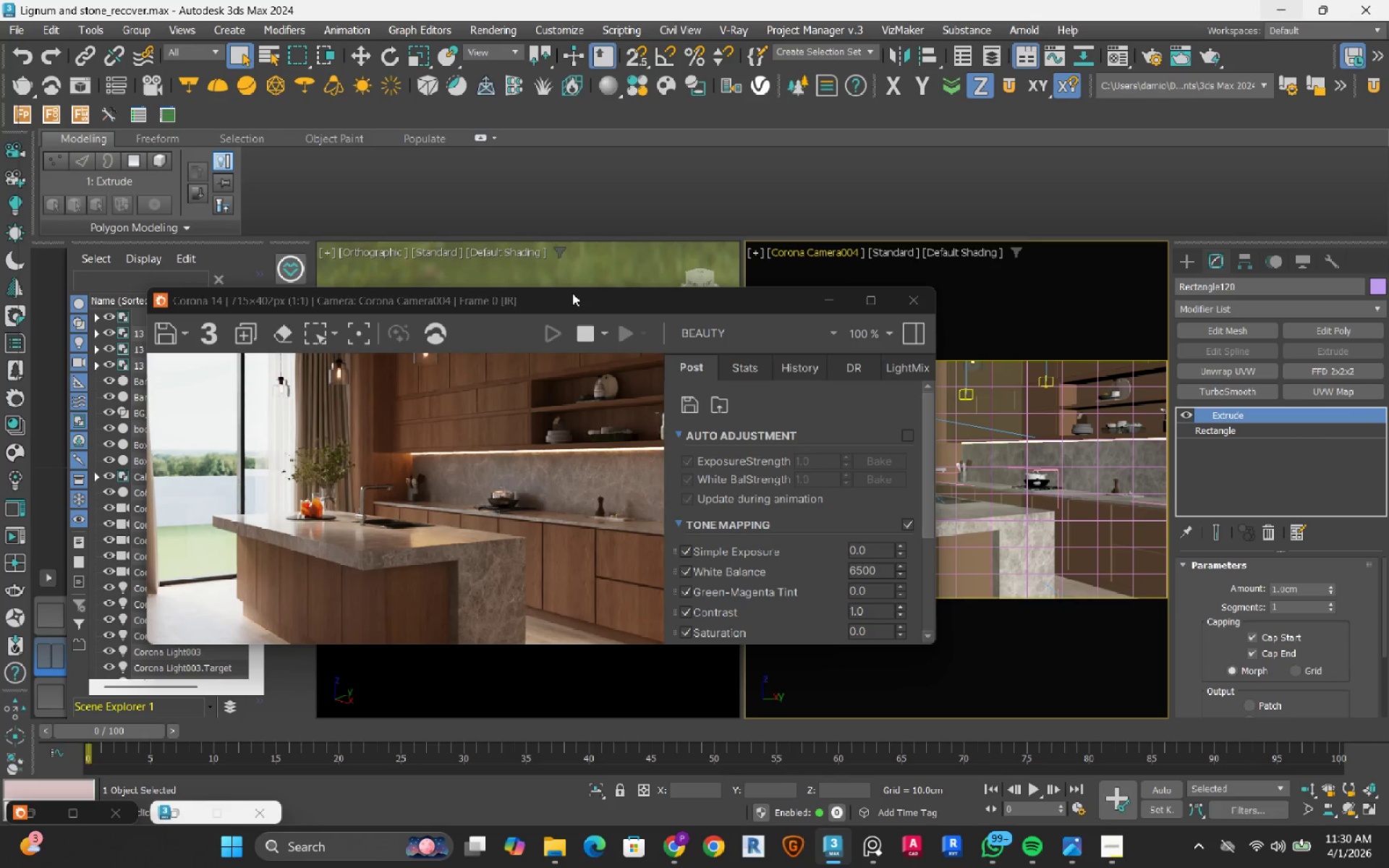 
wait(32.48)
 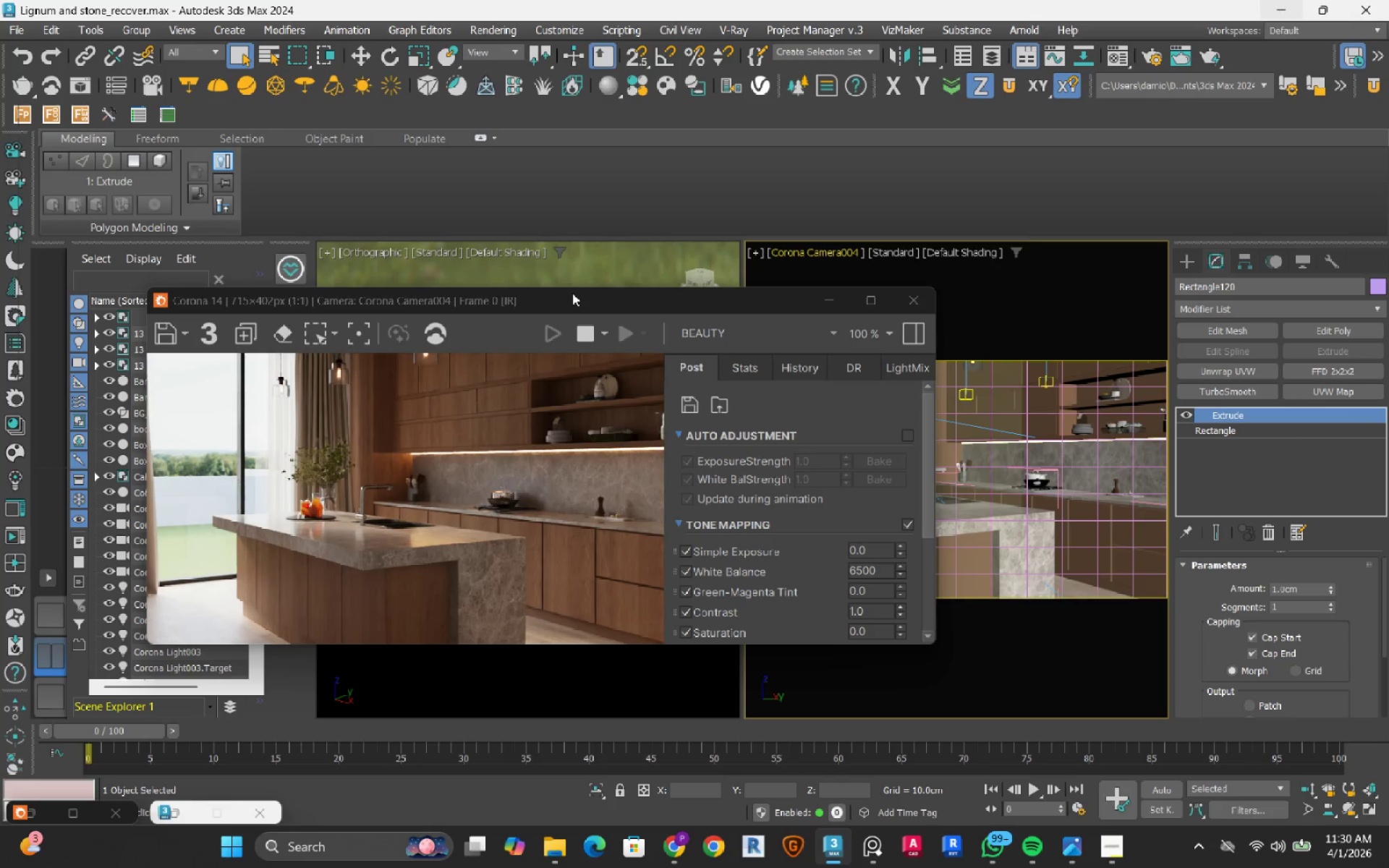 
left_click([585, 333])
 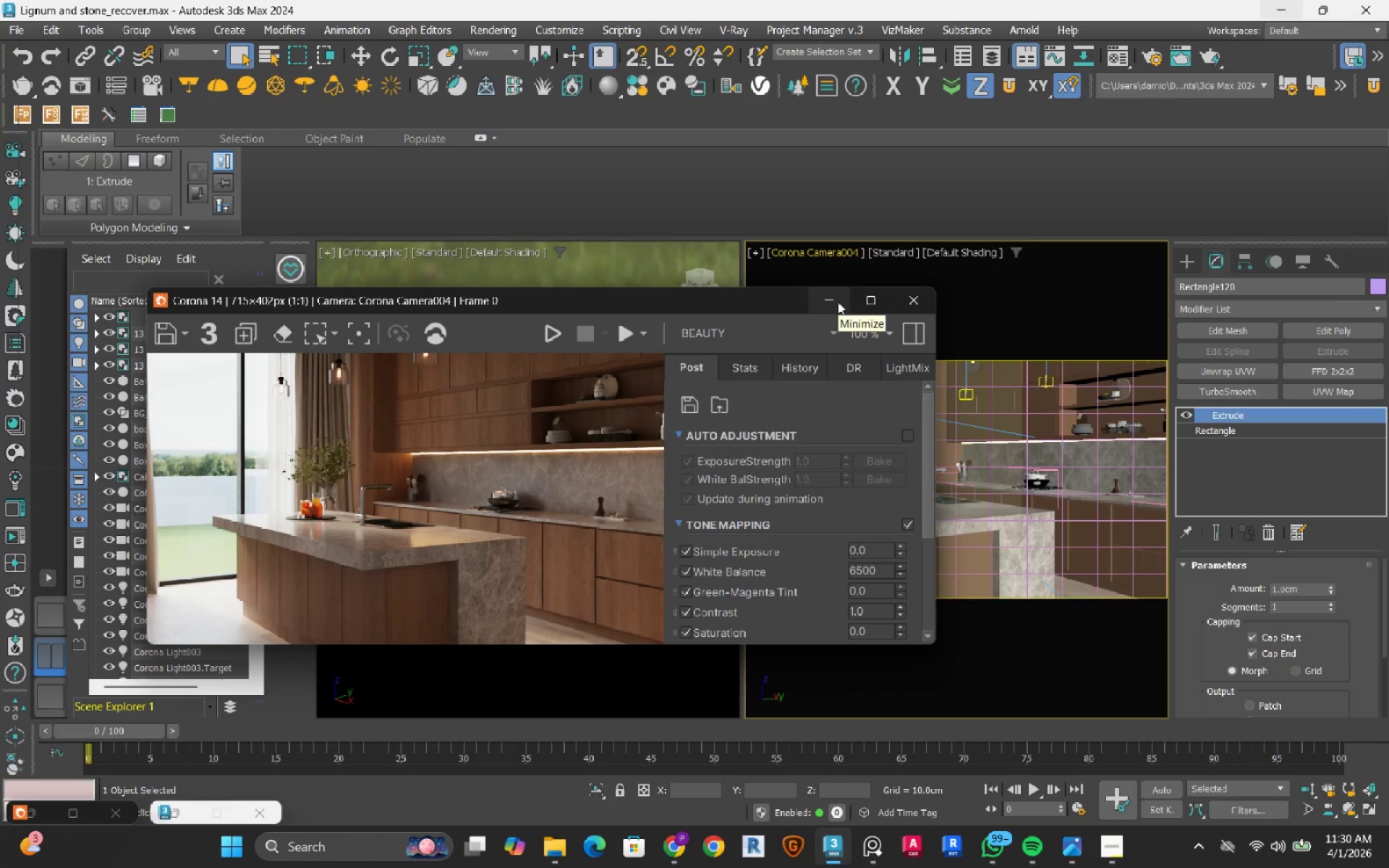 
left_click([838, 302])
 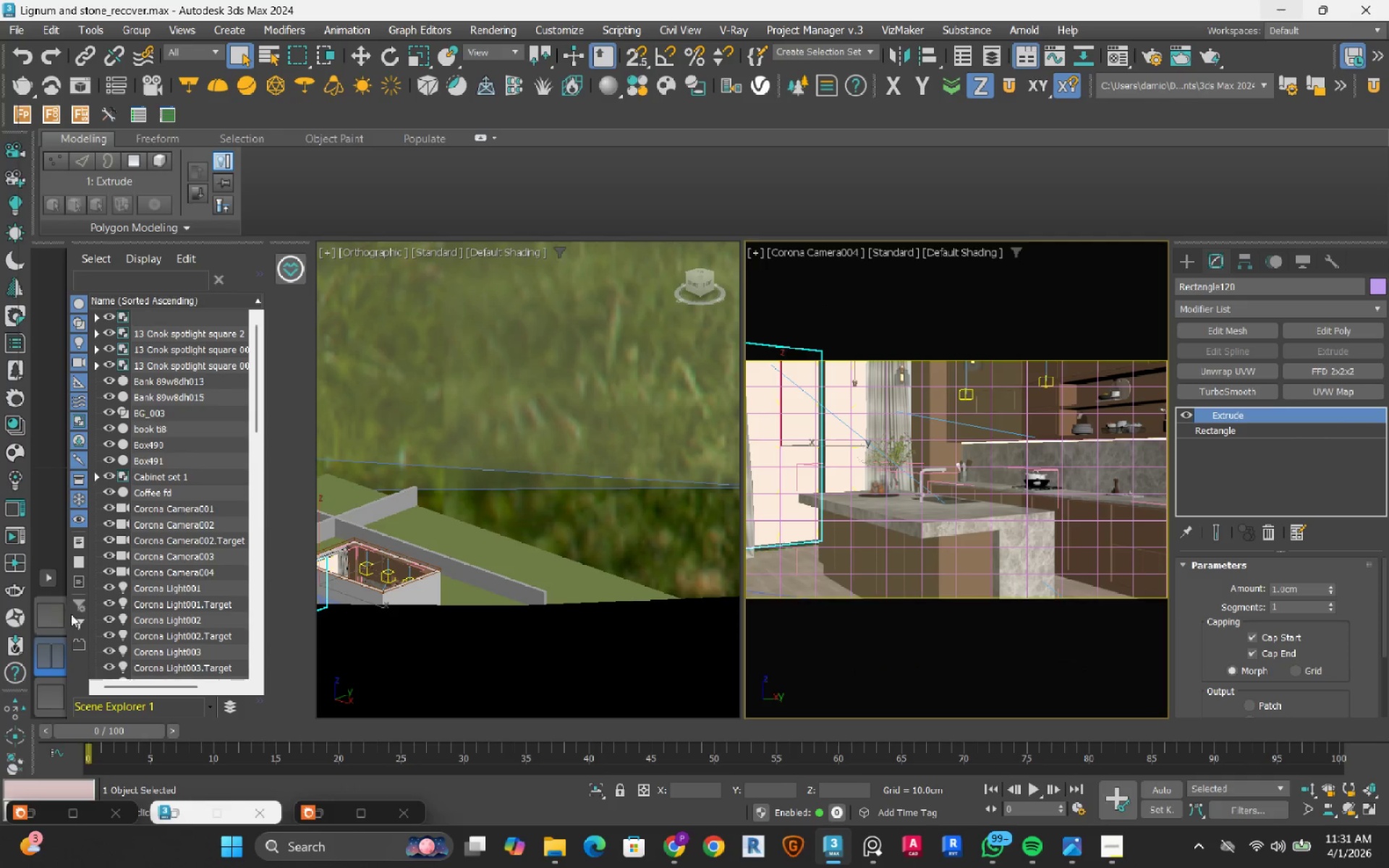 
left_click([62, 620])
 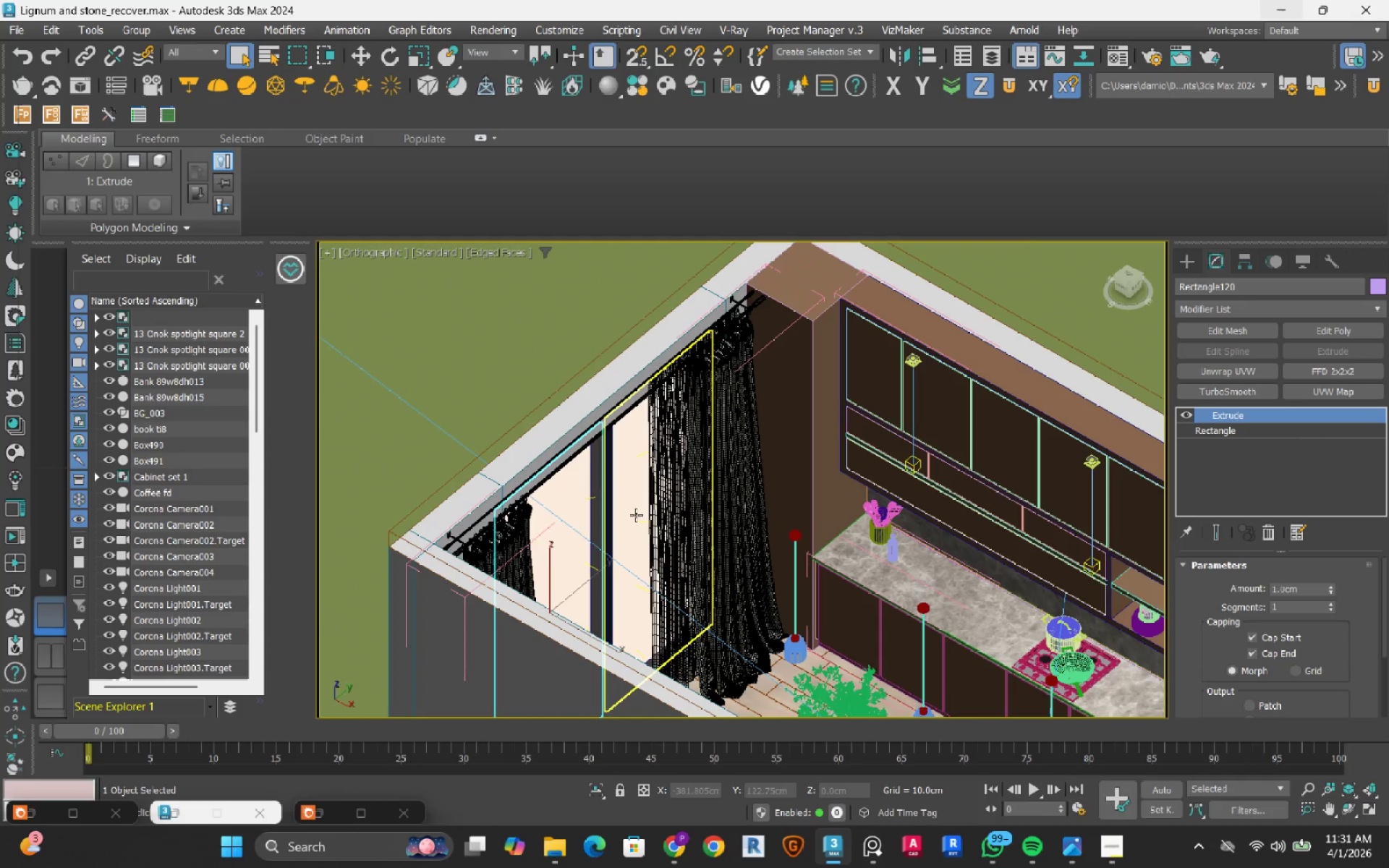 
scroll: coordinate [636, 515], scroll_direction: down, amount: 6.0
 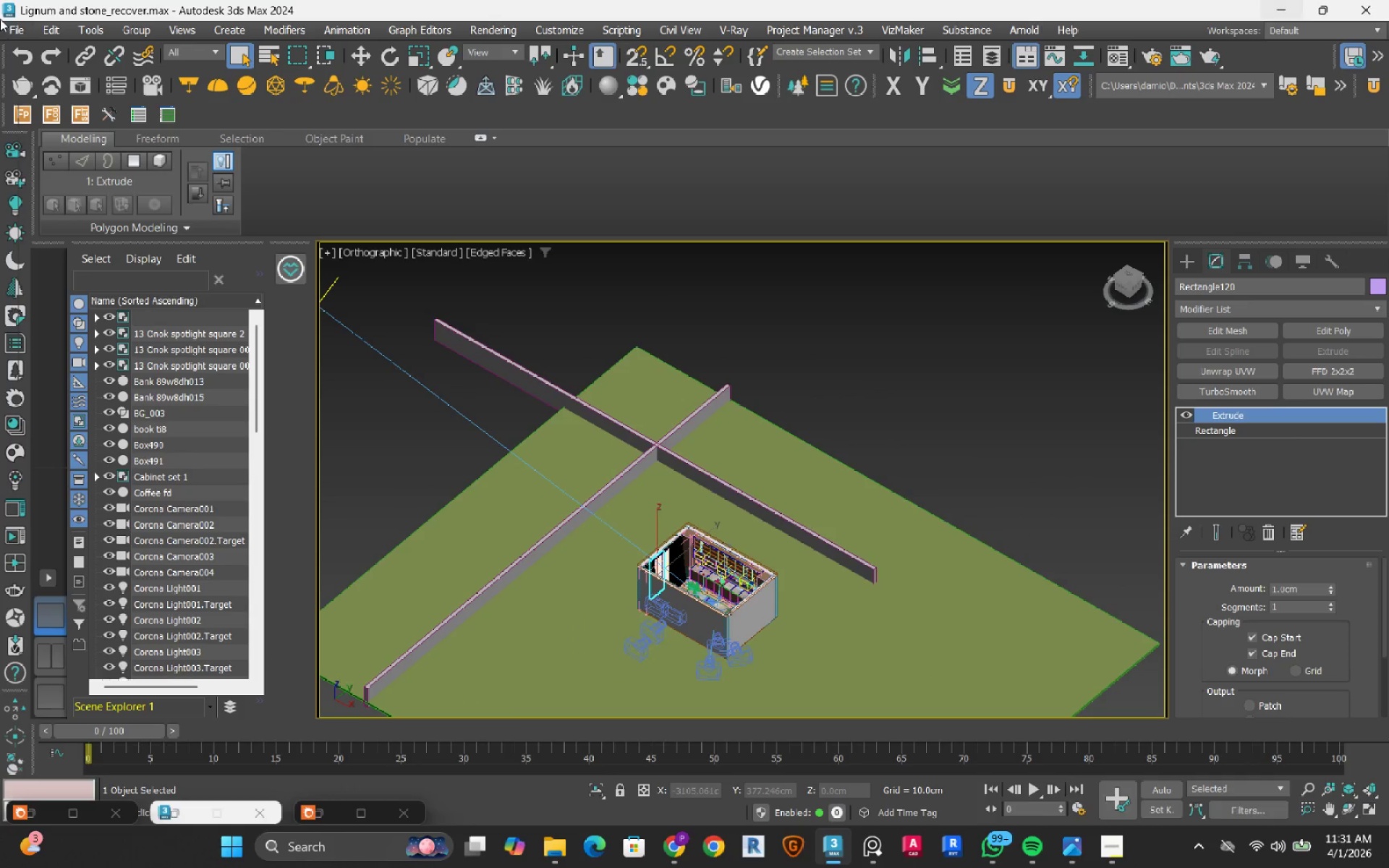 
left_click([10, 31])
 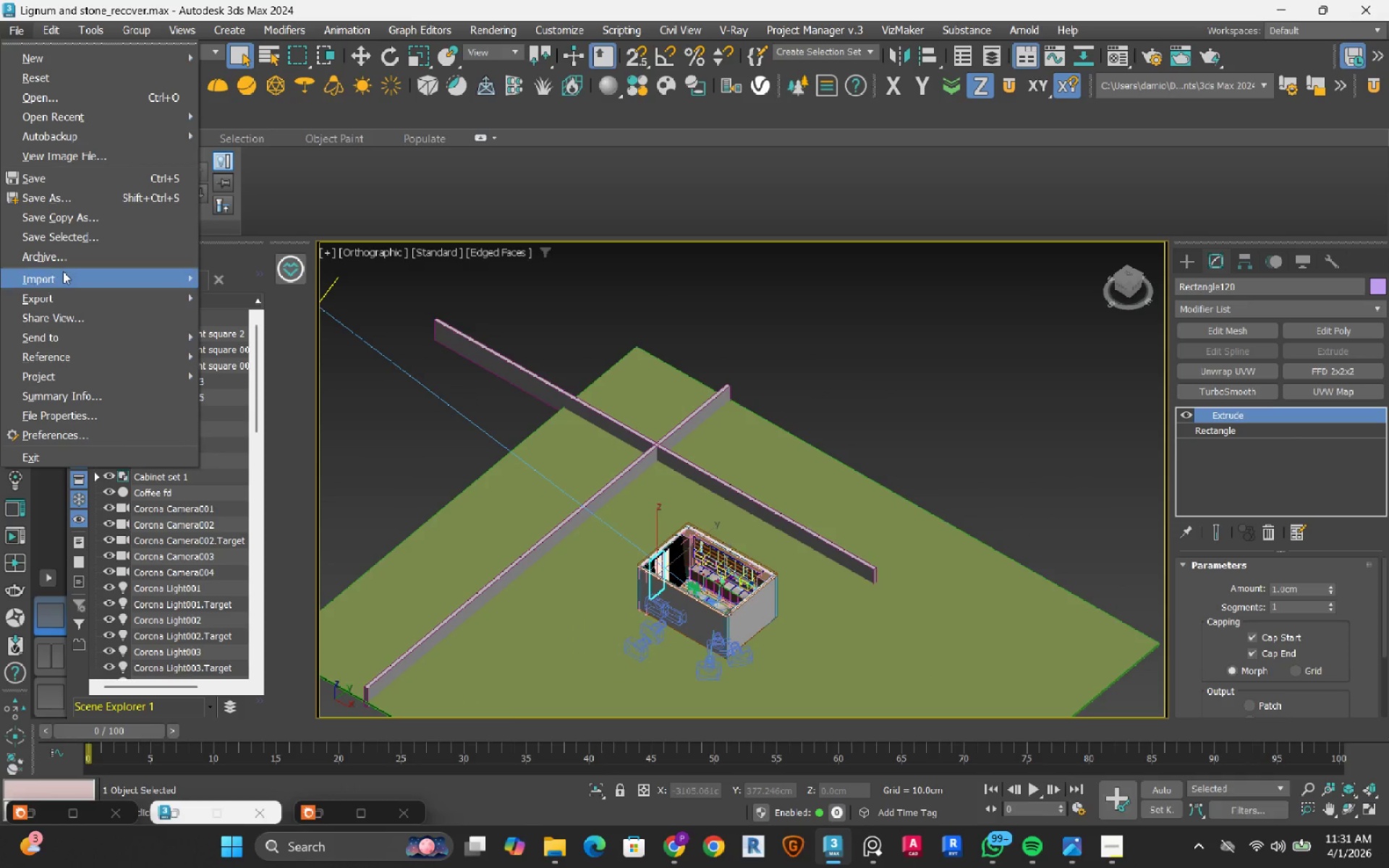 
left_click([64, 271])
 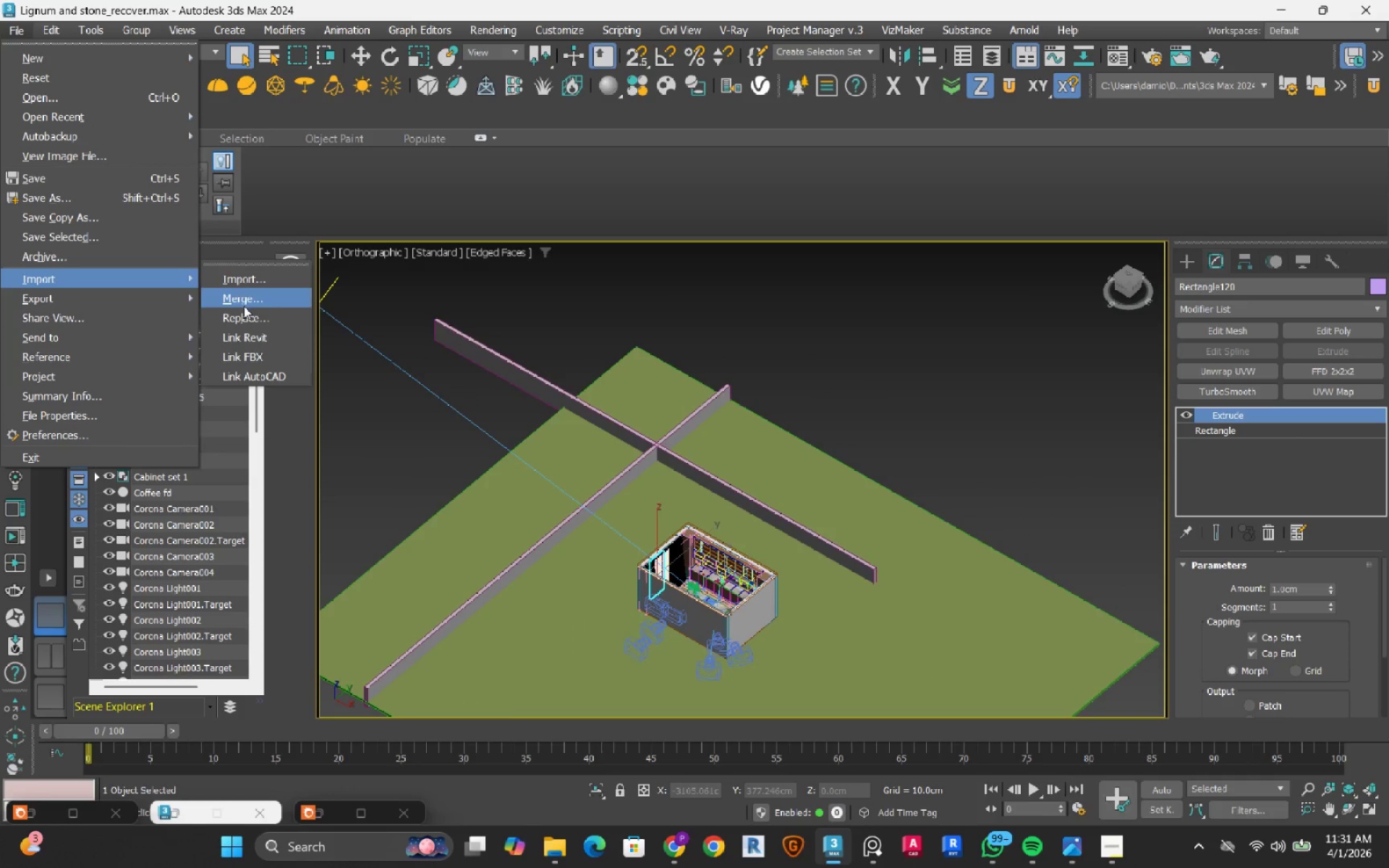 
left_click([244, 306])
 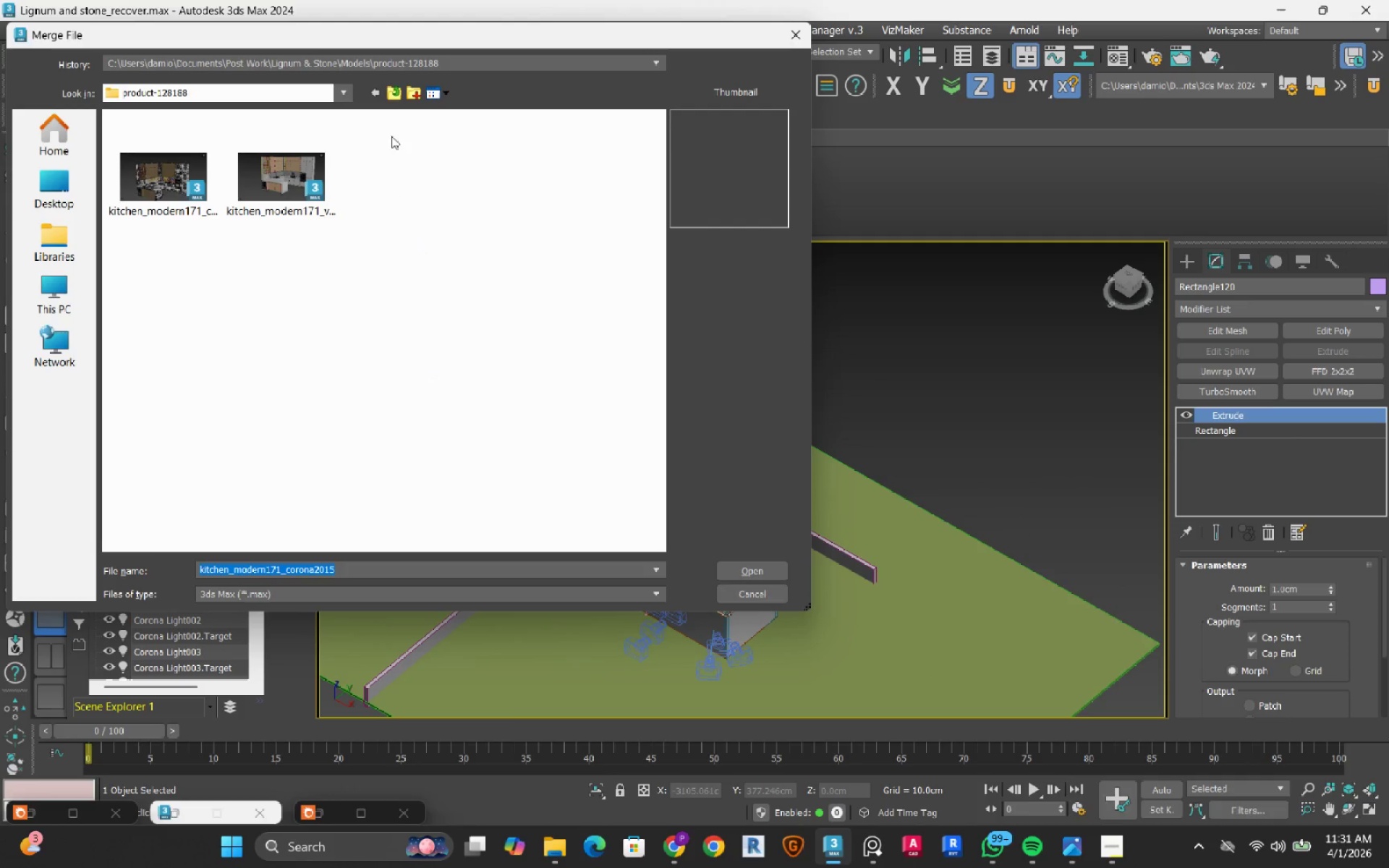 
left_click([387, 90])
 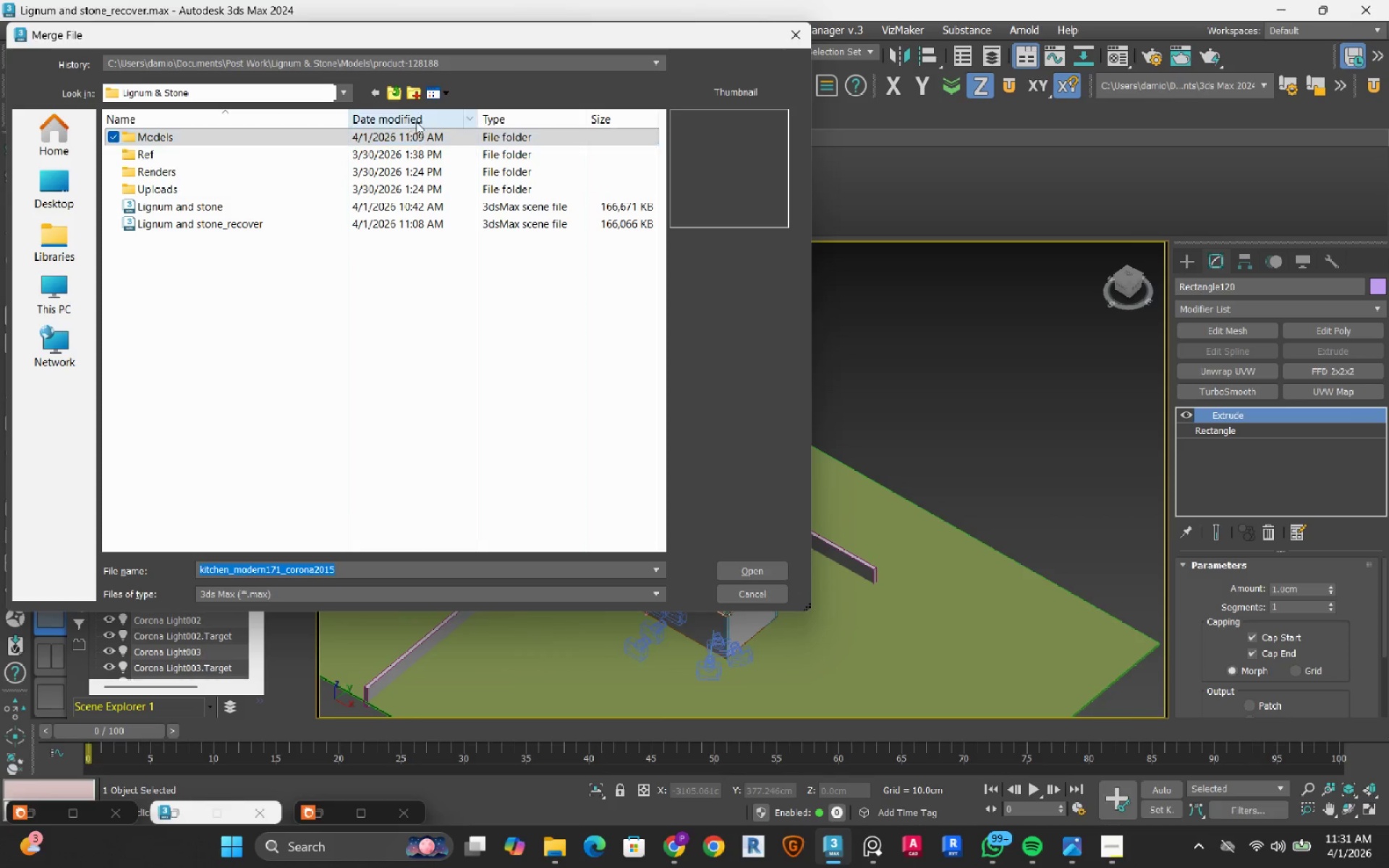 
left_click([393, 88])
 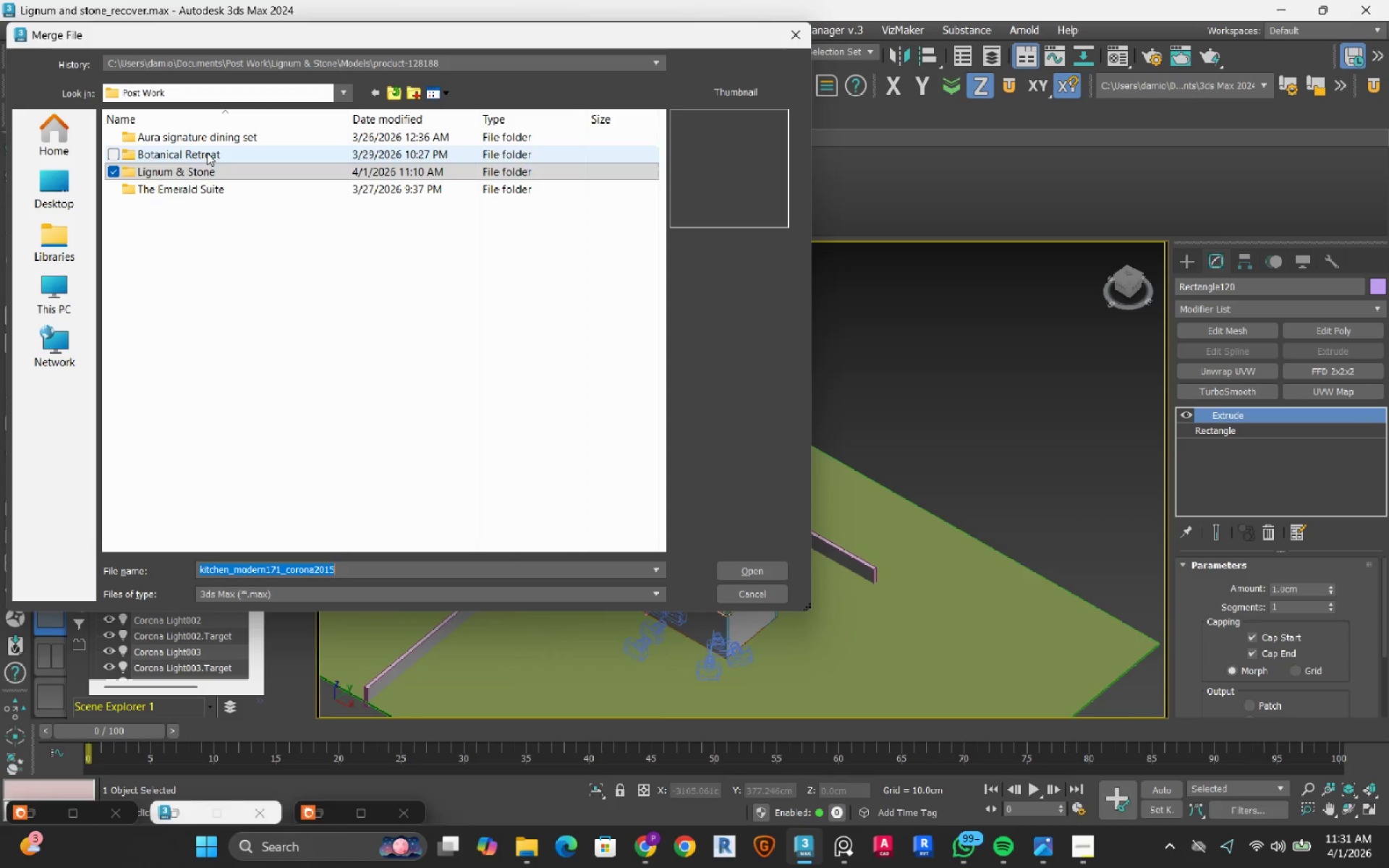 
double_click([207, 153])
 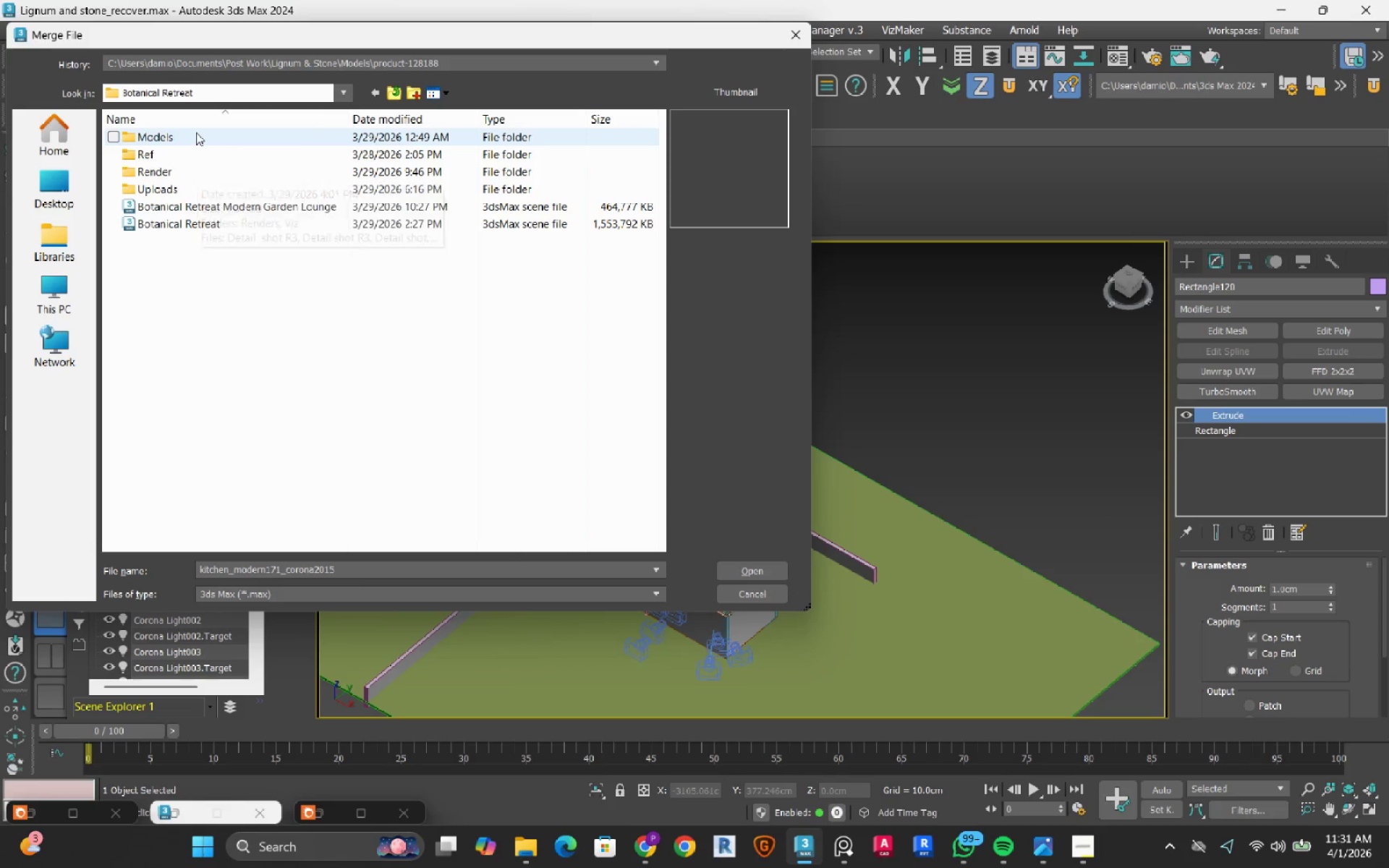 
double_click([196, 132])
 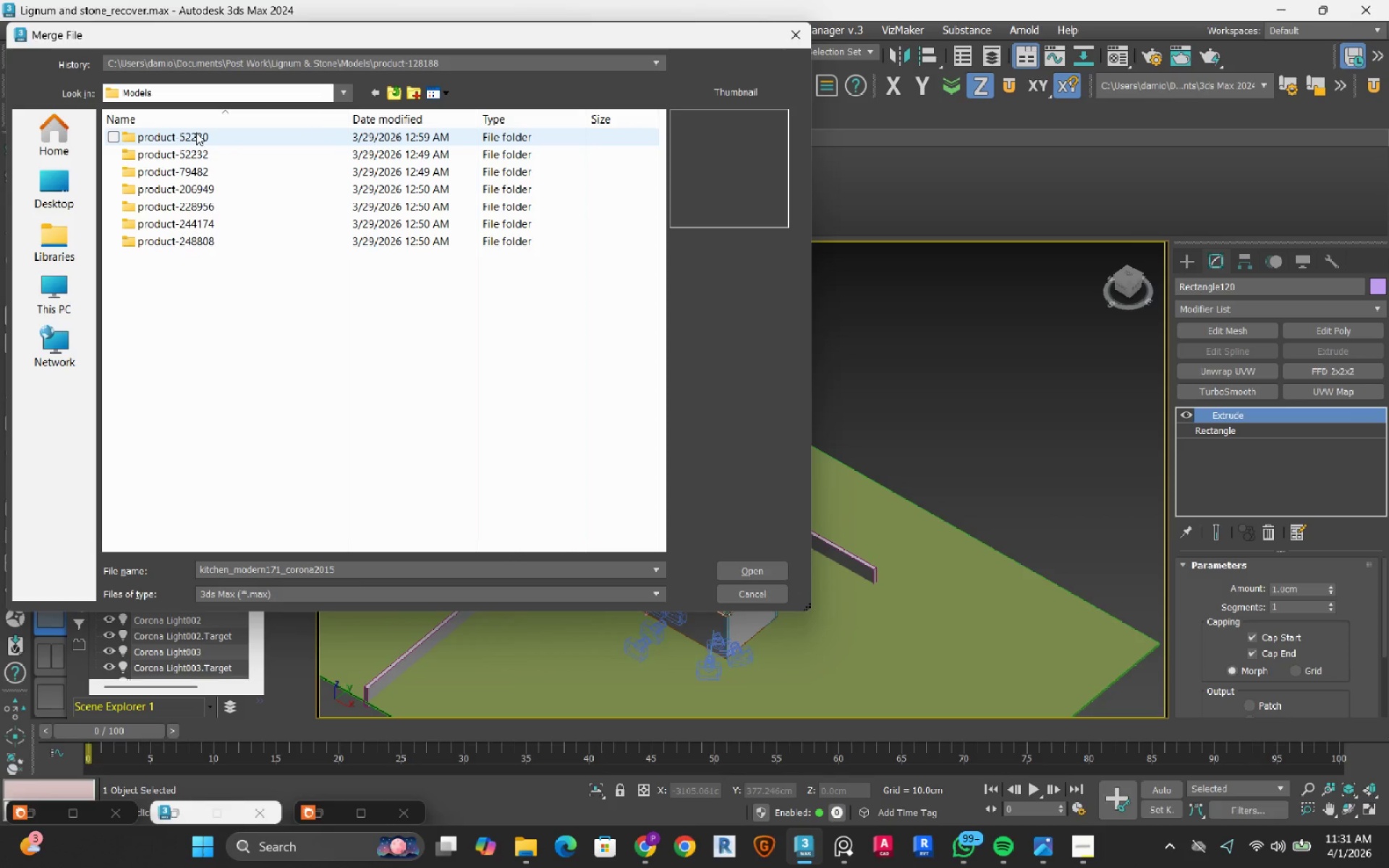 
left_click([196, 132])
 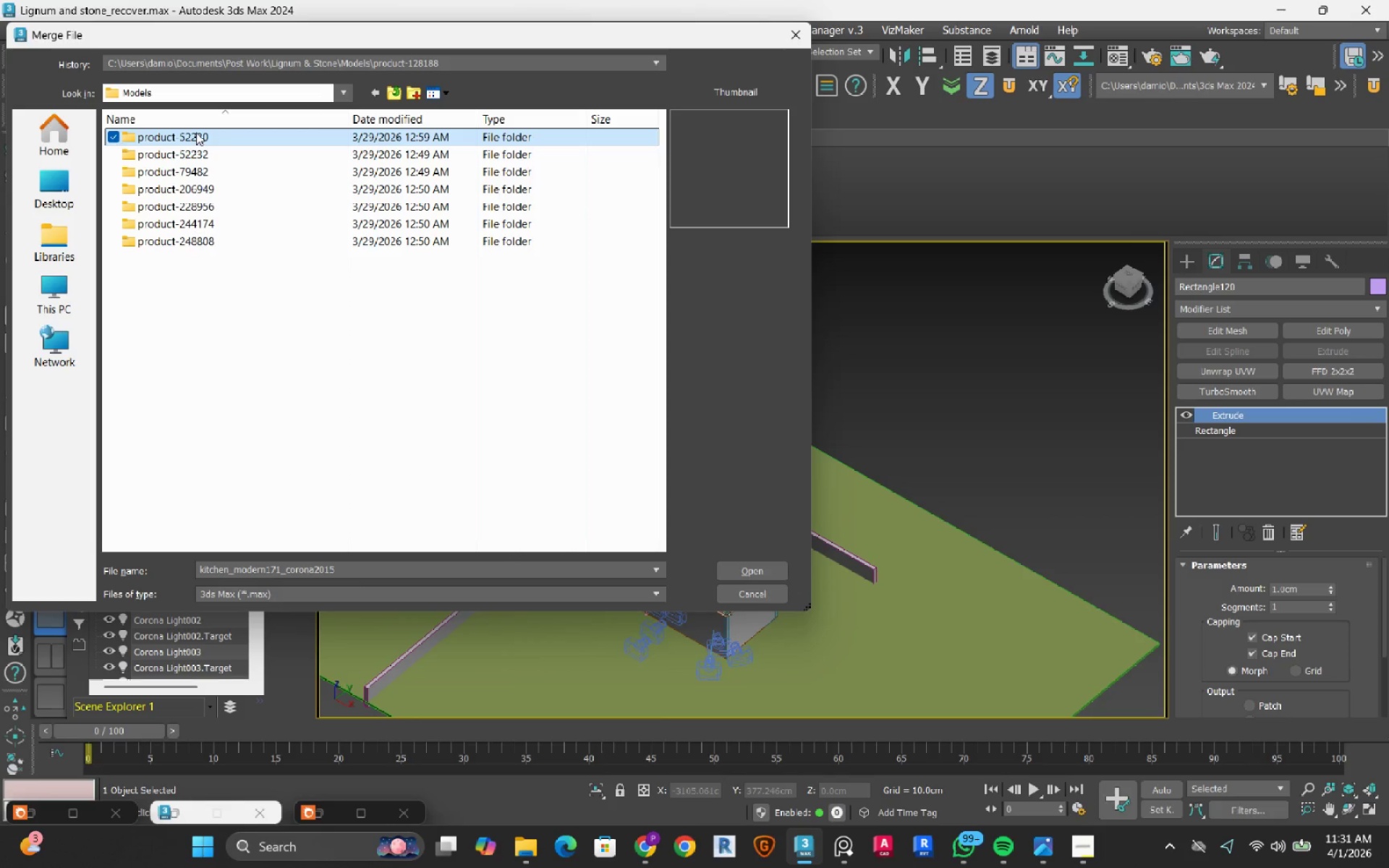 
double_click([196, 132])
 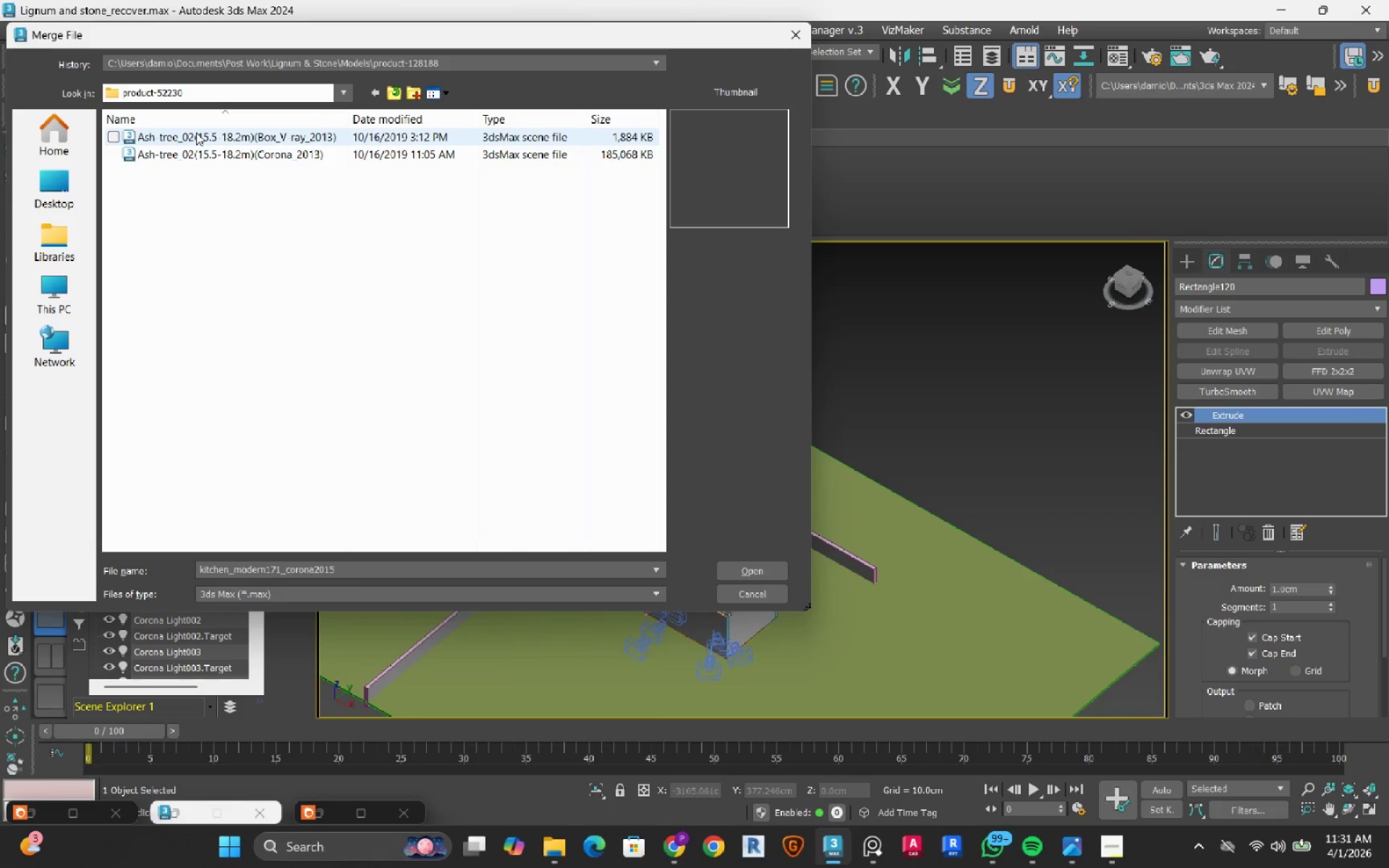 
left_click([196, 132])
 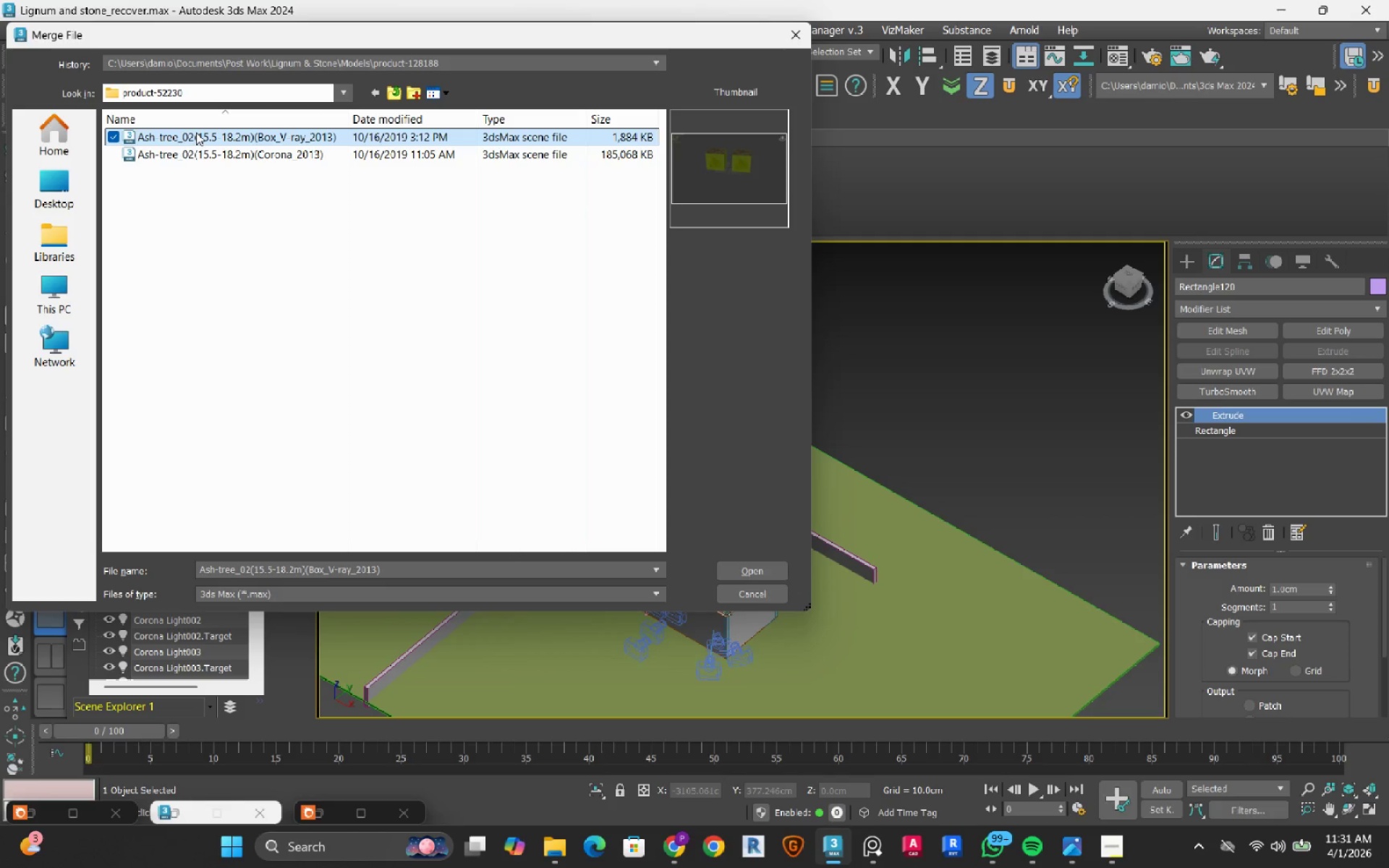 
 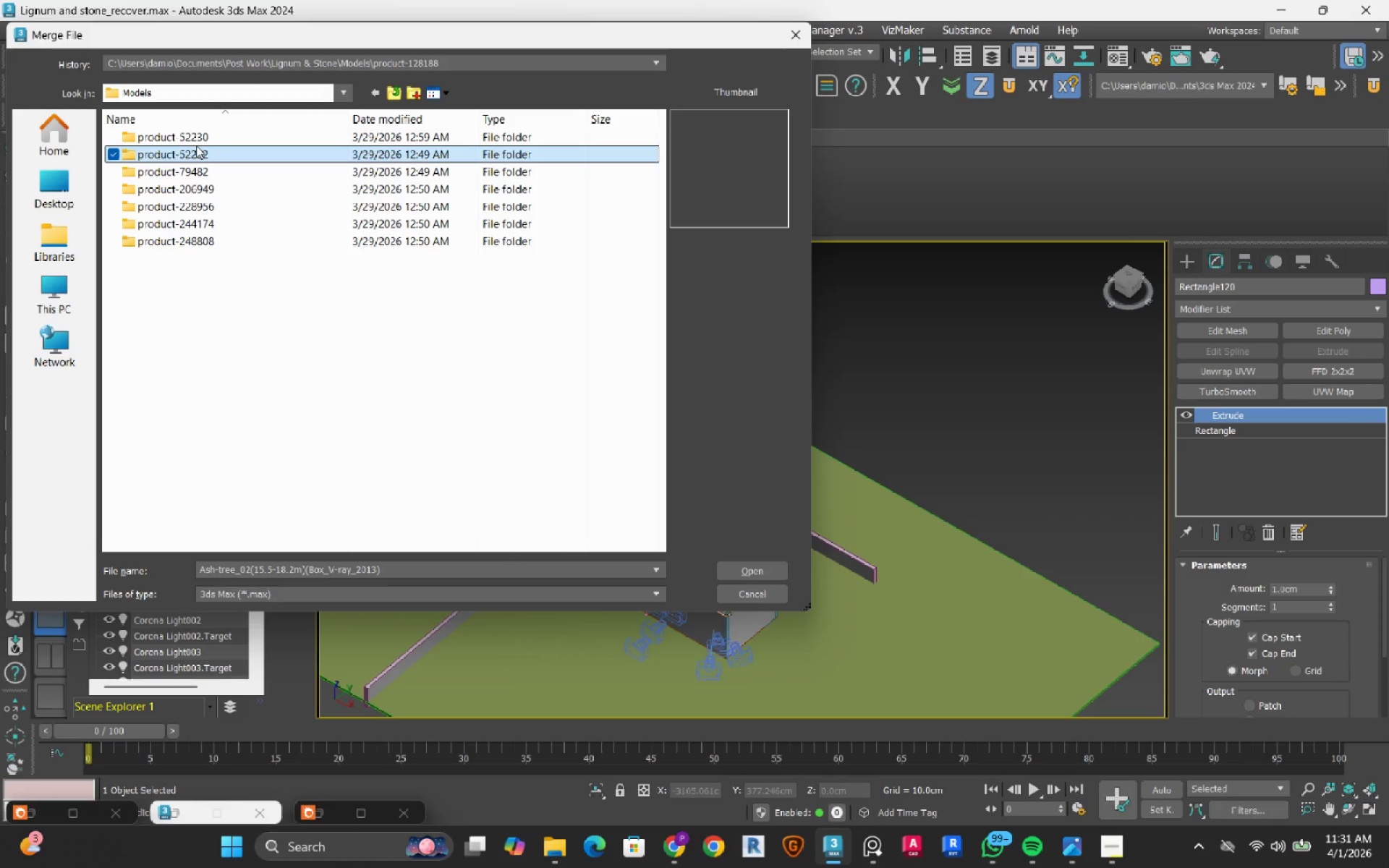 
double_click([196, 145])
 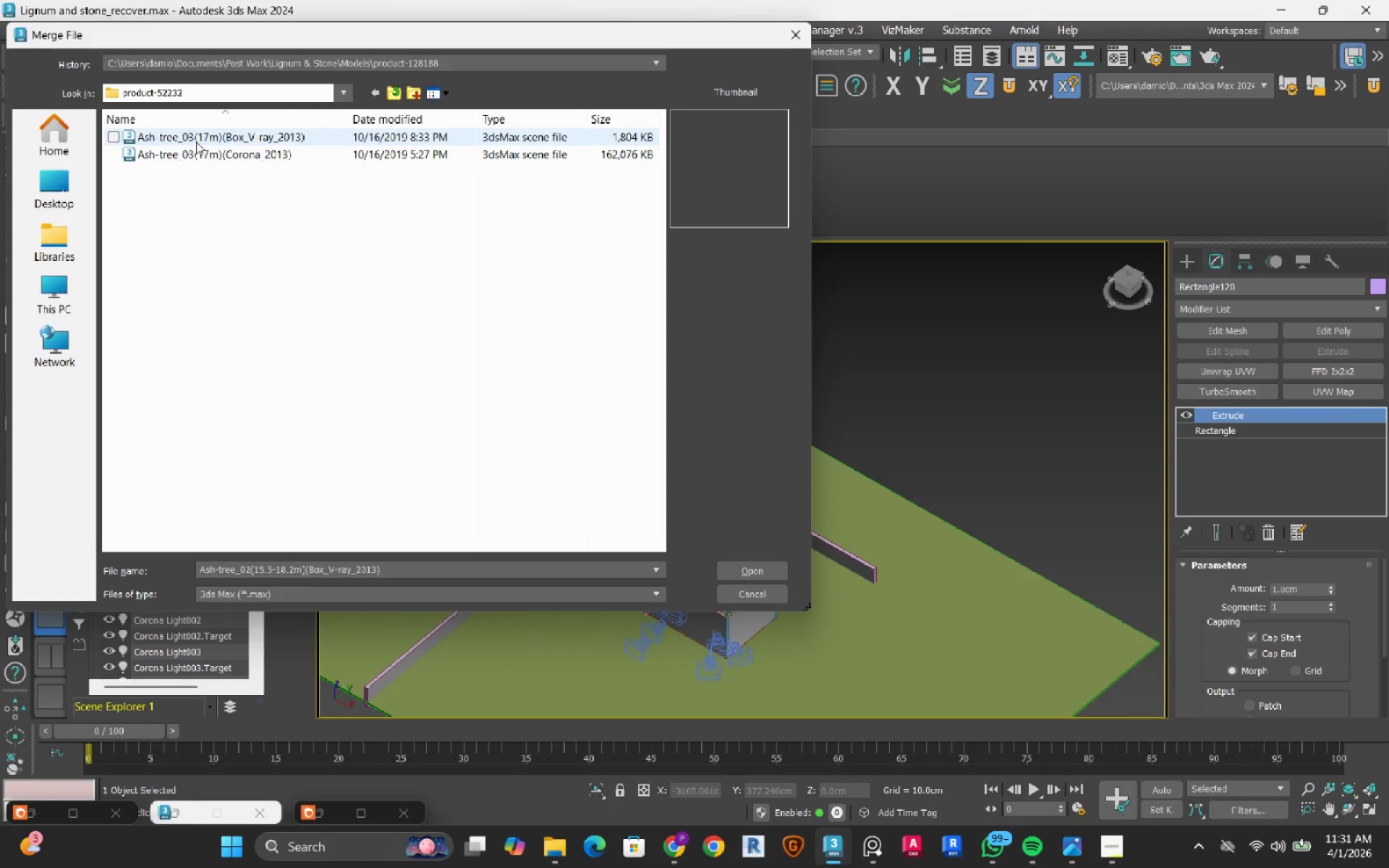 
left_click([196, 142])
 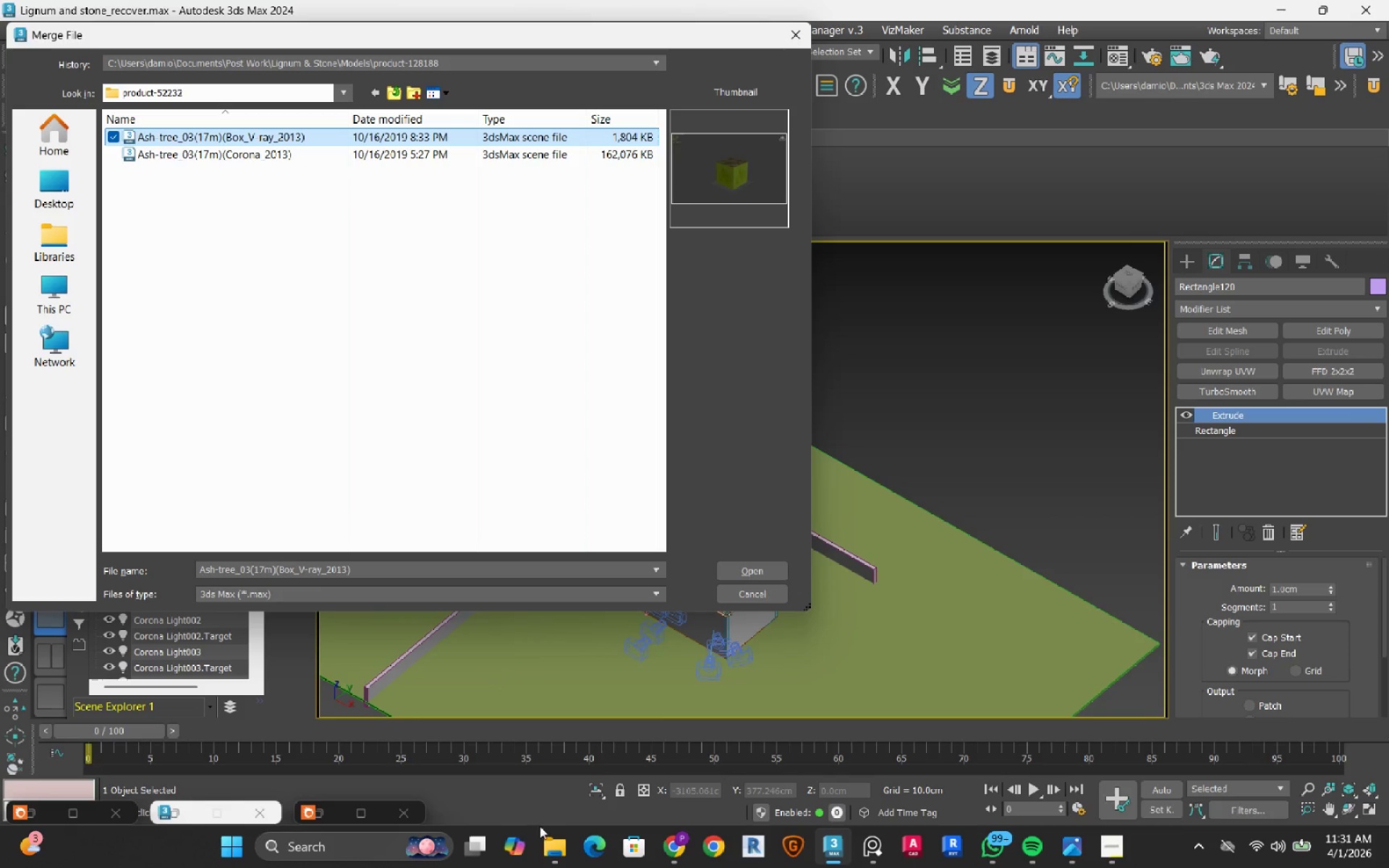 
left_click([545, 848])
 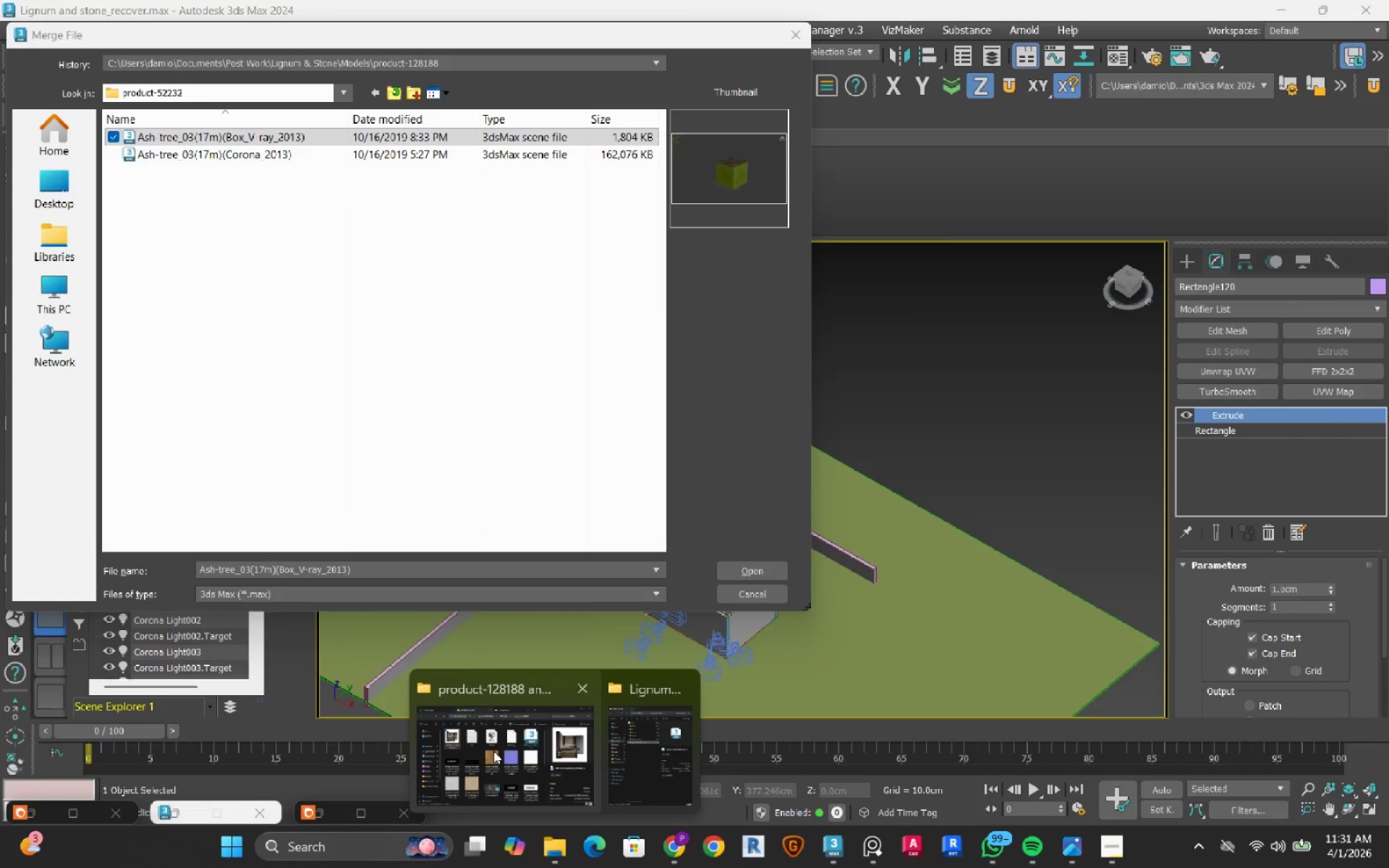 
left_click([493, 750])
 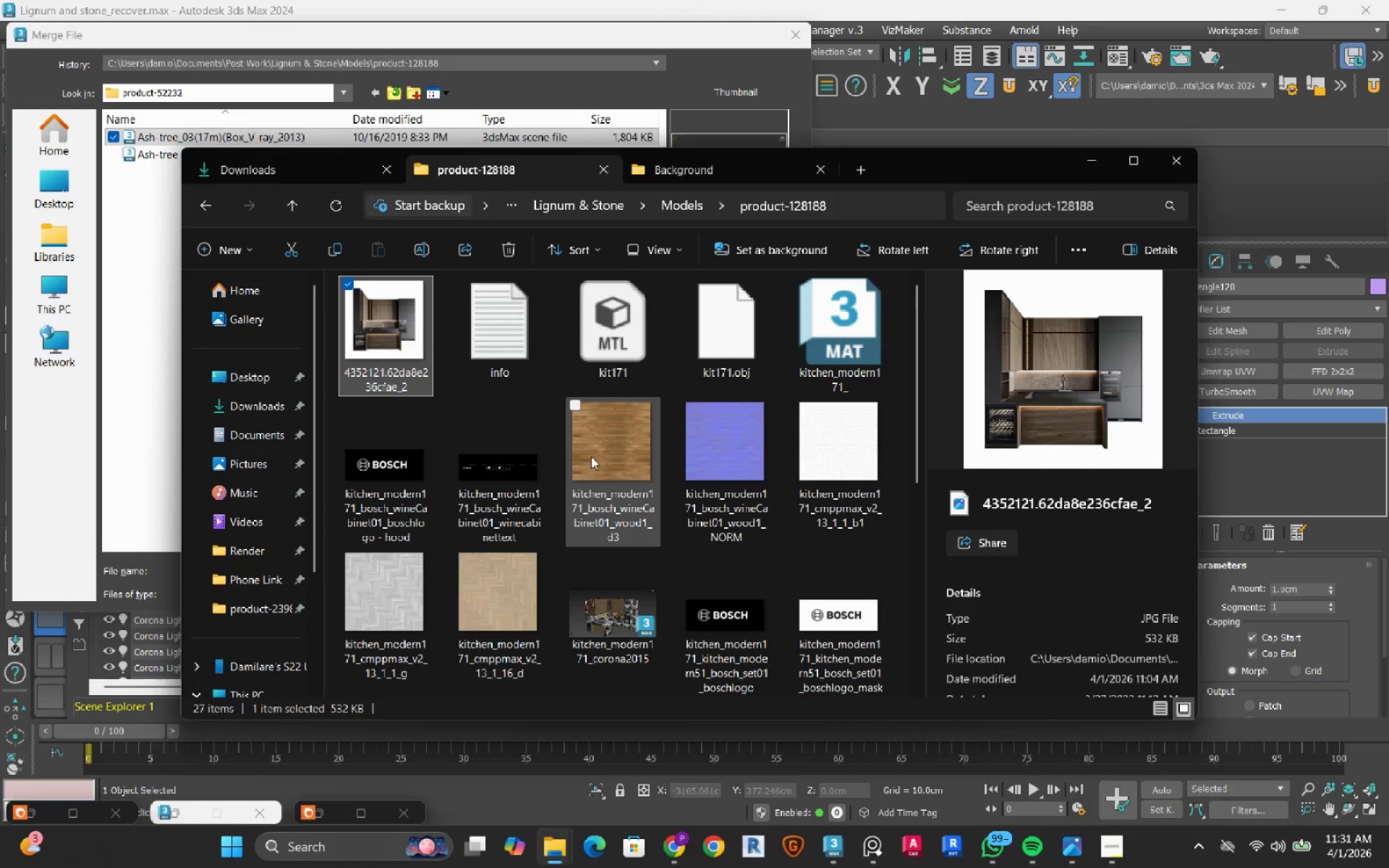 
 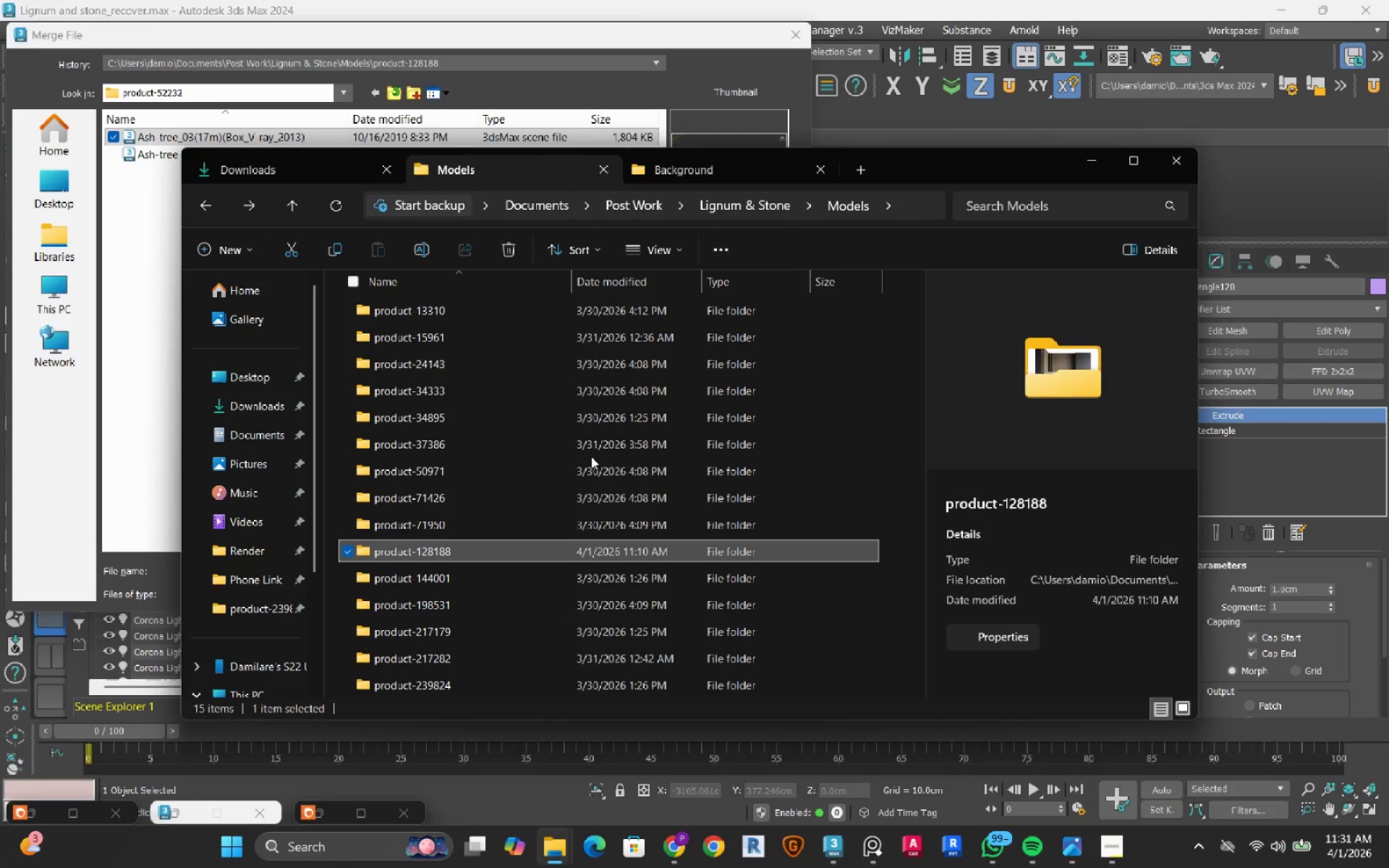 
 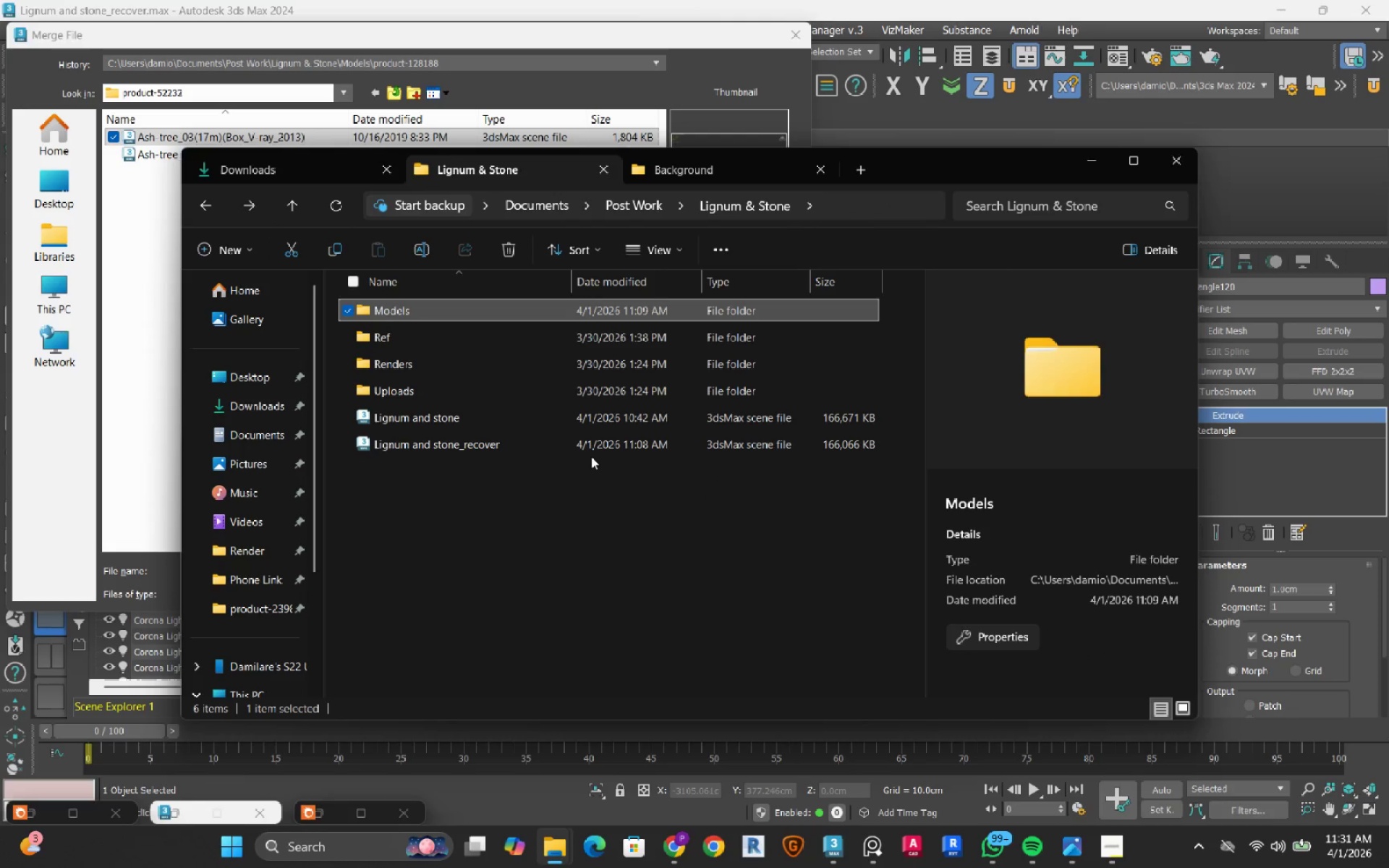 
 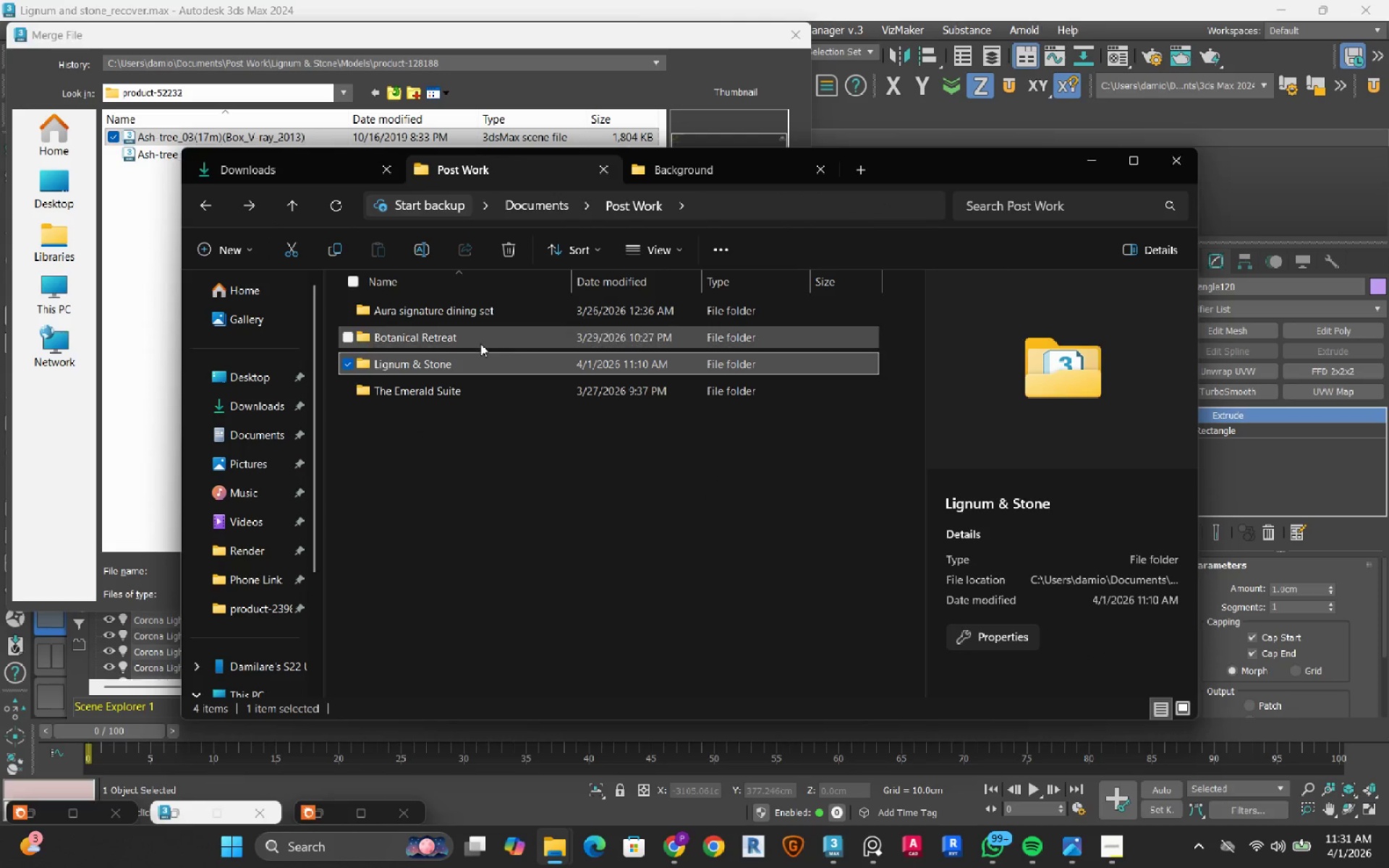 
double_click([480, 339])
 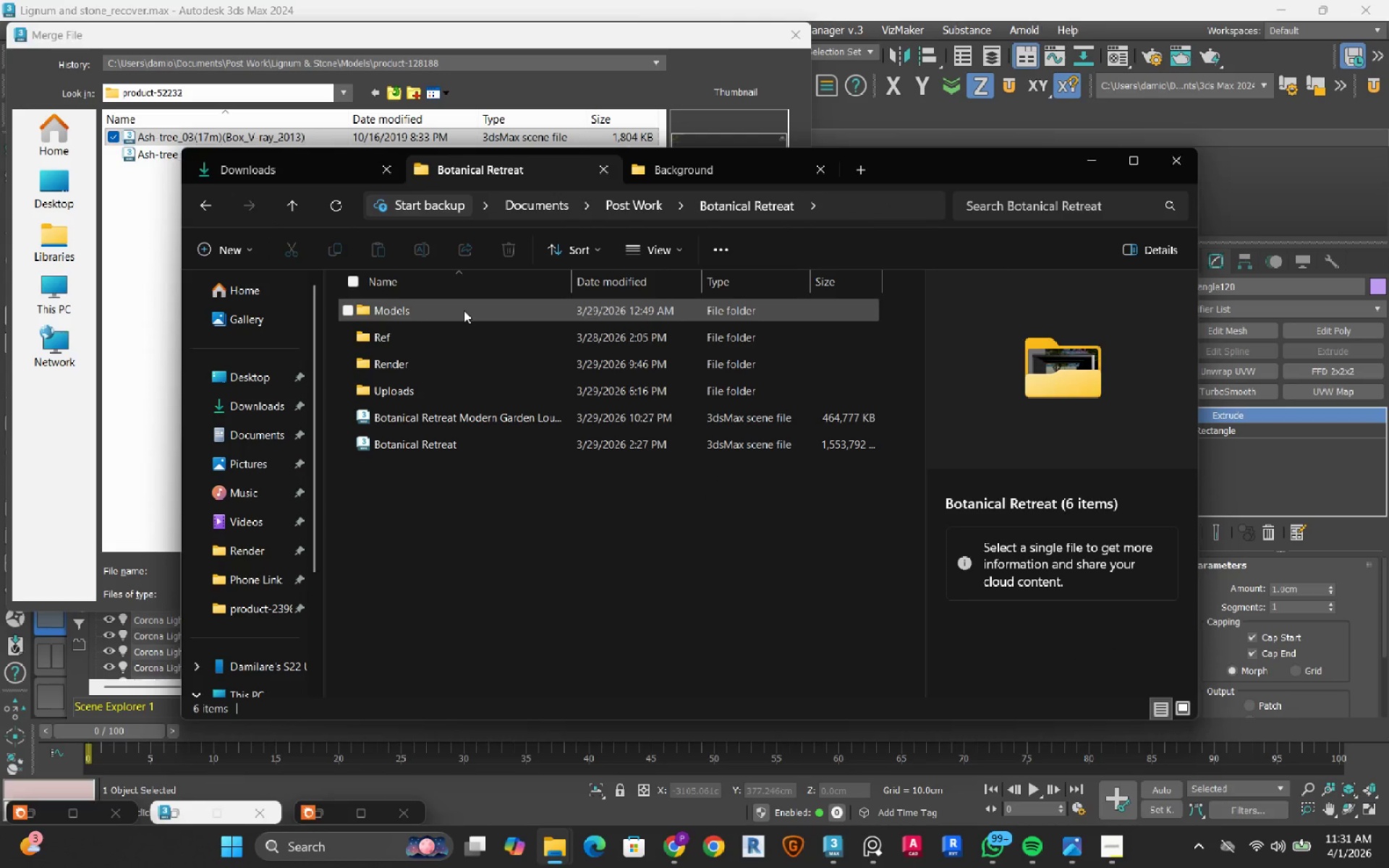 
double_click([464, 310])
 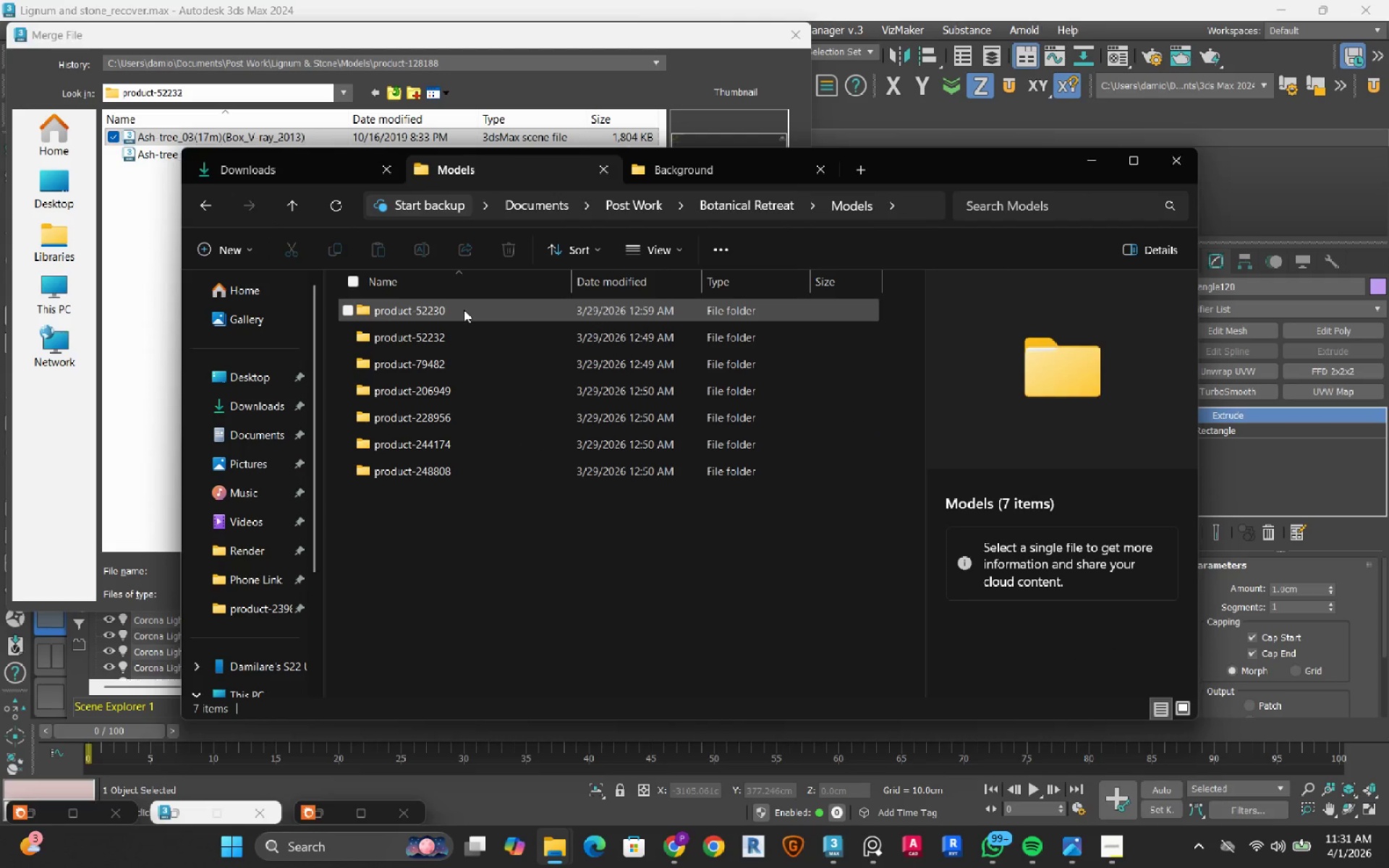 
triple_click([464, 310])
 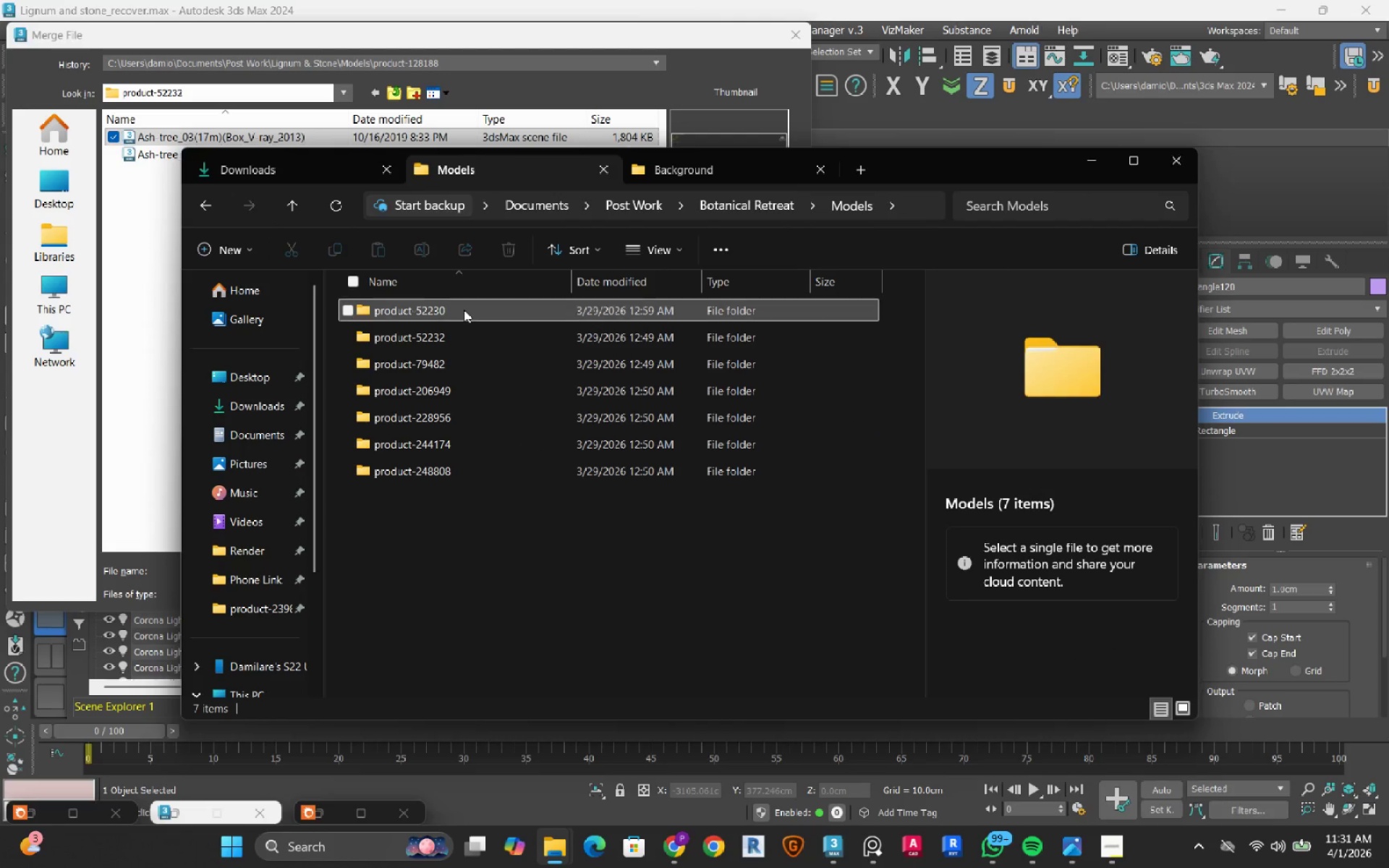 
triple_click([464, 310])
 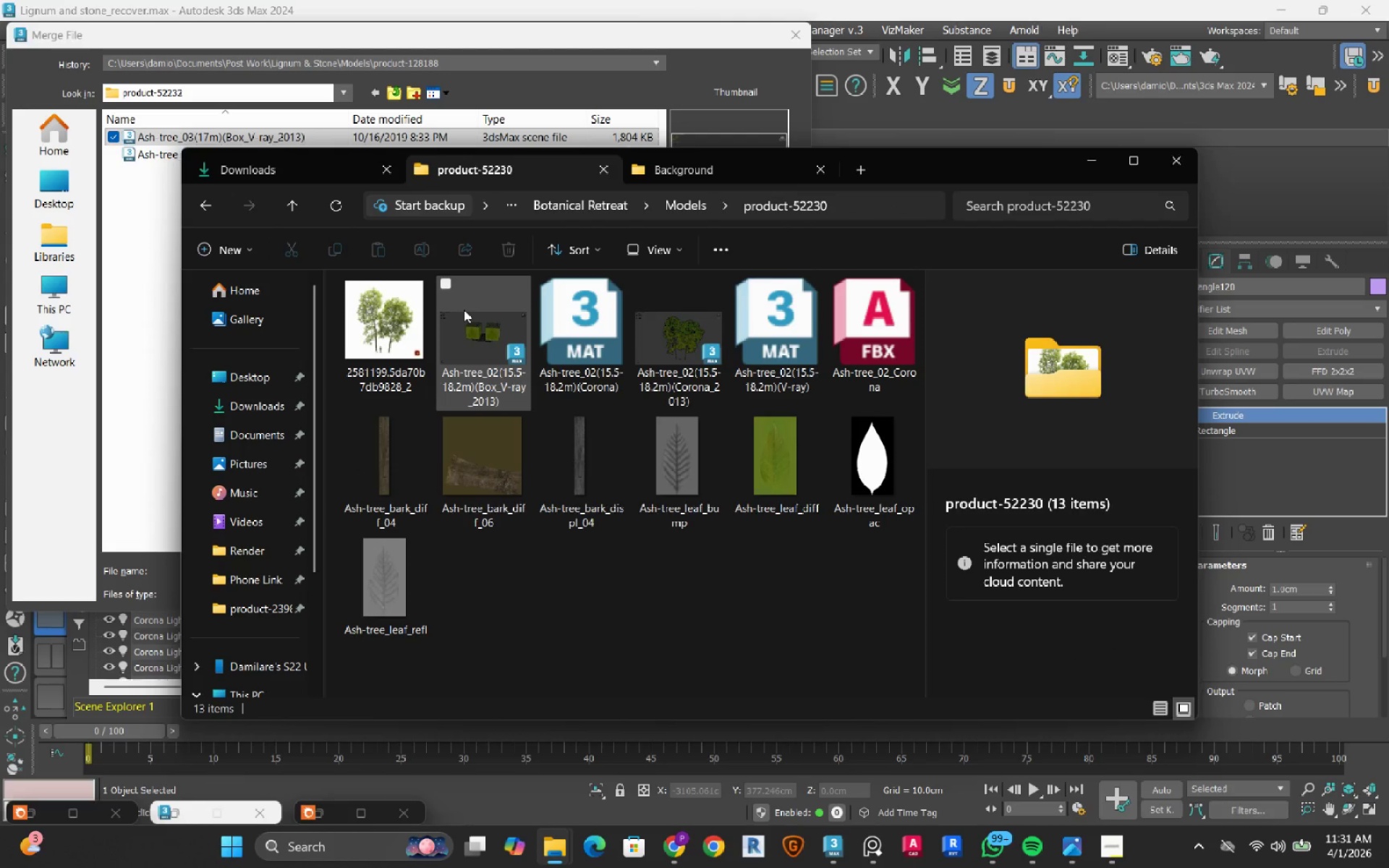 
 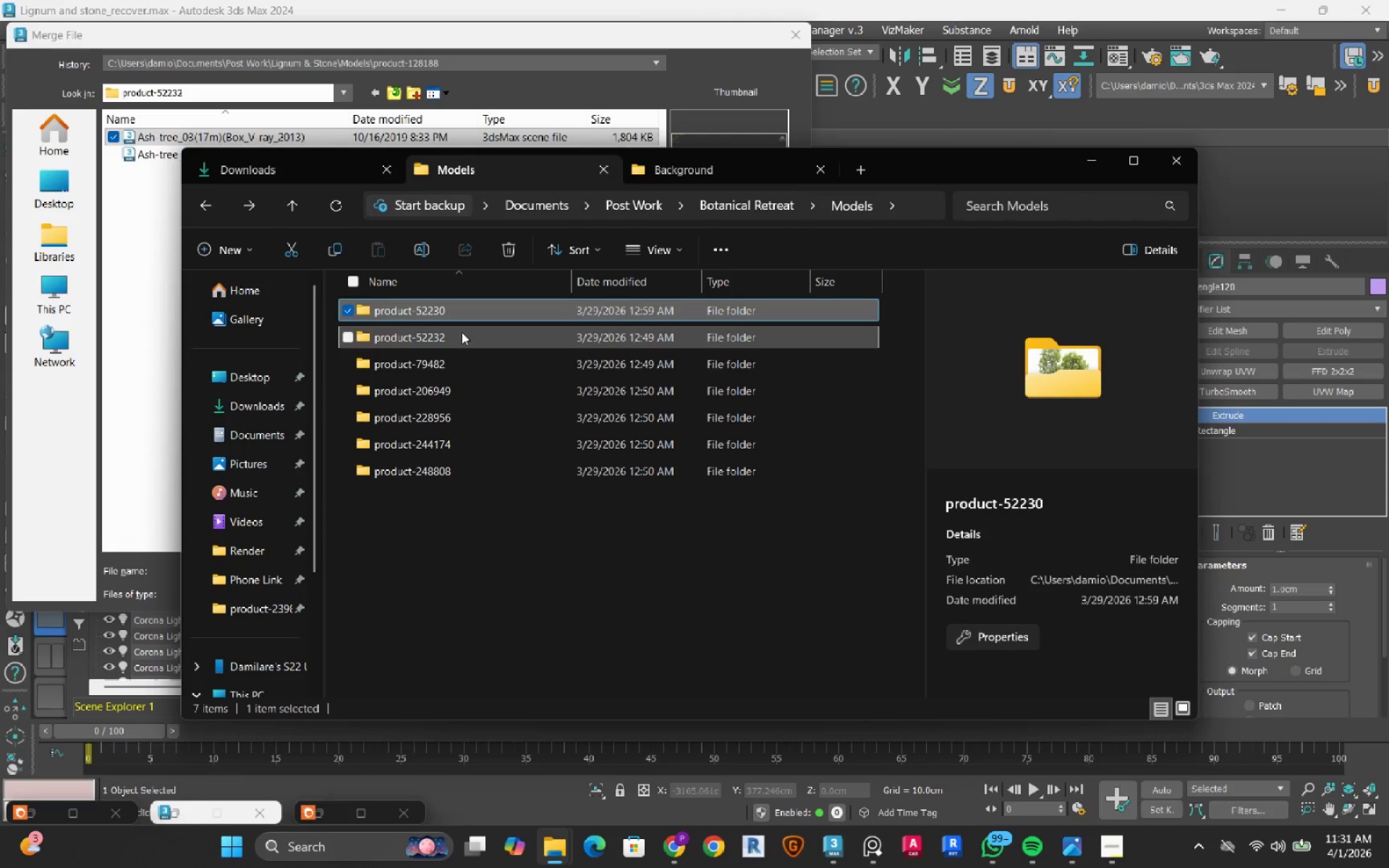 
double_click([462, 332])
 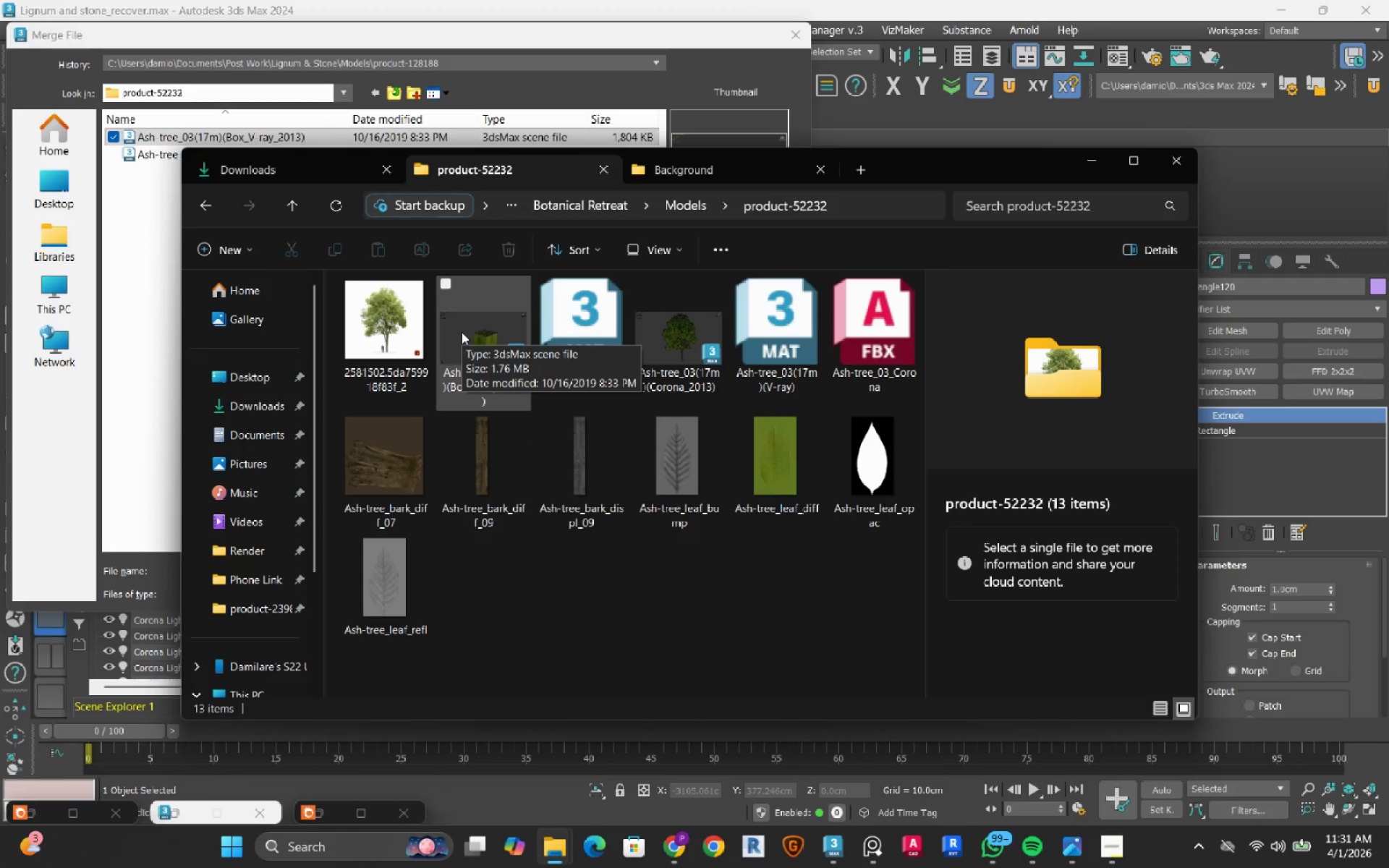 
 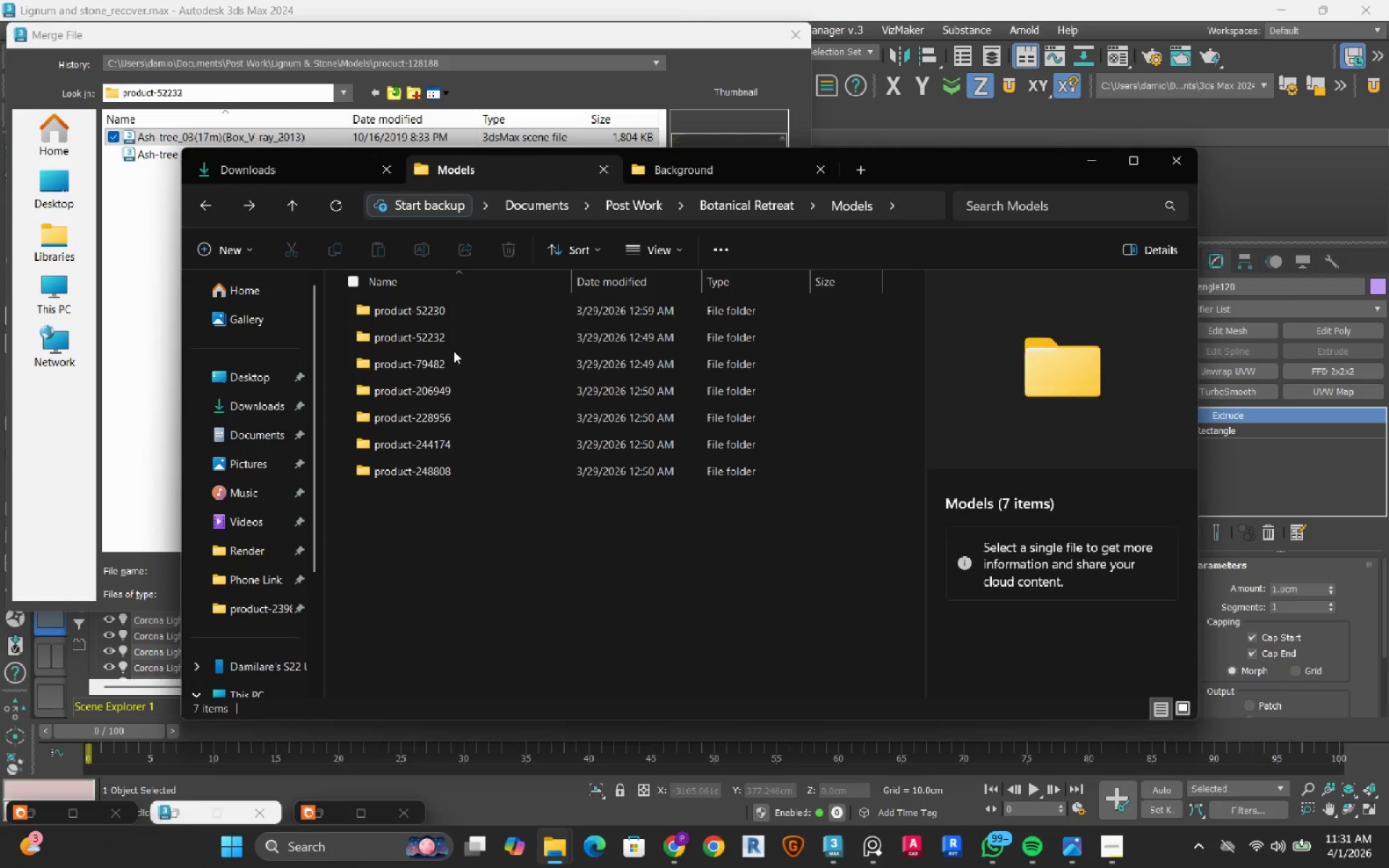 
double_click([453, 357])
 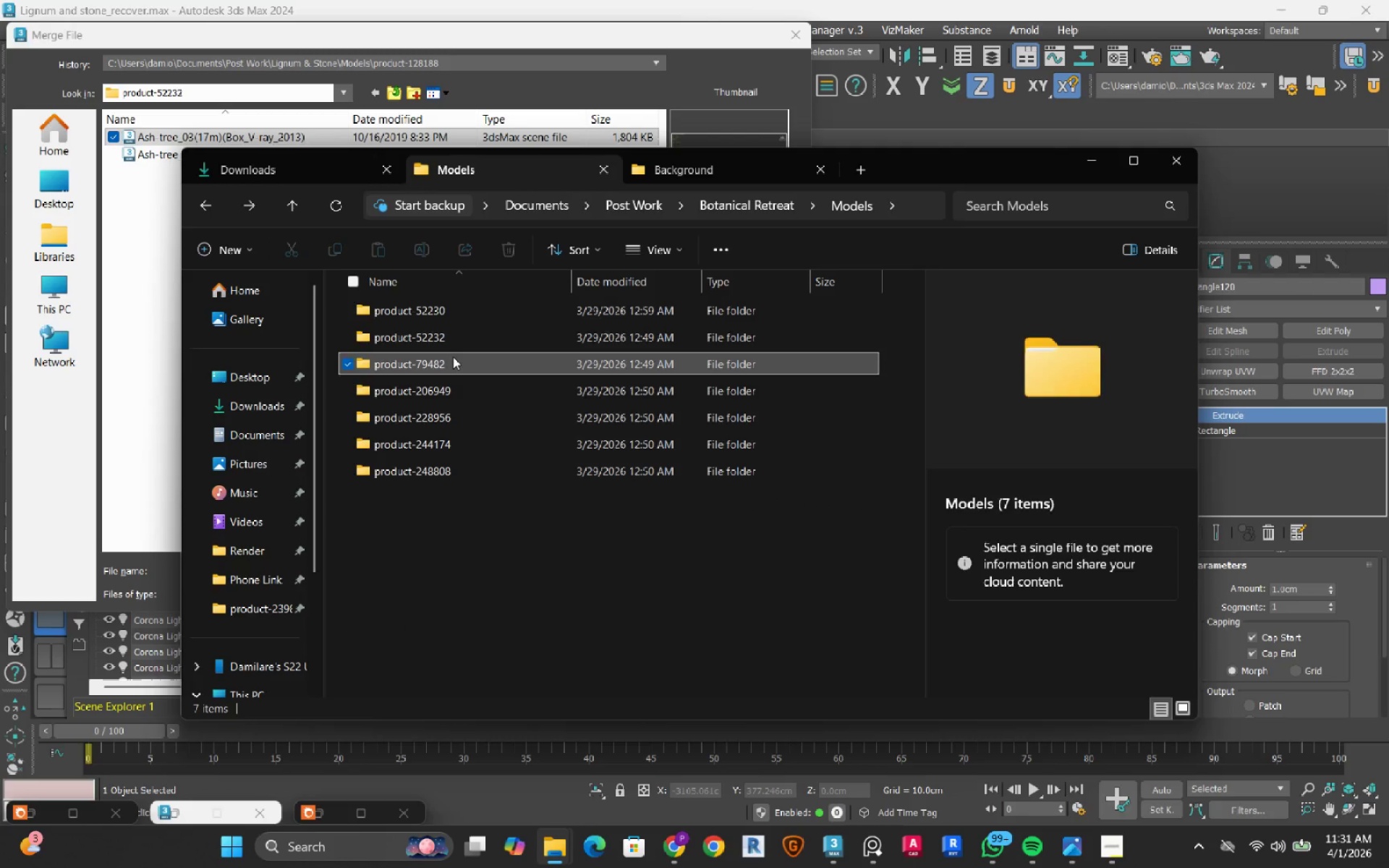 
triple_click([453, 357])
 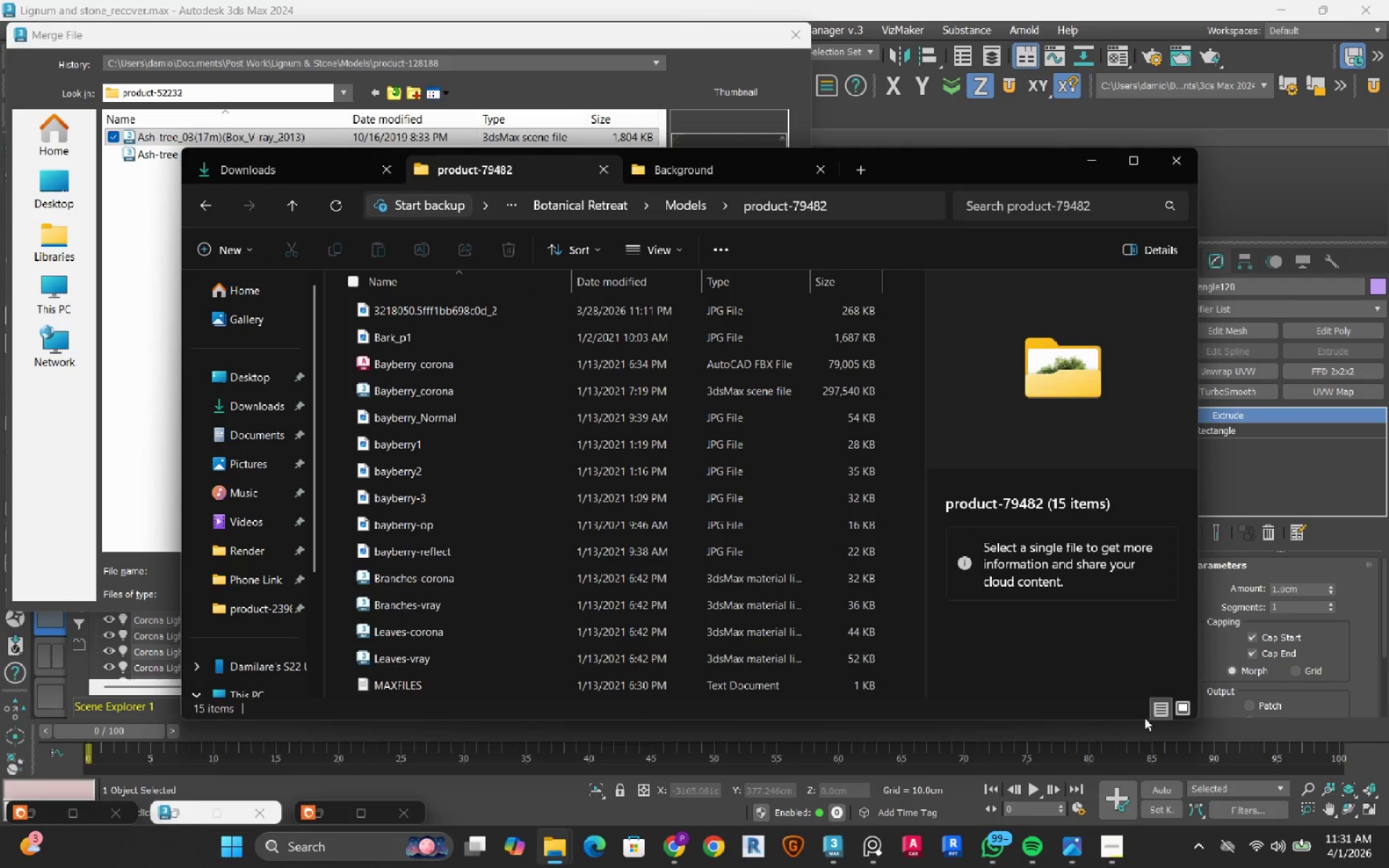 
left_click([1189, 713])
 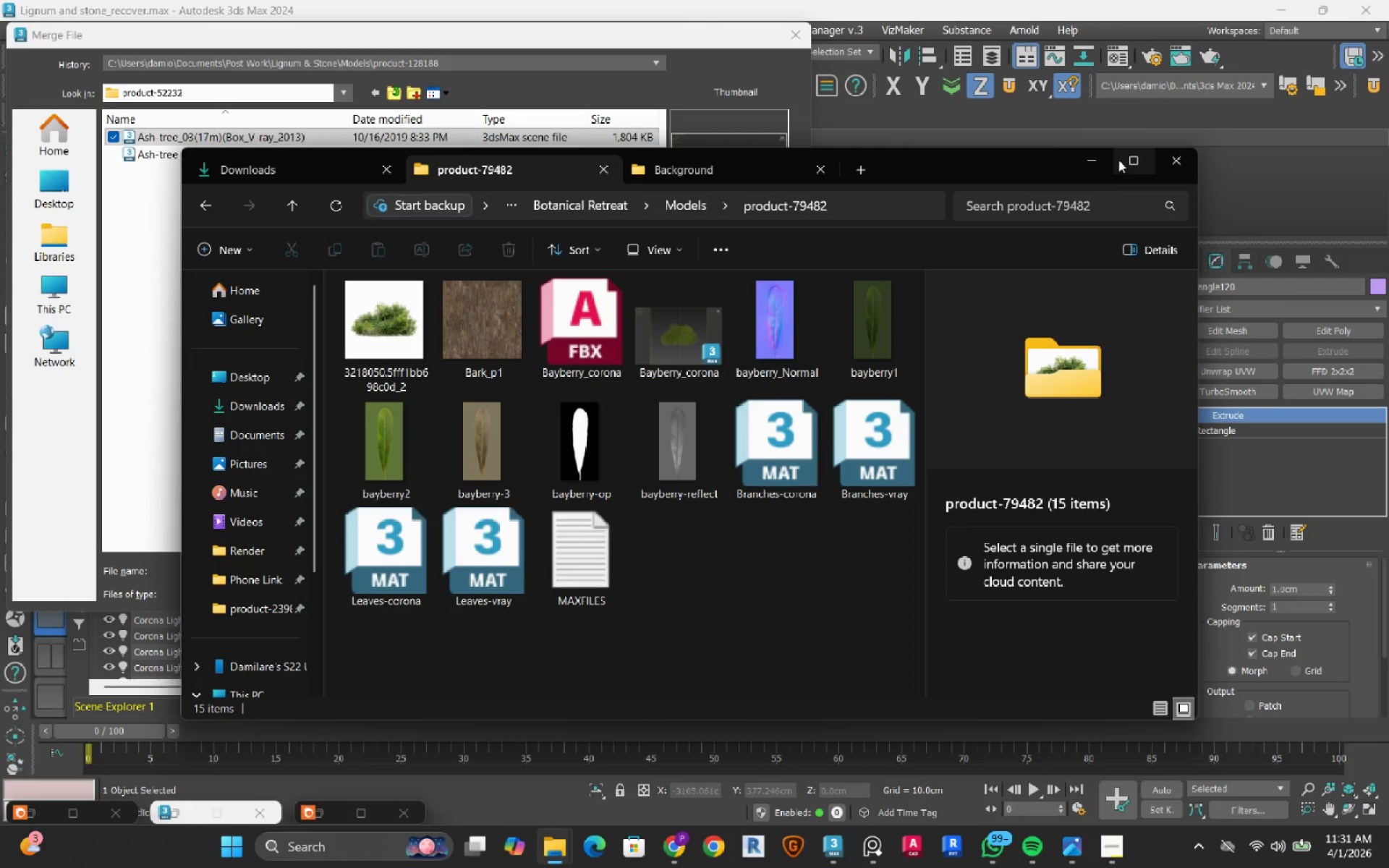 
left_click([1092, 162])
 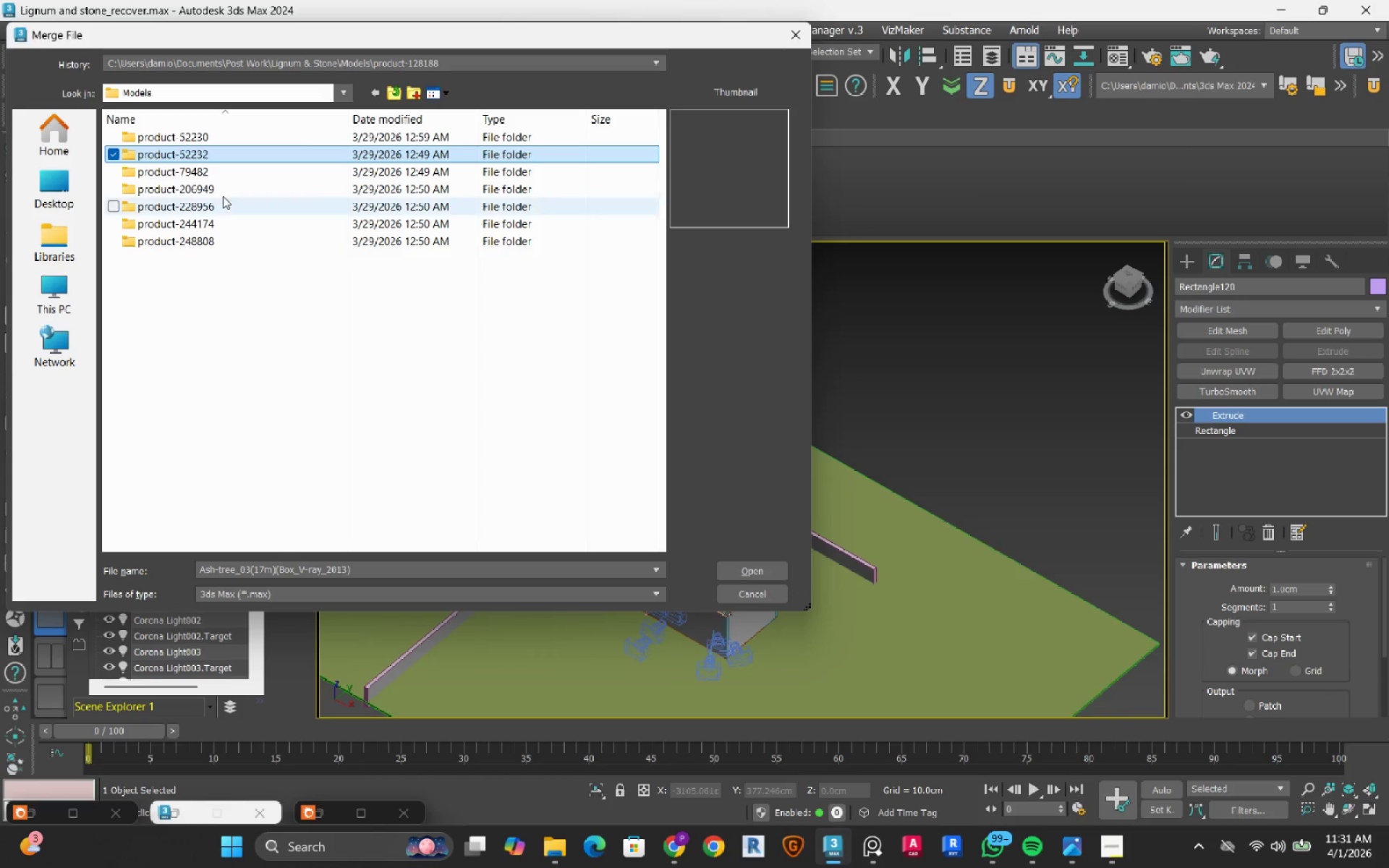 
double_click([219, 170])
 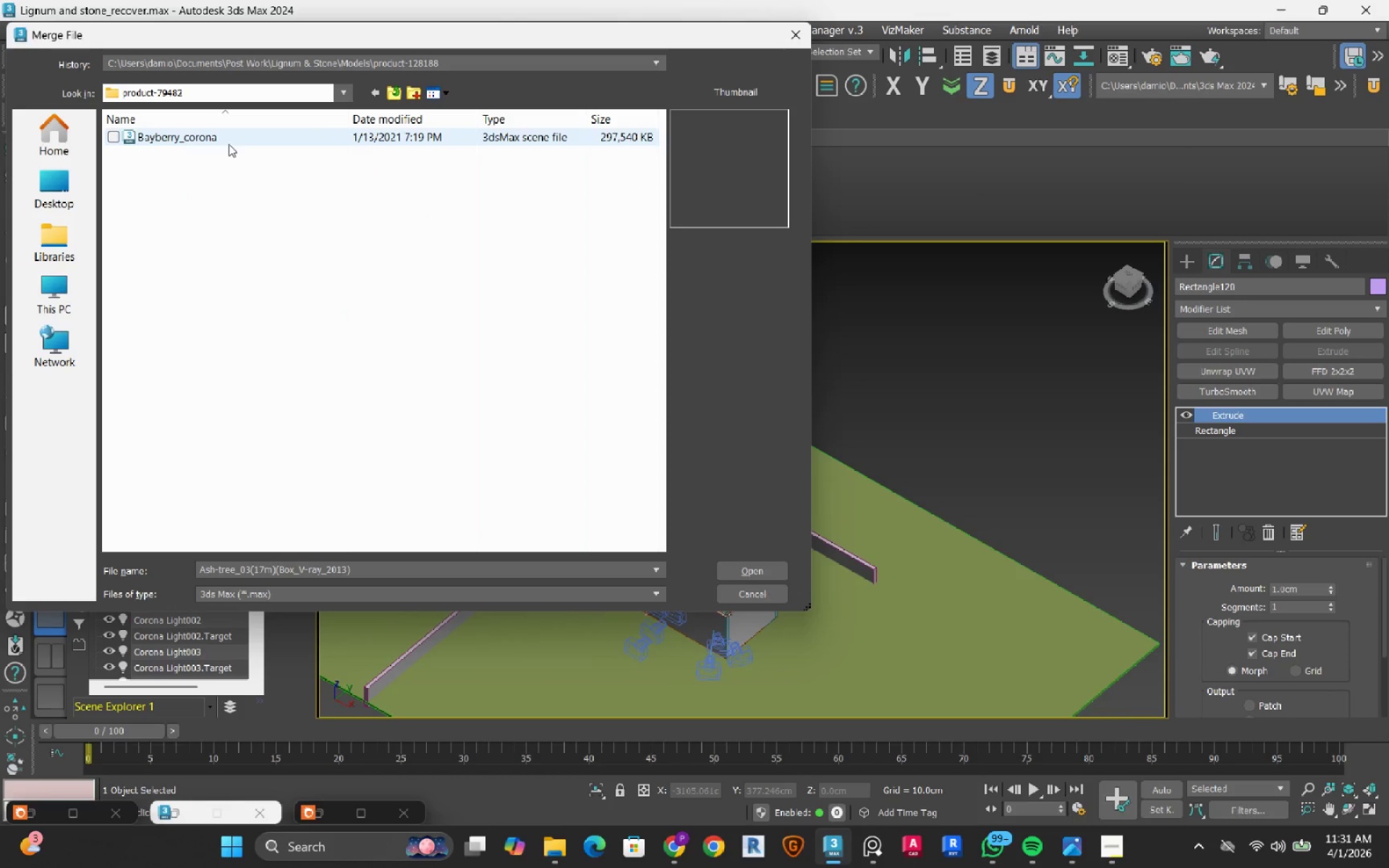 
left_click([232, 137])
 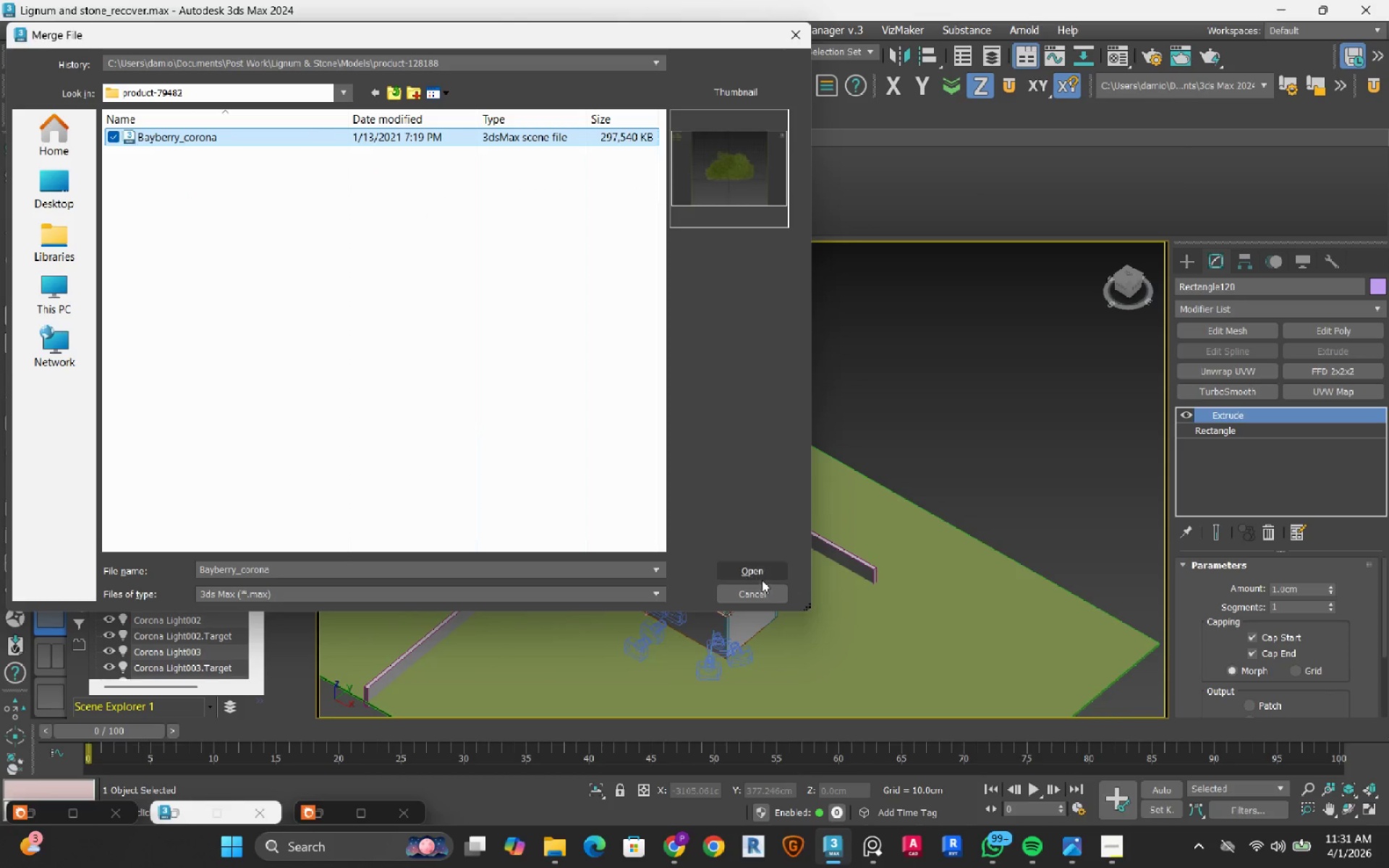 
left_click([765, 571])
 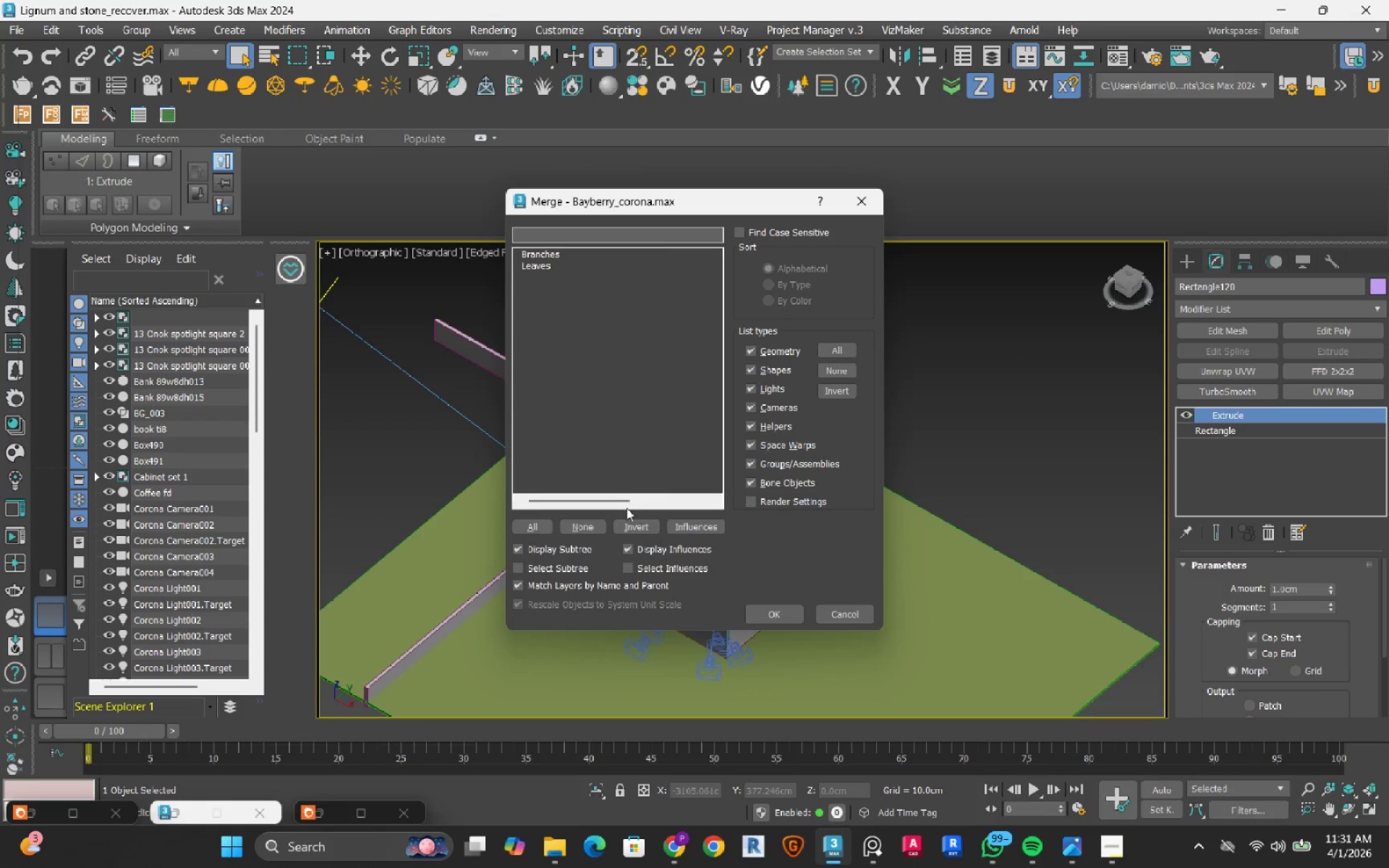 
left_click([540, 523])
 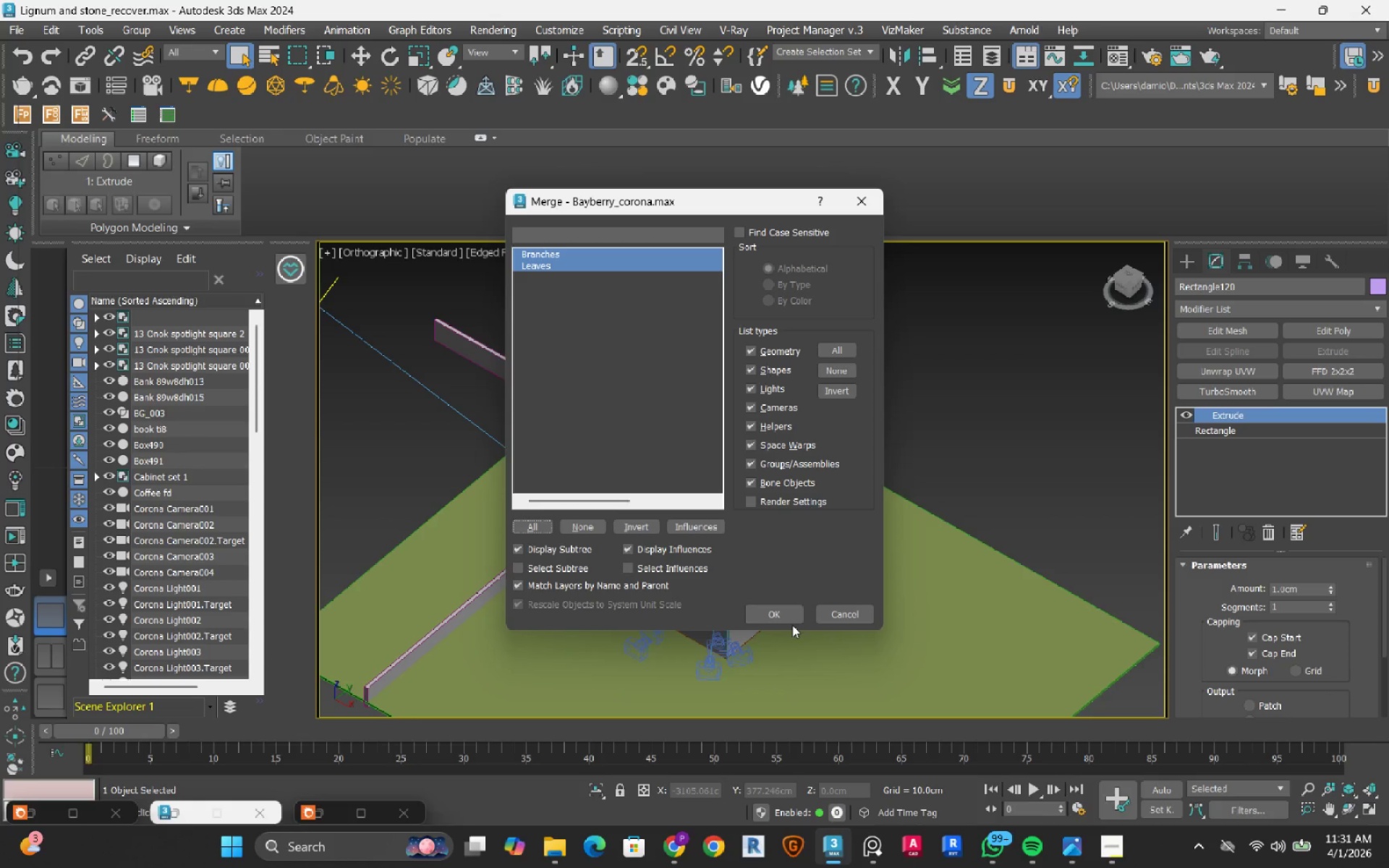 
left_click([783, 615])
 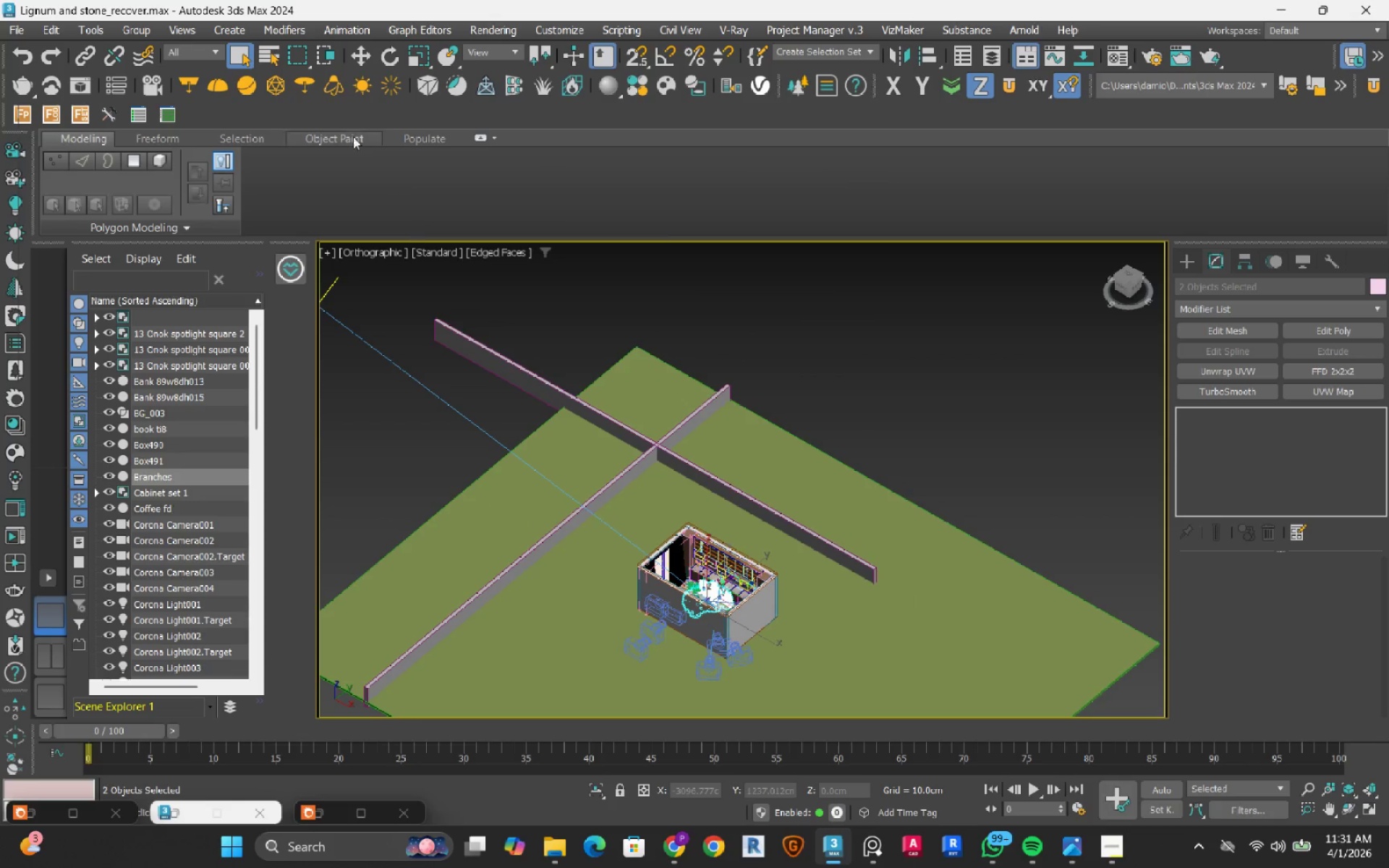 
wait(5.64)
 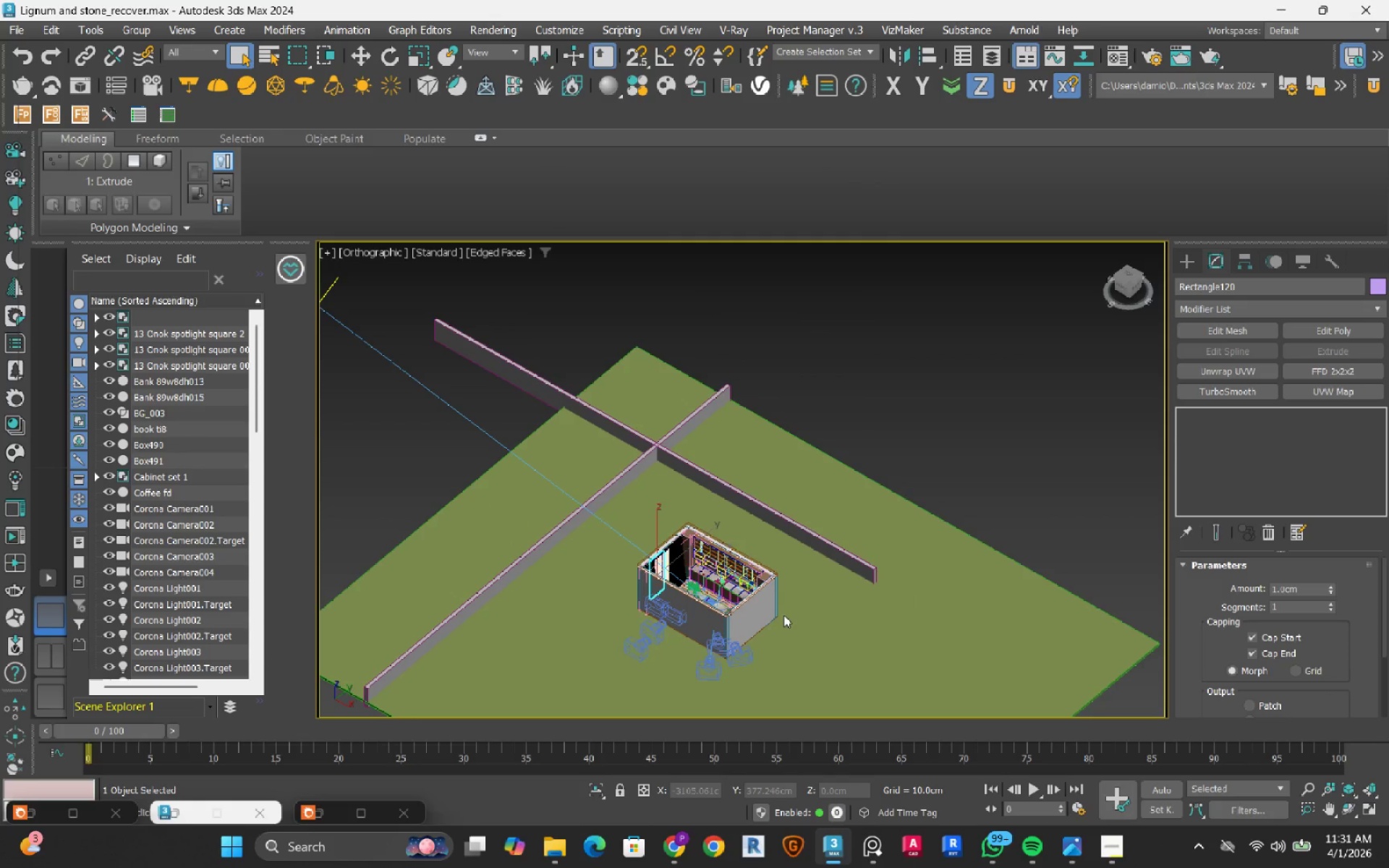 
double_click([138, 56])
 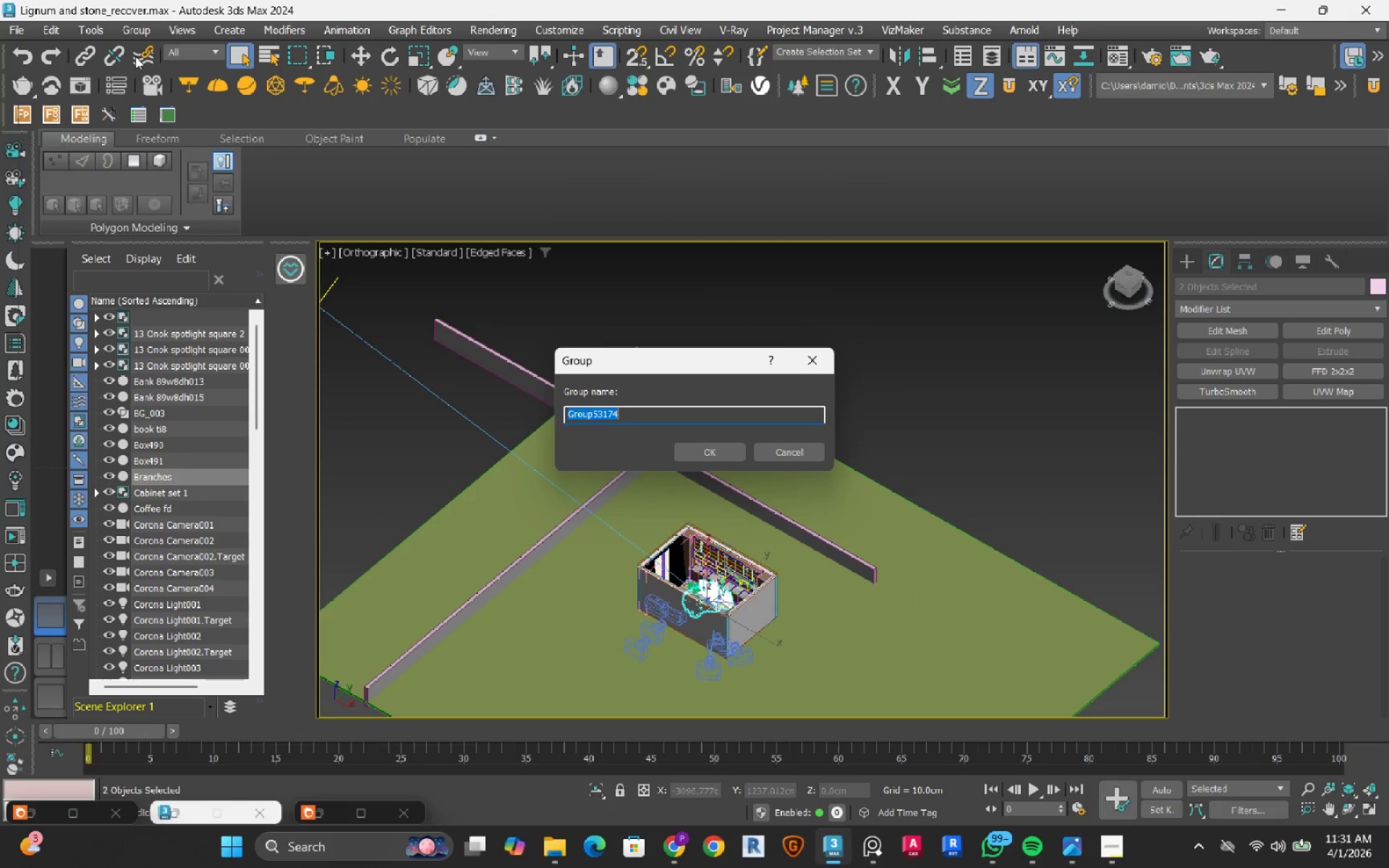 
type(Bush)
 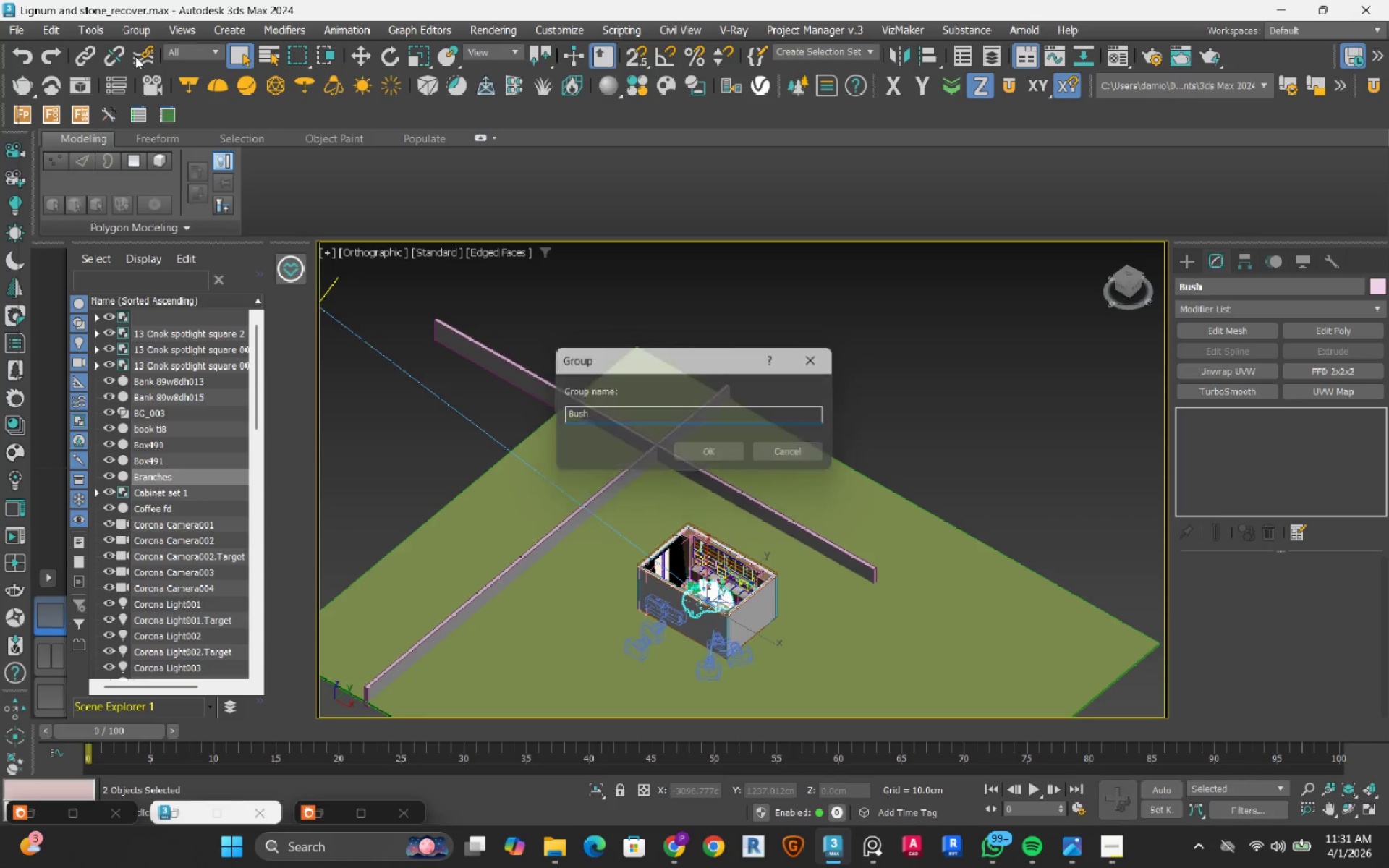 
key(Enter)
 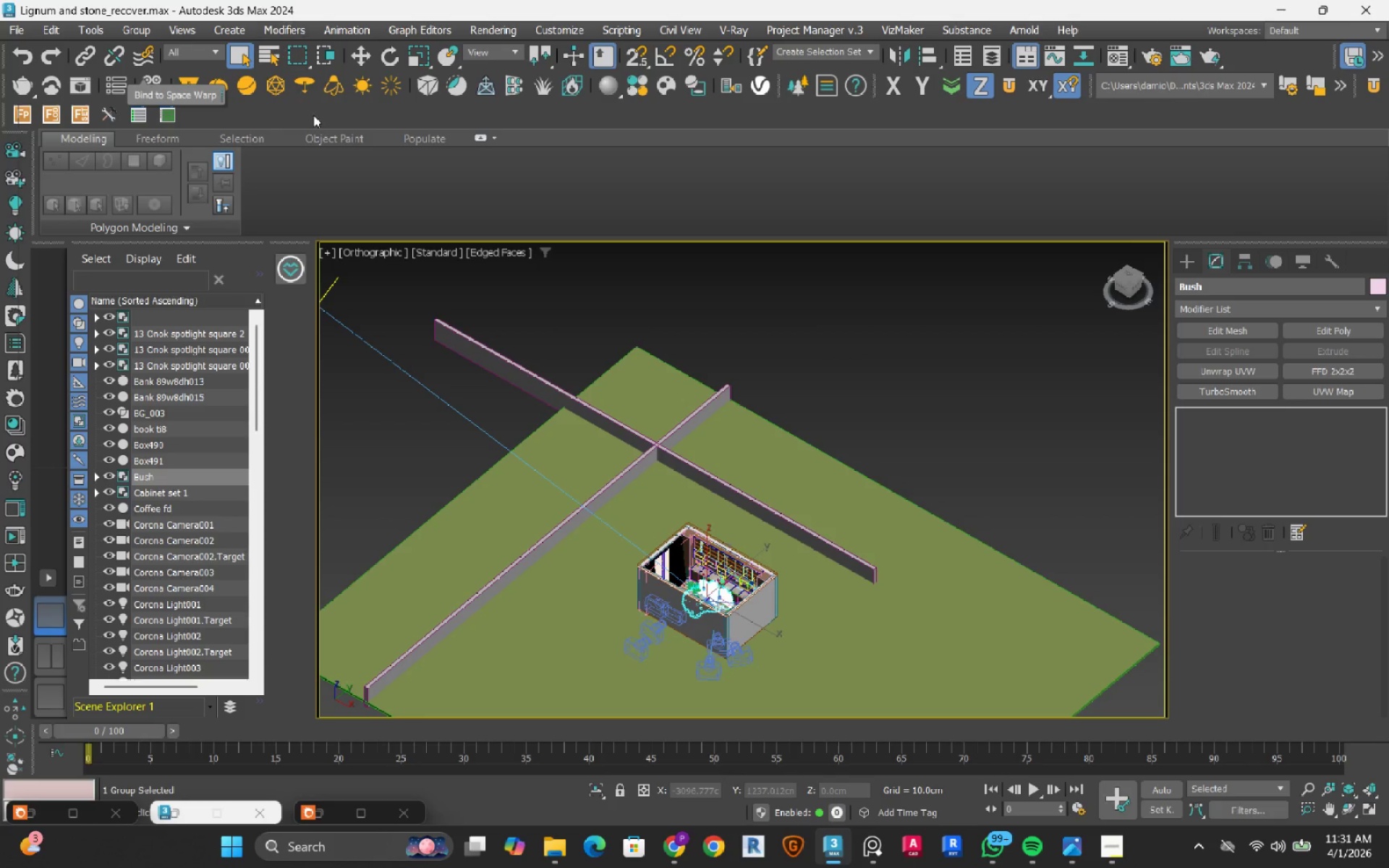 
key(T)
 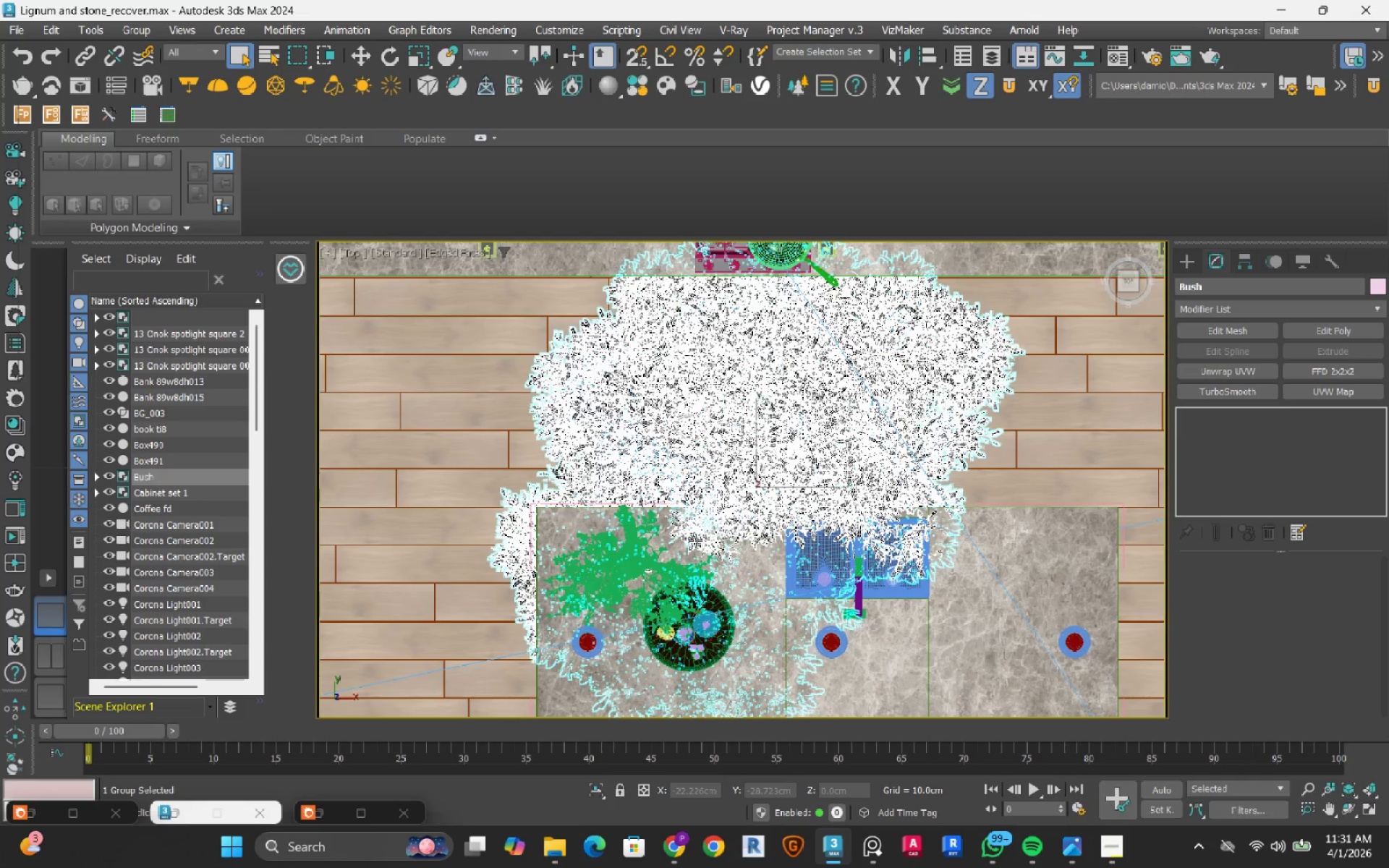 
scroll: coordinate [737, 455], scroll_direction: down, amount: 6.0
 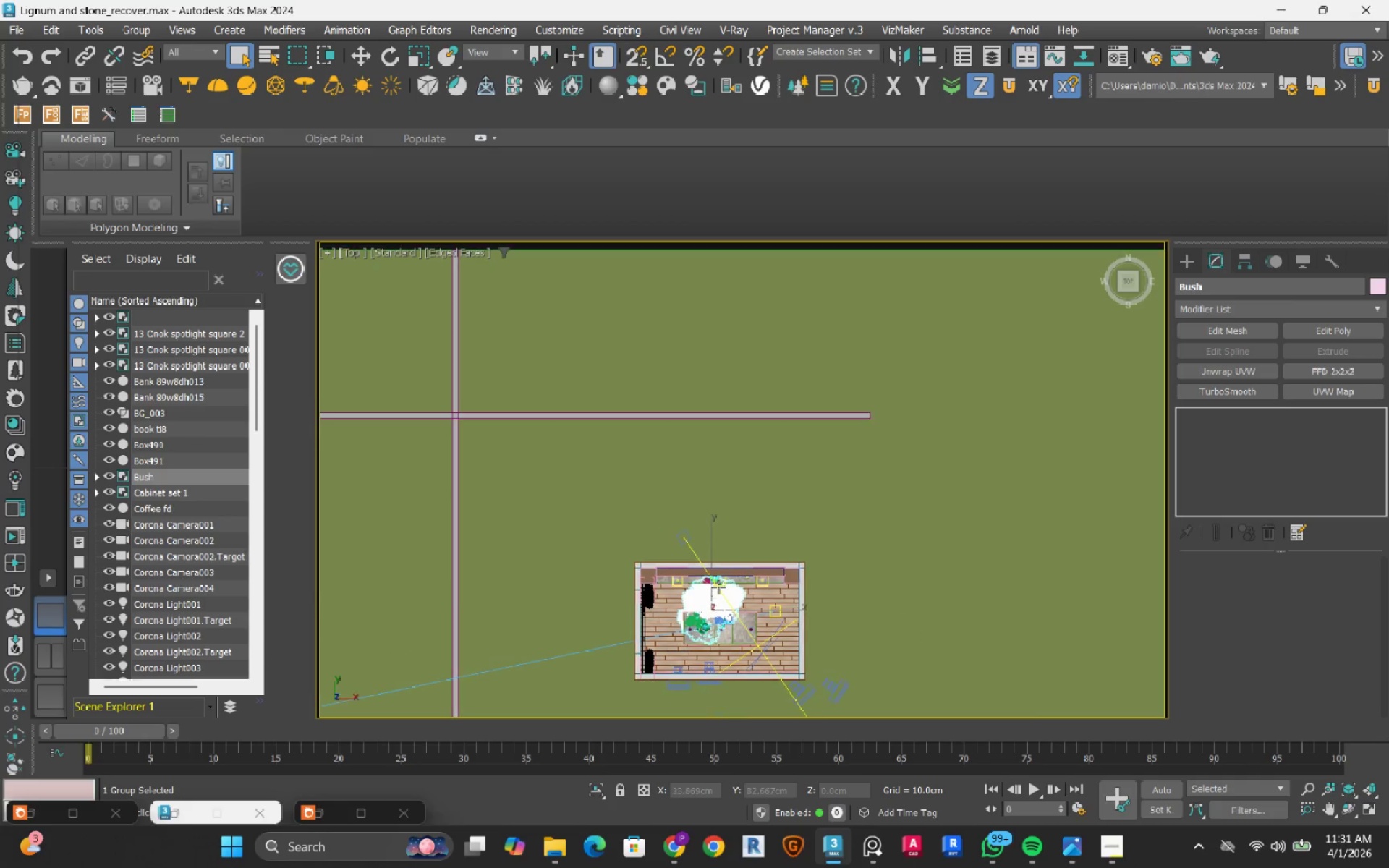 
key(W)
 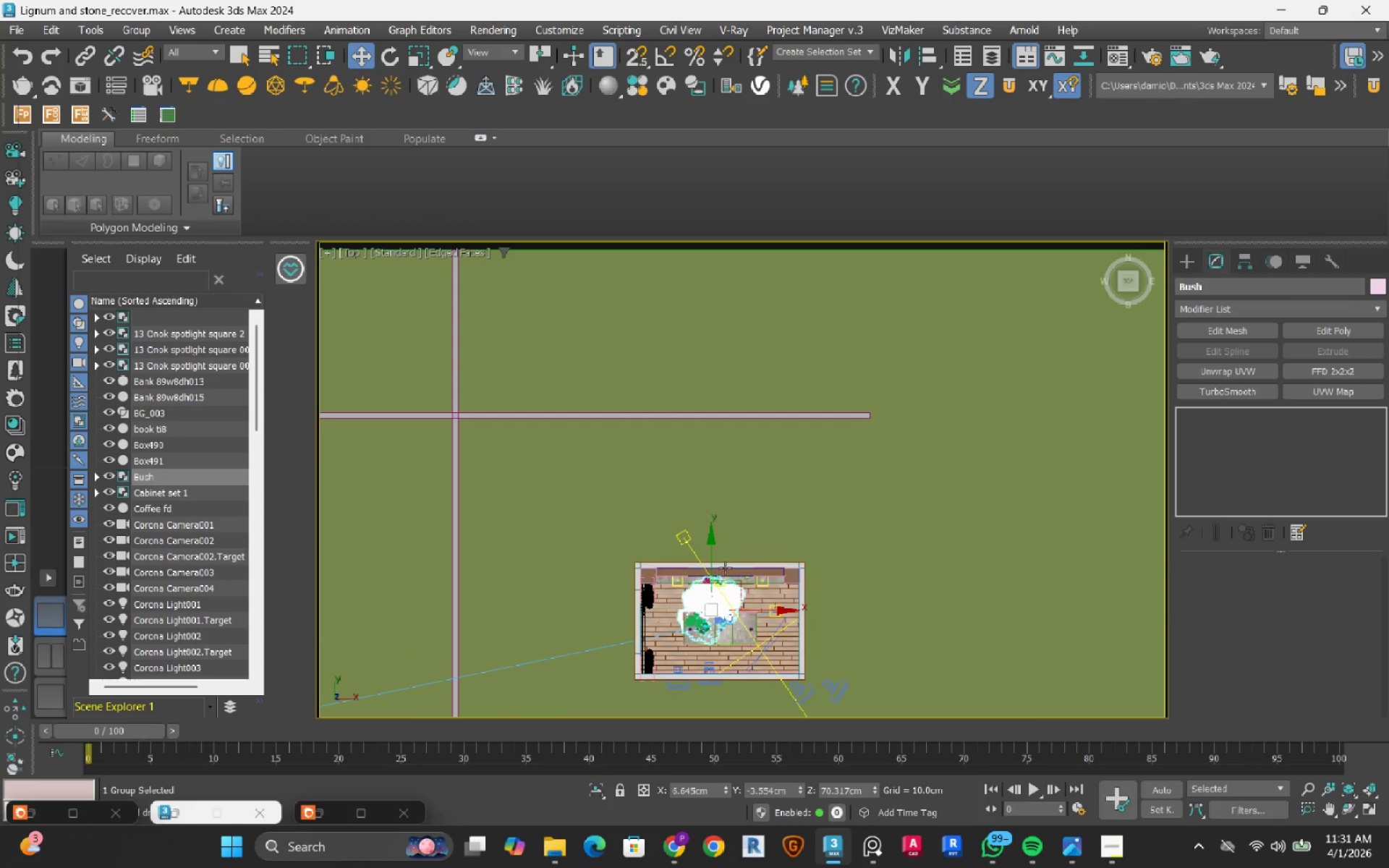 
scroll: coordinate [725, 568], scroll_direction: down, amount: 2.0
 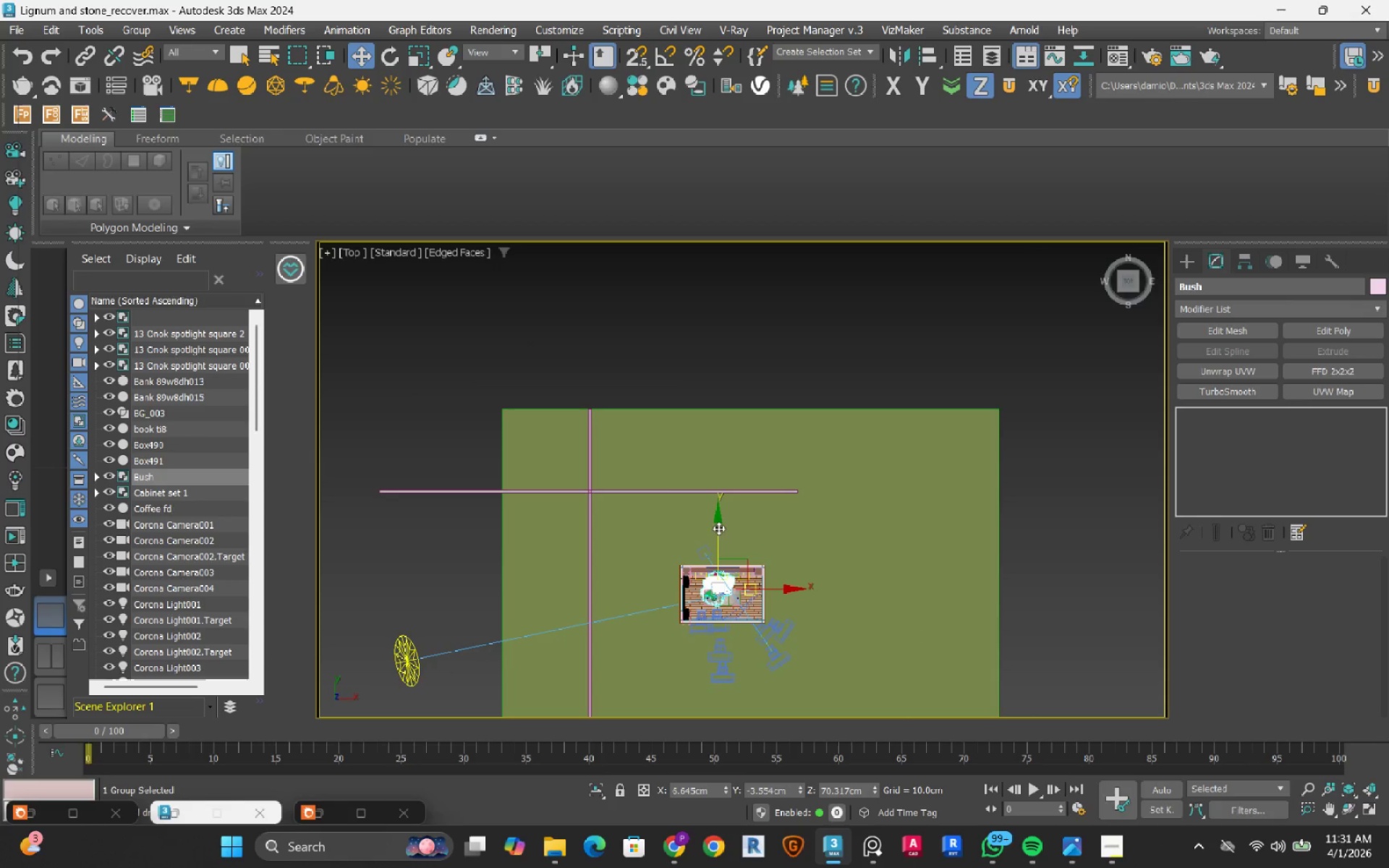 
left_click_drag(start_coordinate=[720, 528], to_coordinate=[731, 459])
 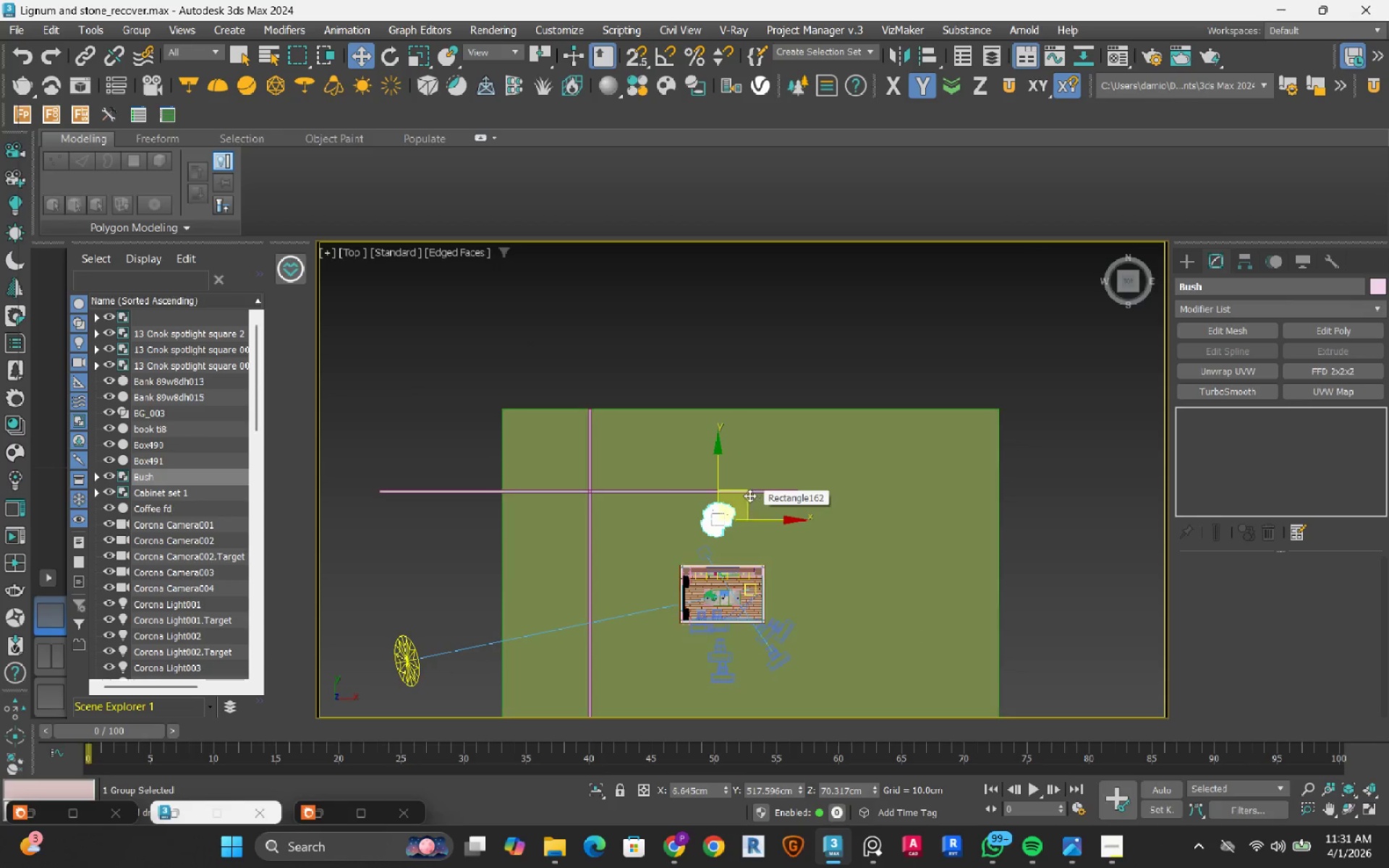 
left_click_drag(start_coordinate=[747, 495], to_coordinate=[637, 485])
 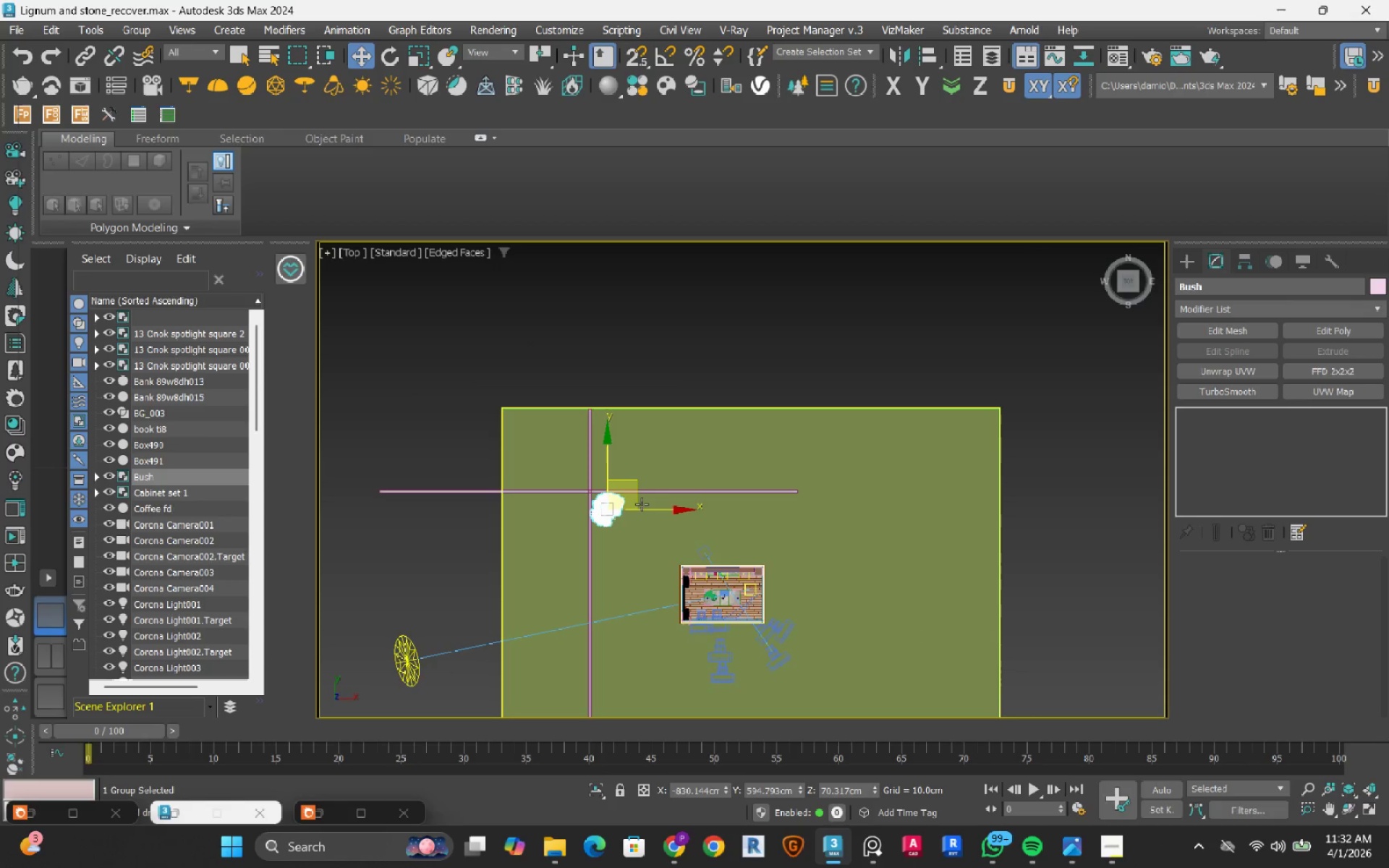 
key(R)
 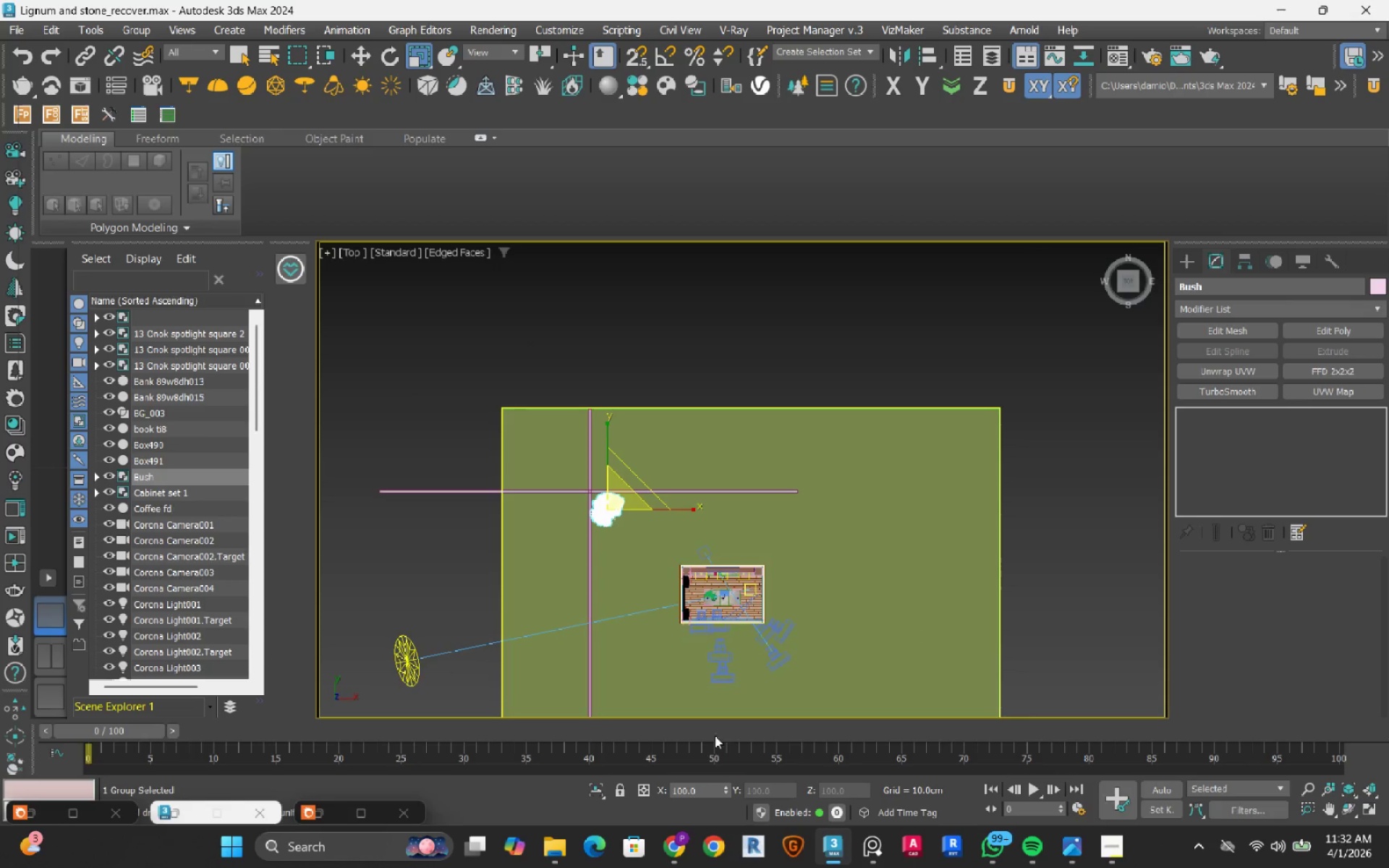 
mouse_move([742, 814])
 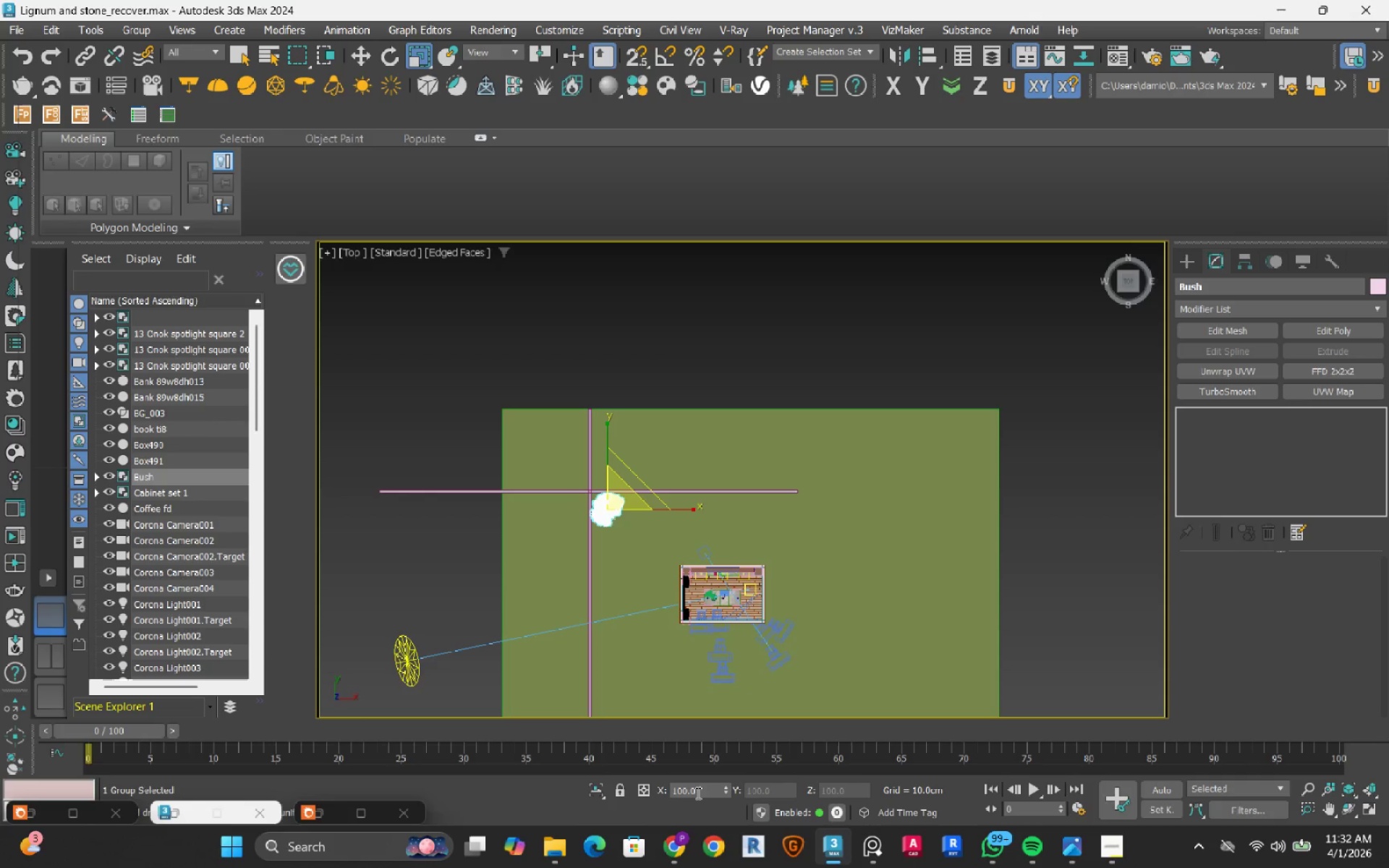 
double_click([702, 791])
 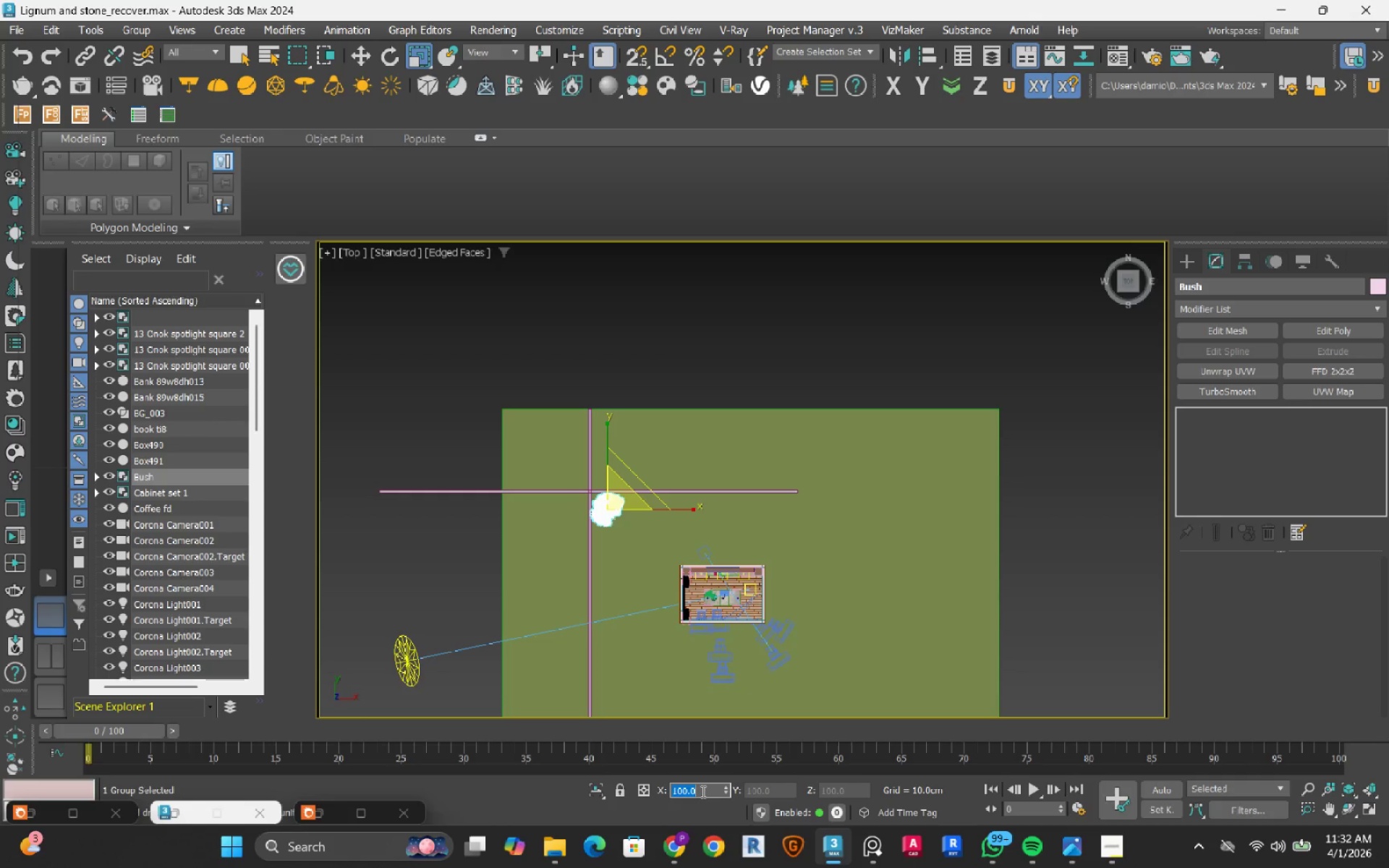 
key(Numpad5)
 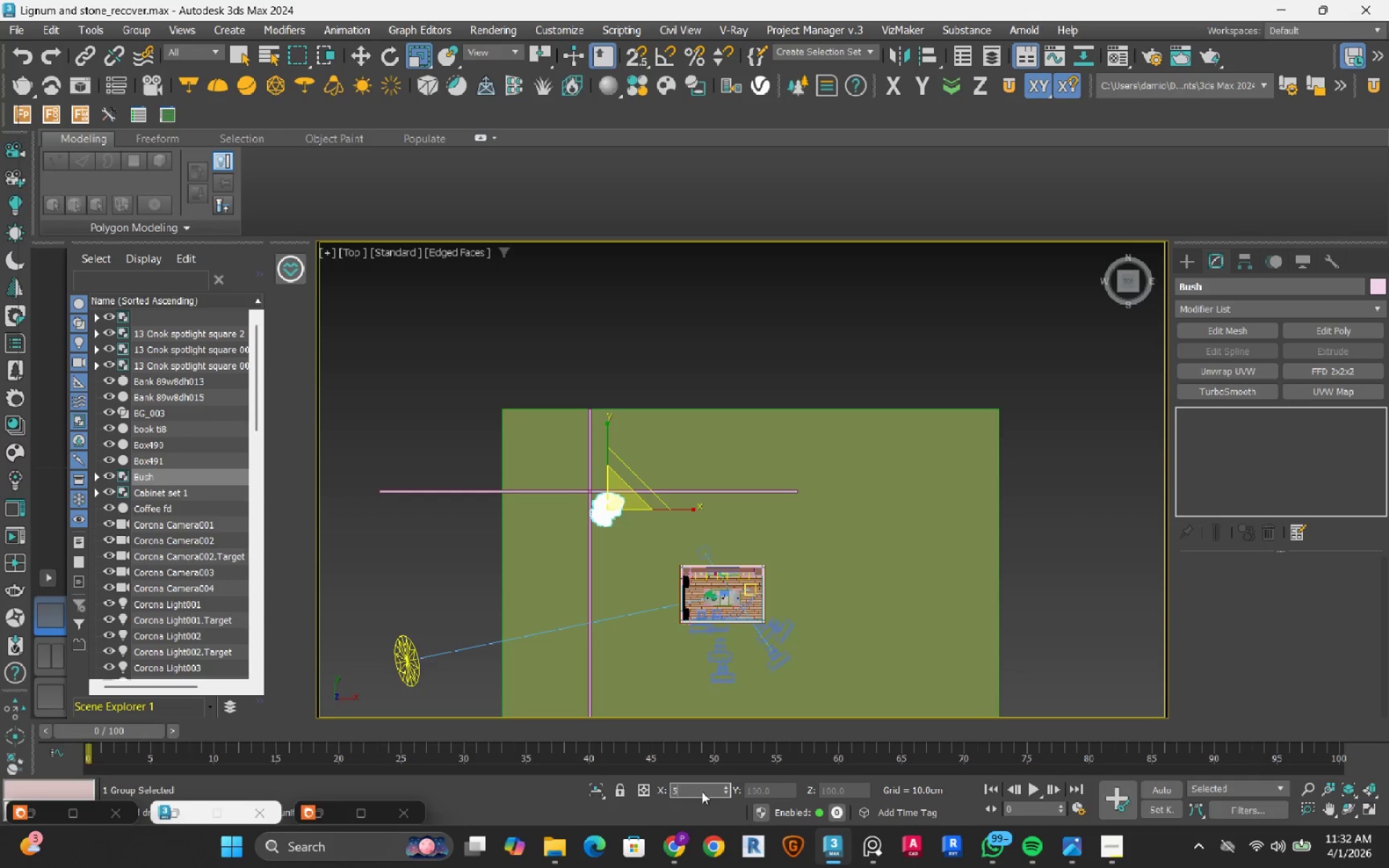 
key(Numpad0)
 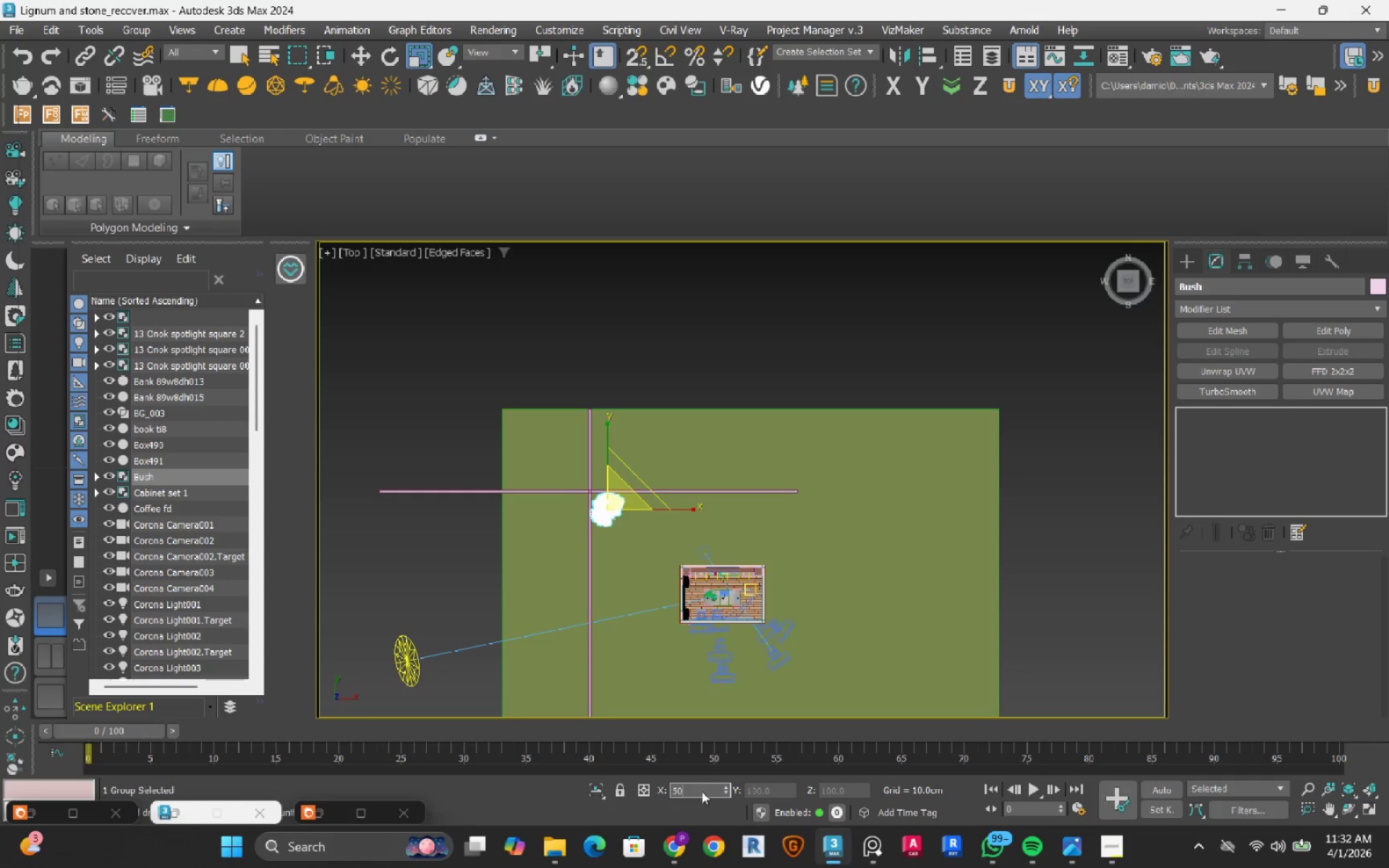 
key(NumpadEnter)
 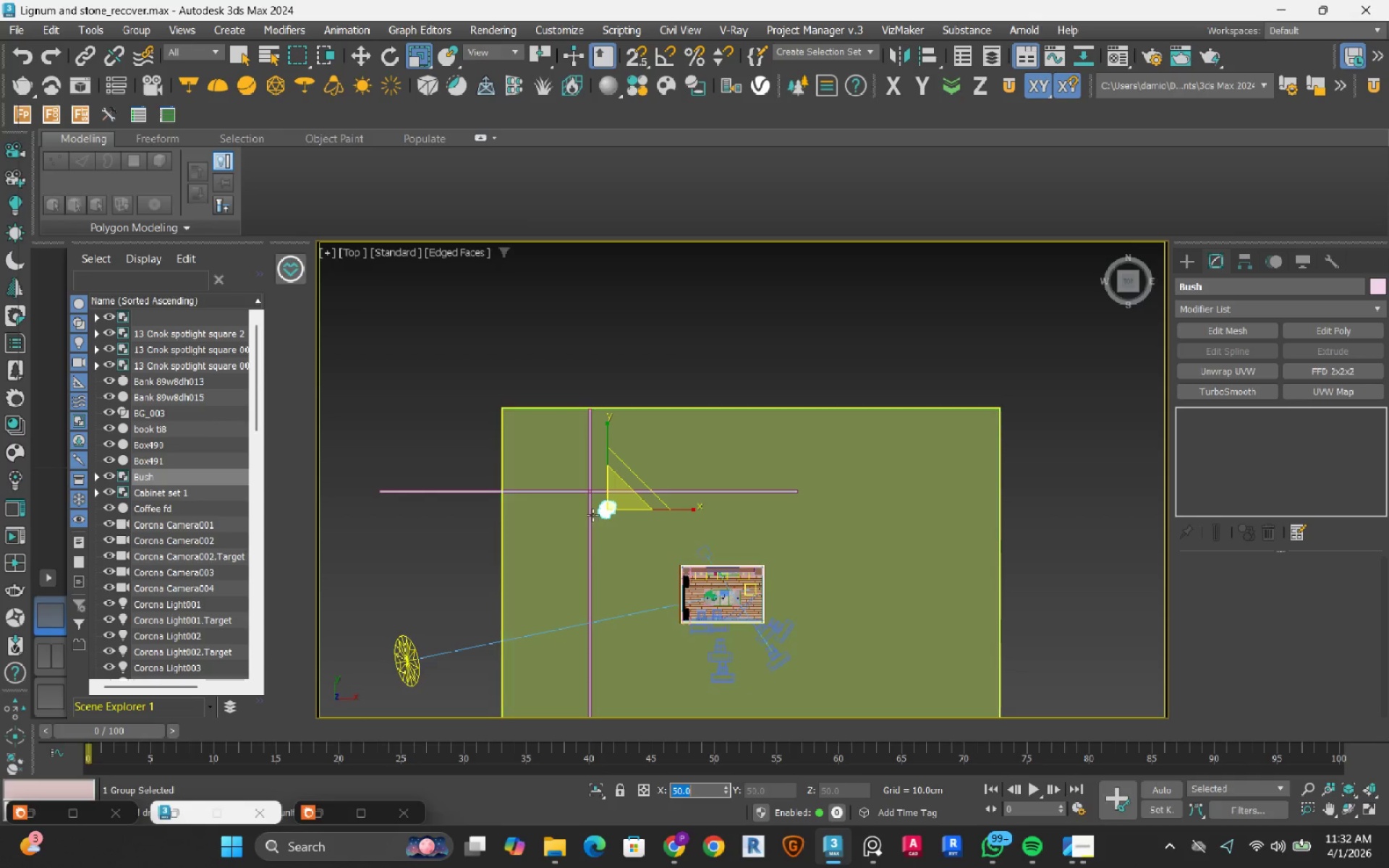 
scroll: coordinate [592, 514], scroll_direction: up, amount: 3.0
 